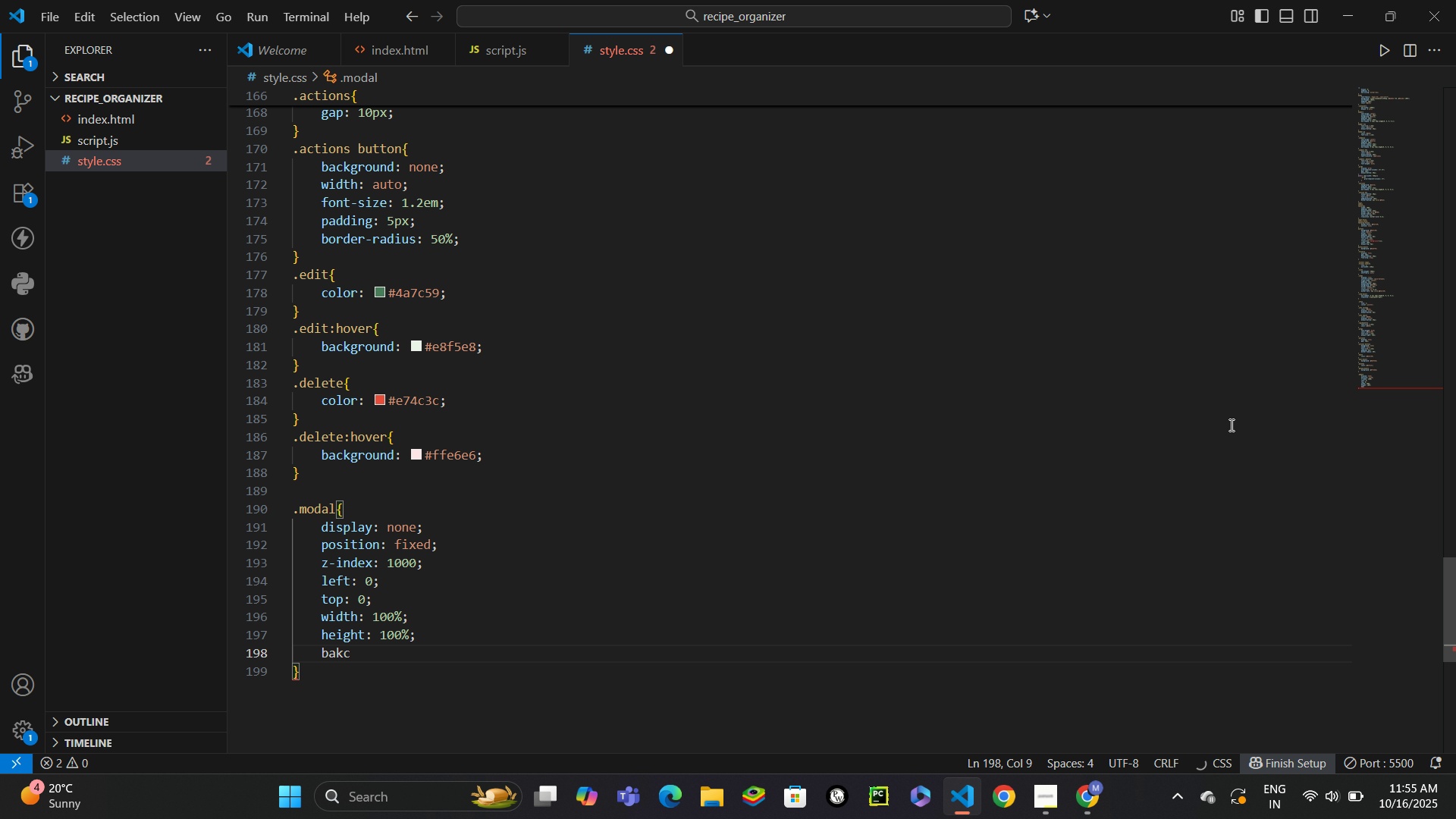 
type(gron)
 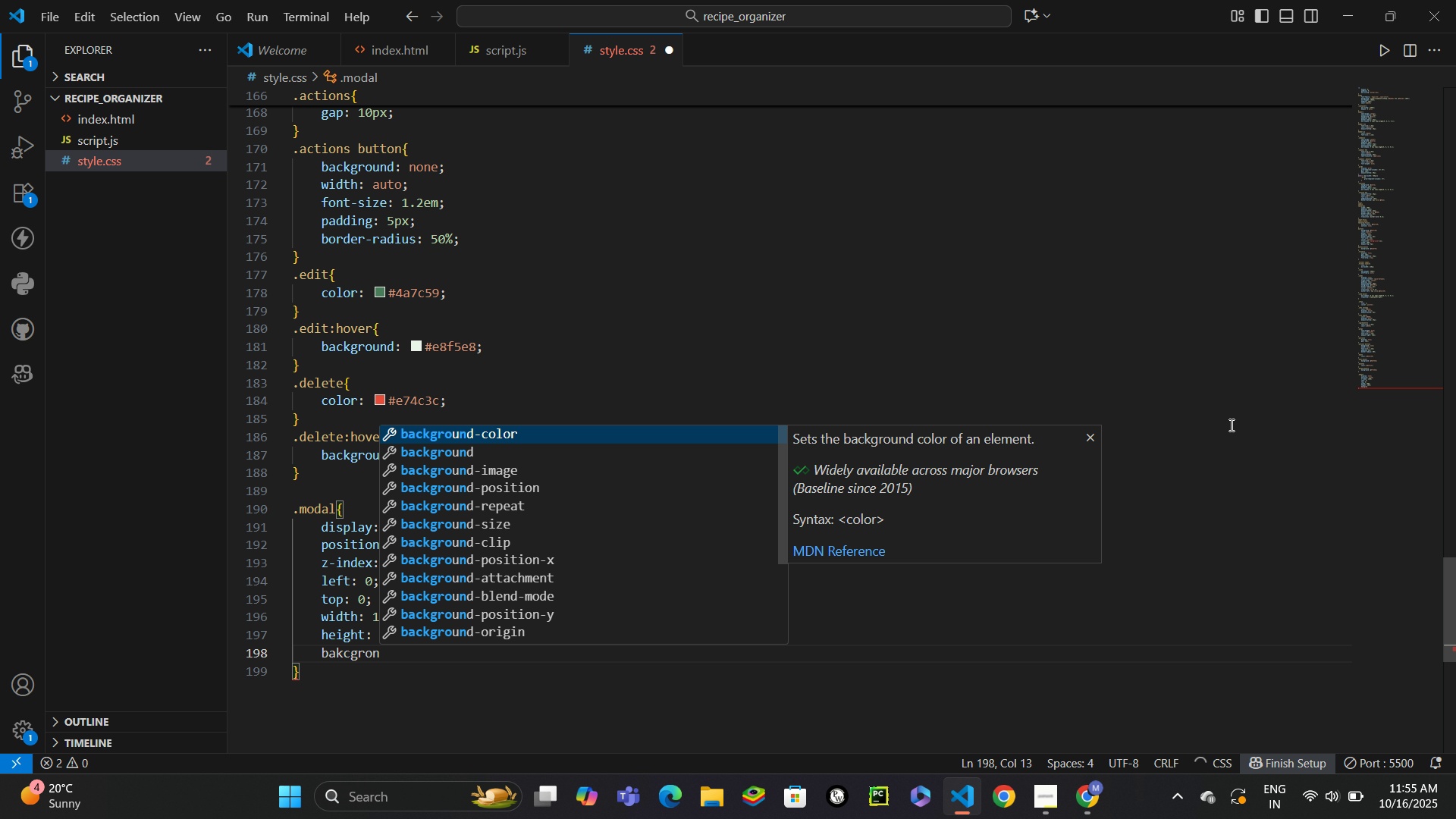 
key(ArrowDown)
 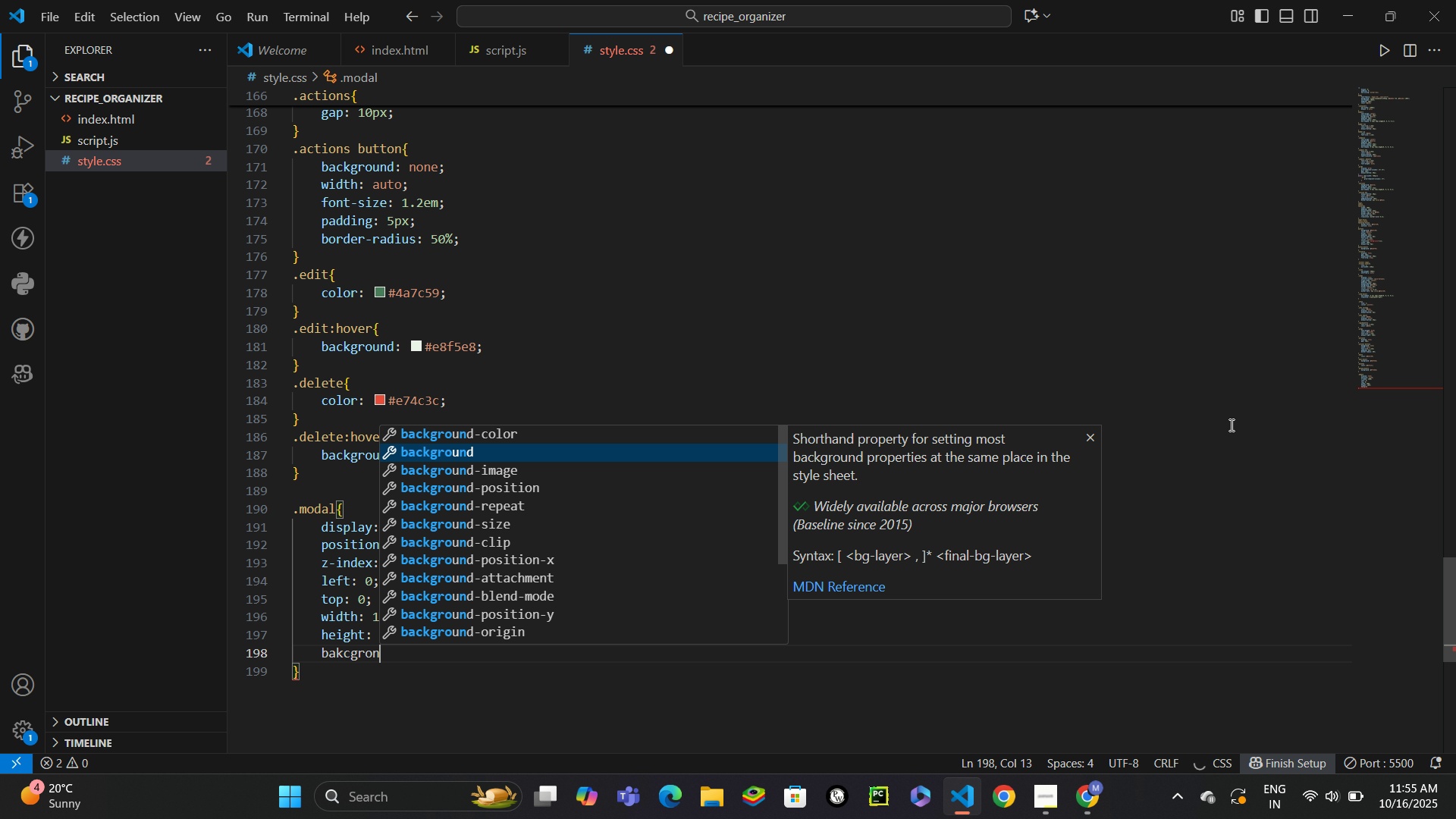 
key(Enter)
 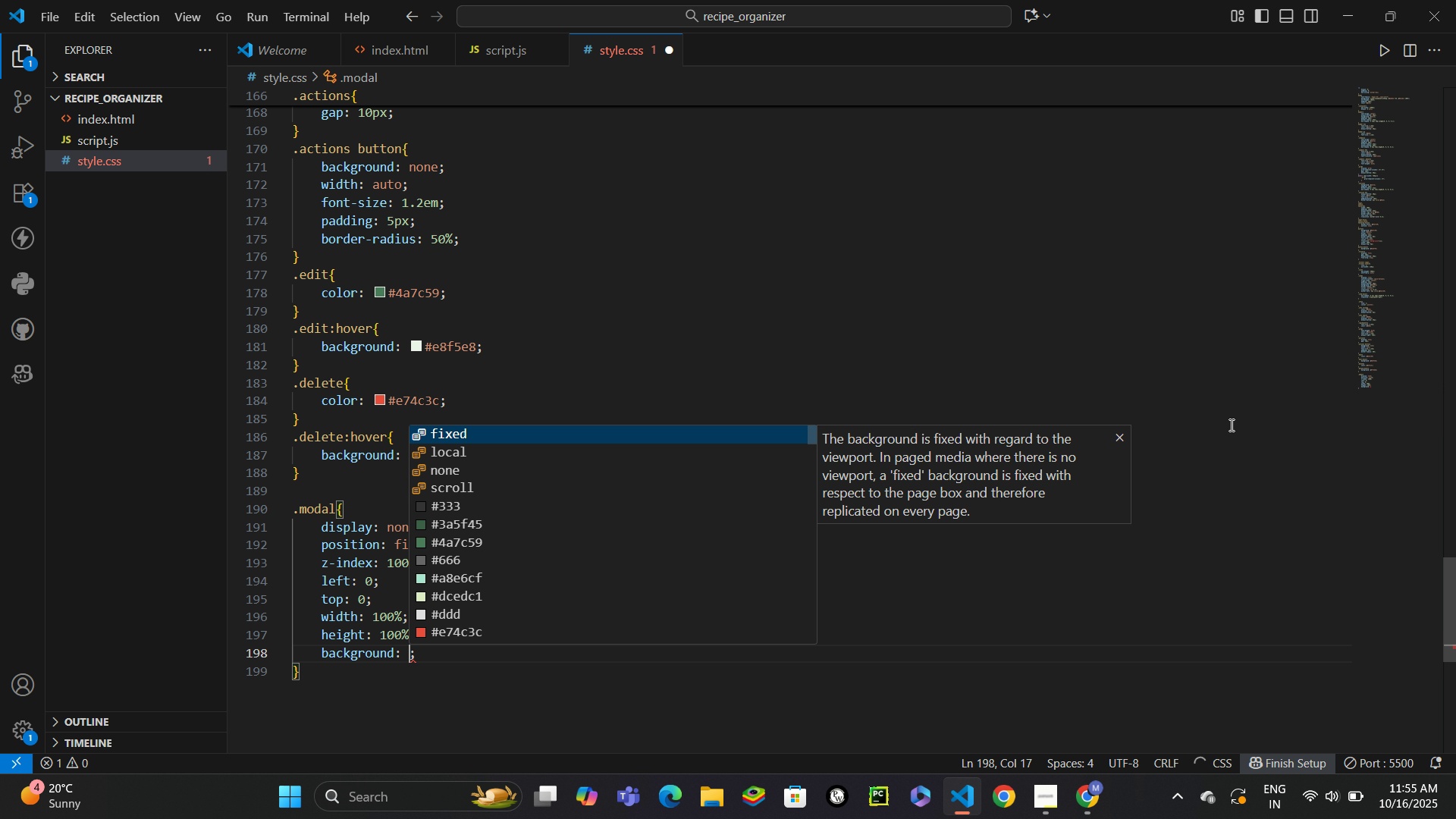 
type(rgba)
 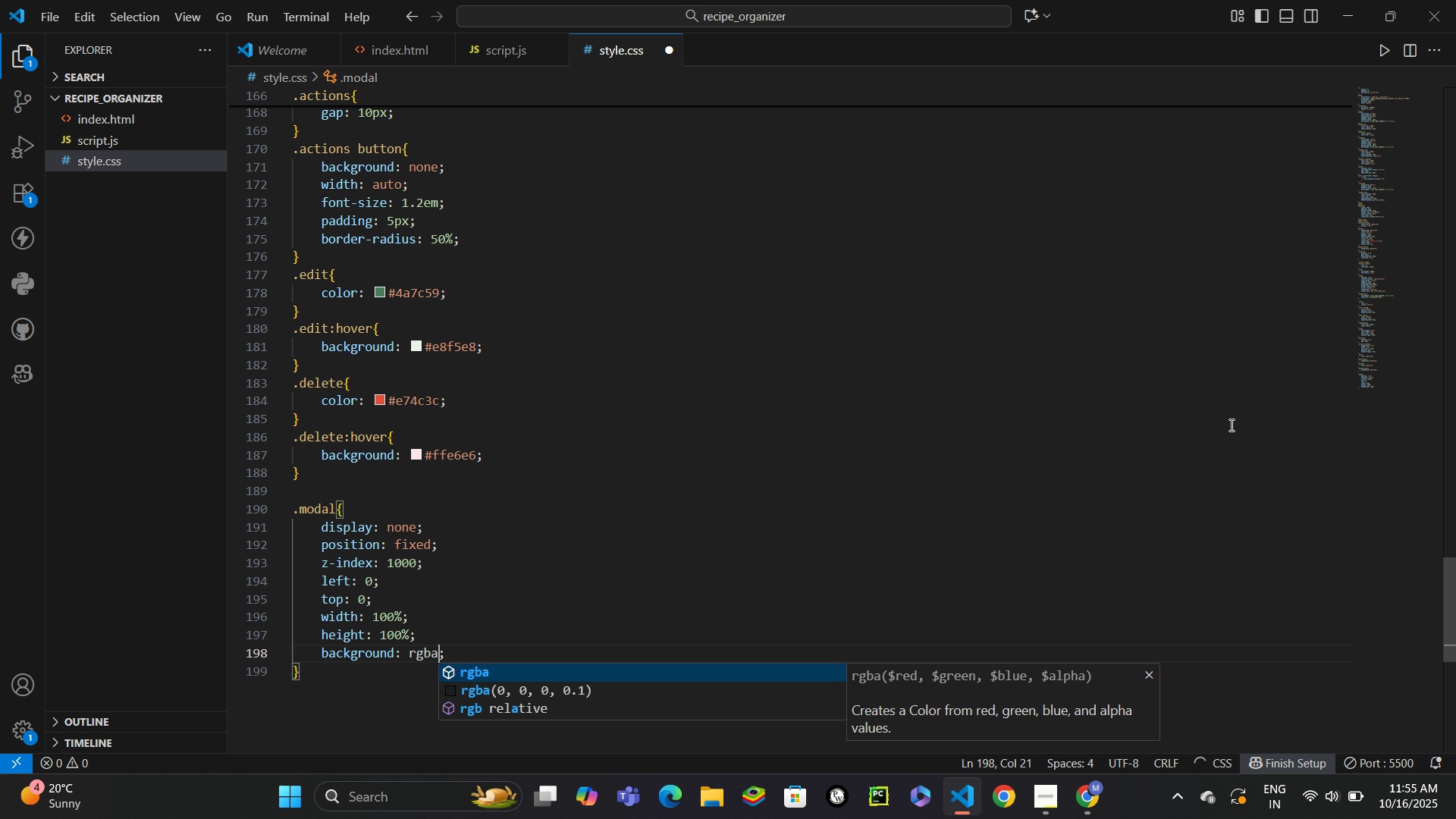 
key(ArrowDown)
 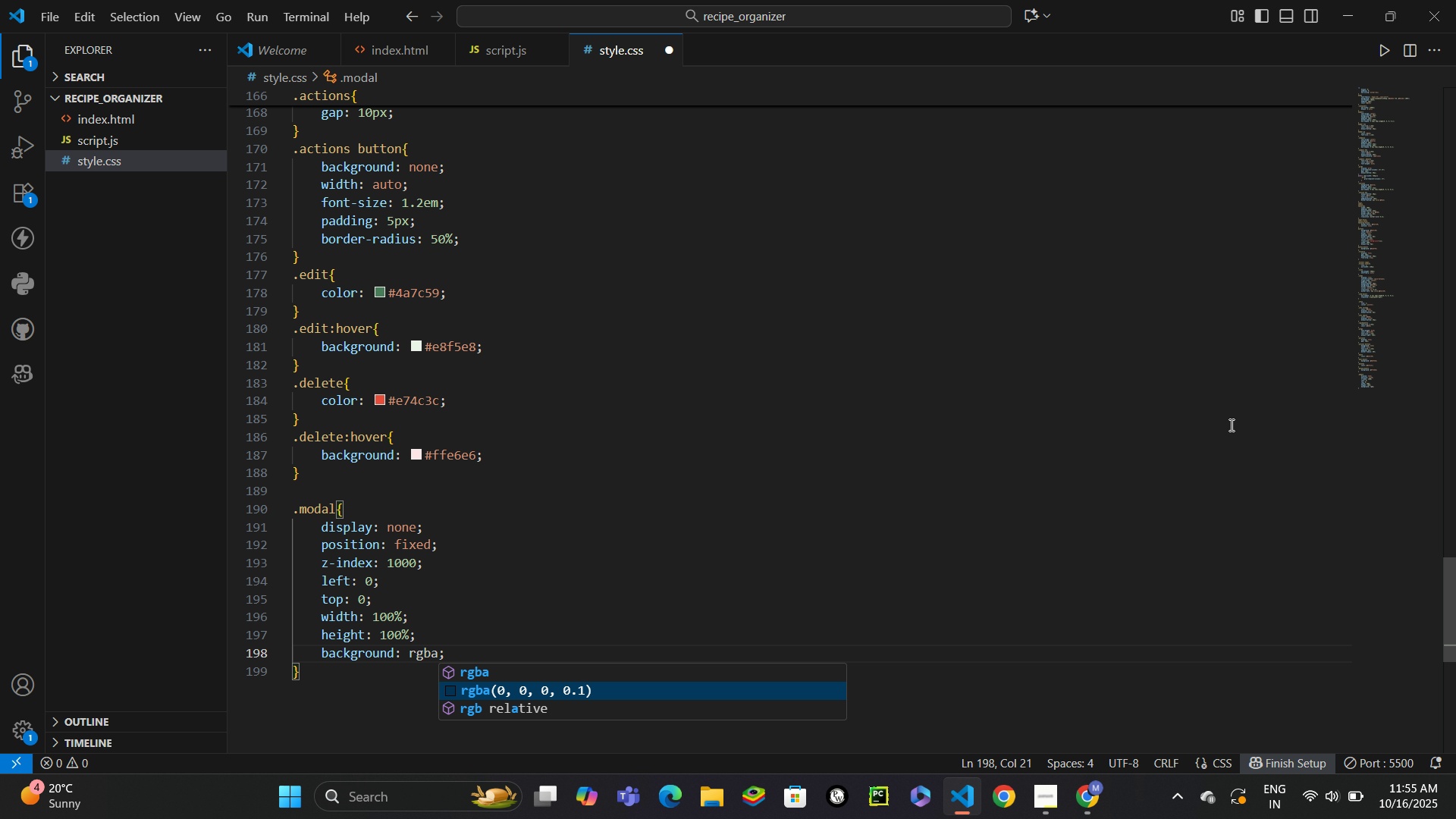 
key(Enter)
 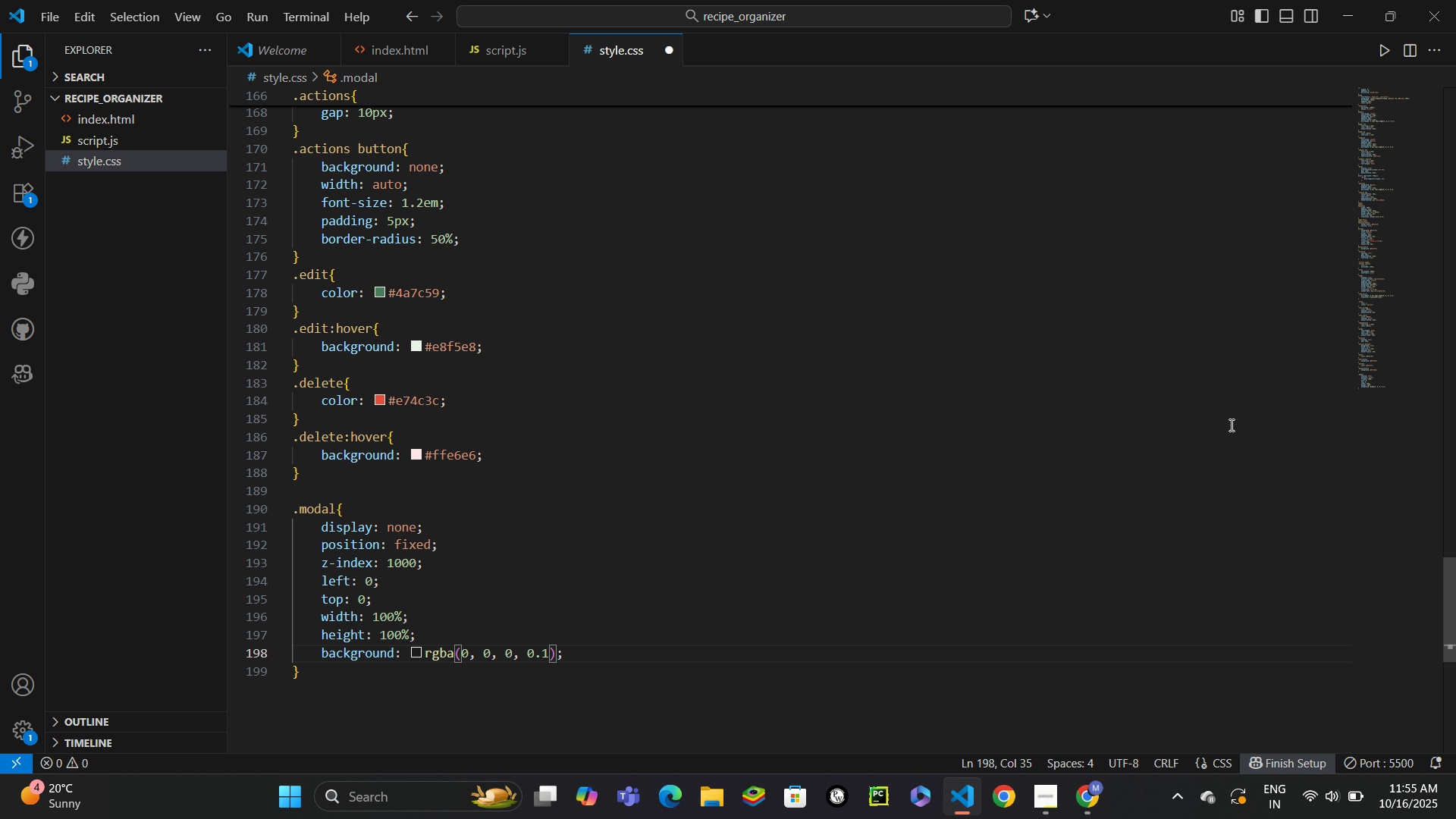 
key(ArrowLeft)
 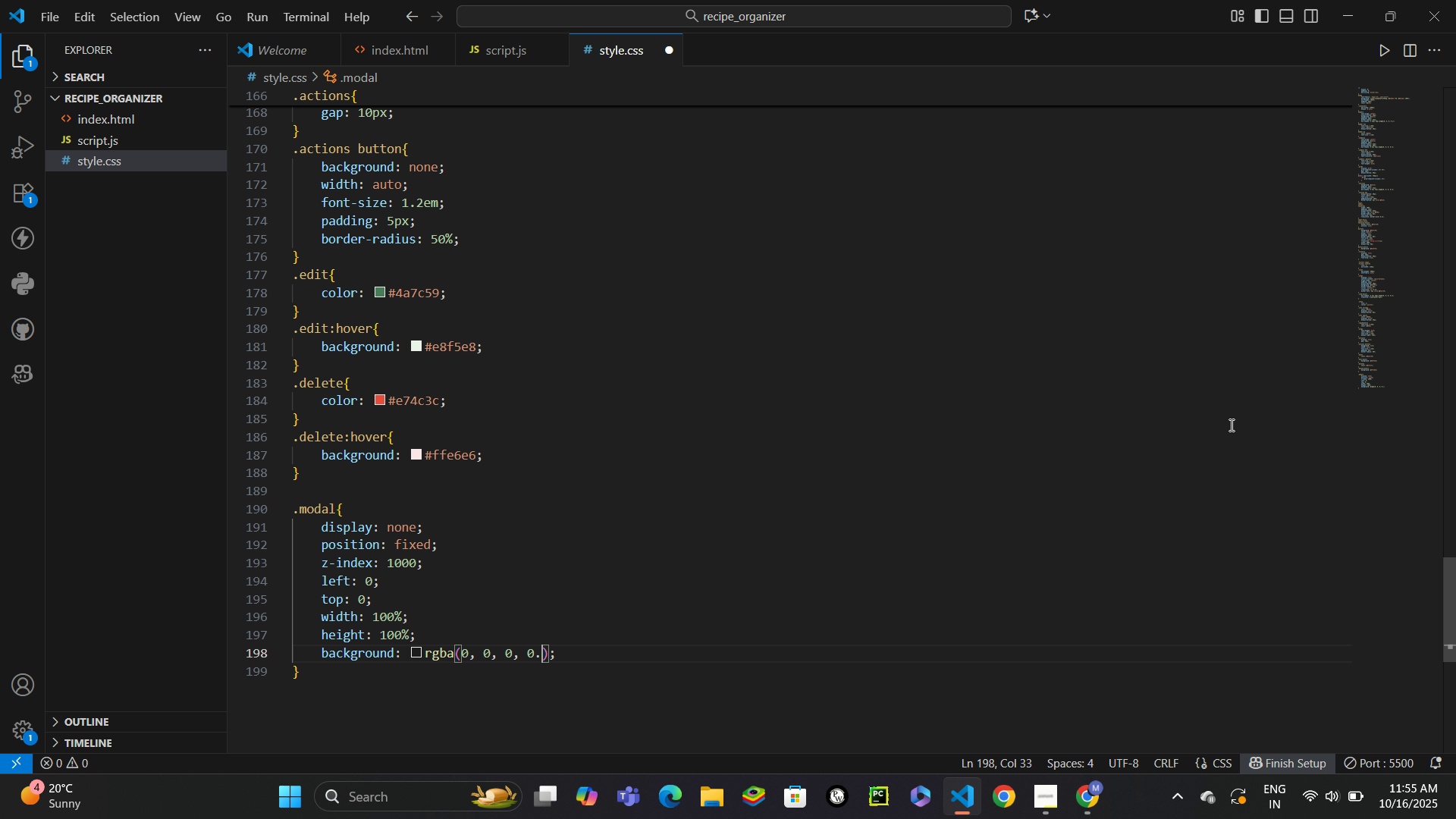 
key(Backspace)
 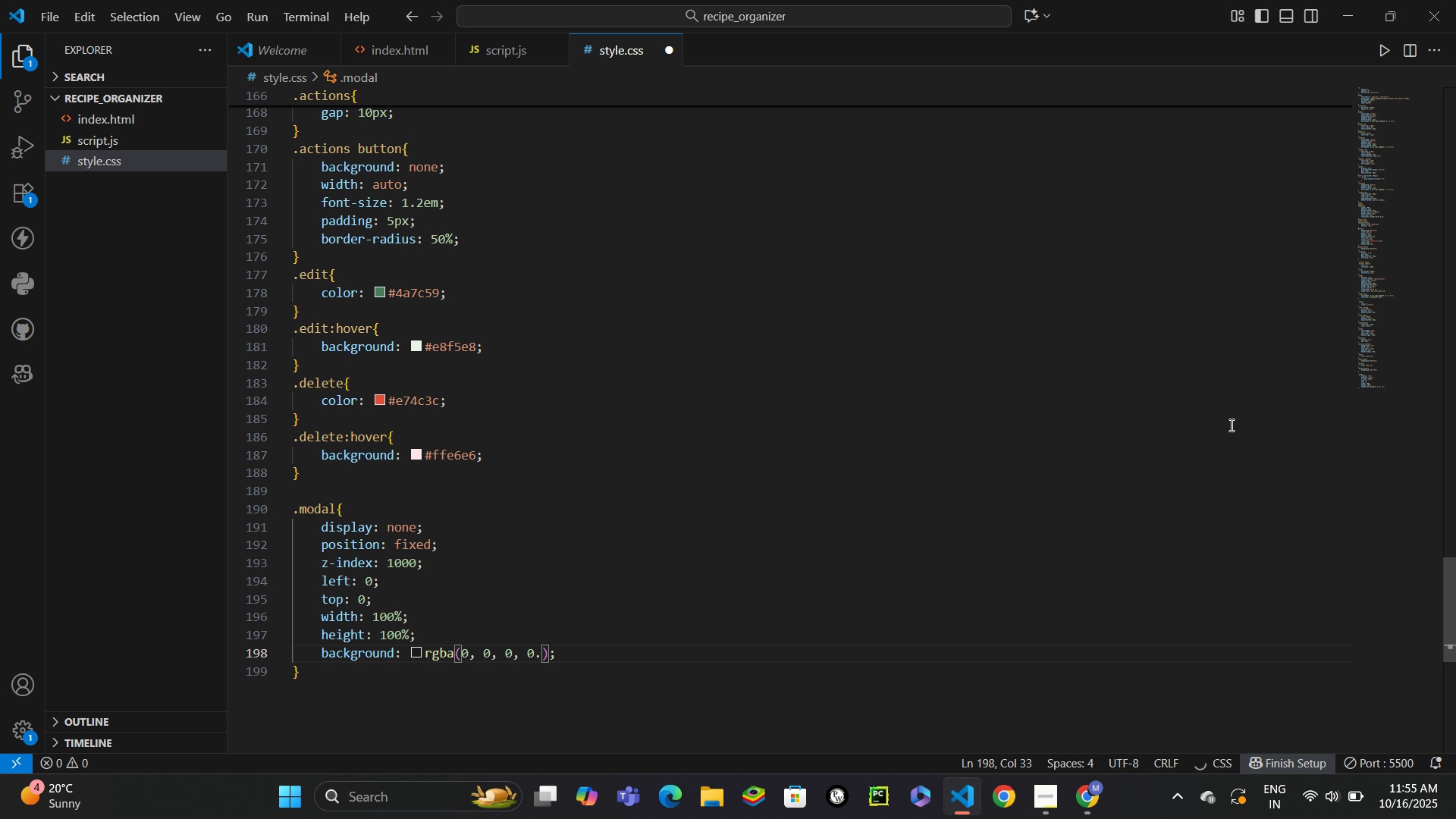 
key(5)
 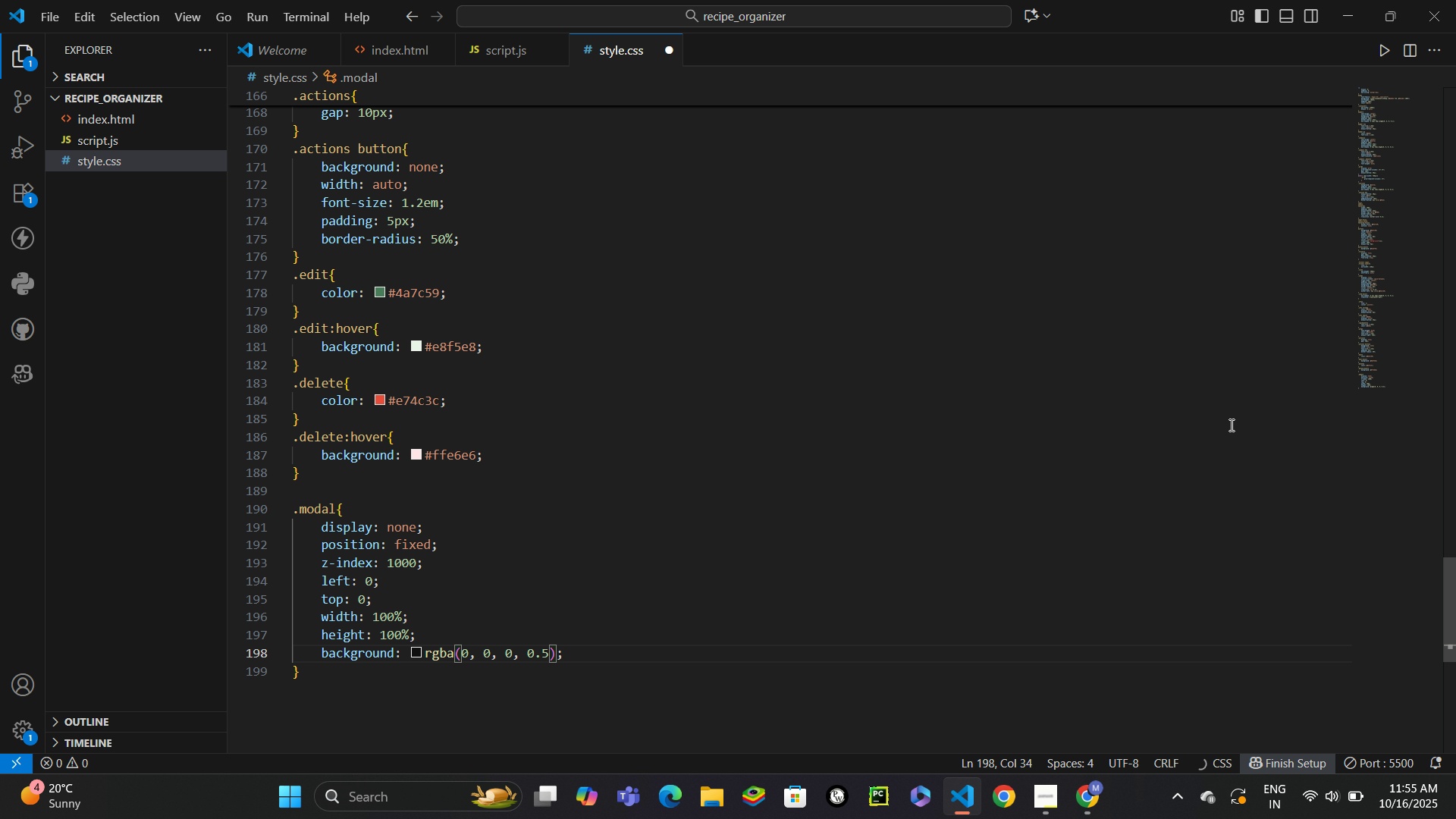 
key(ArrowDown)
 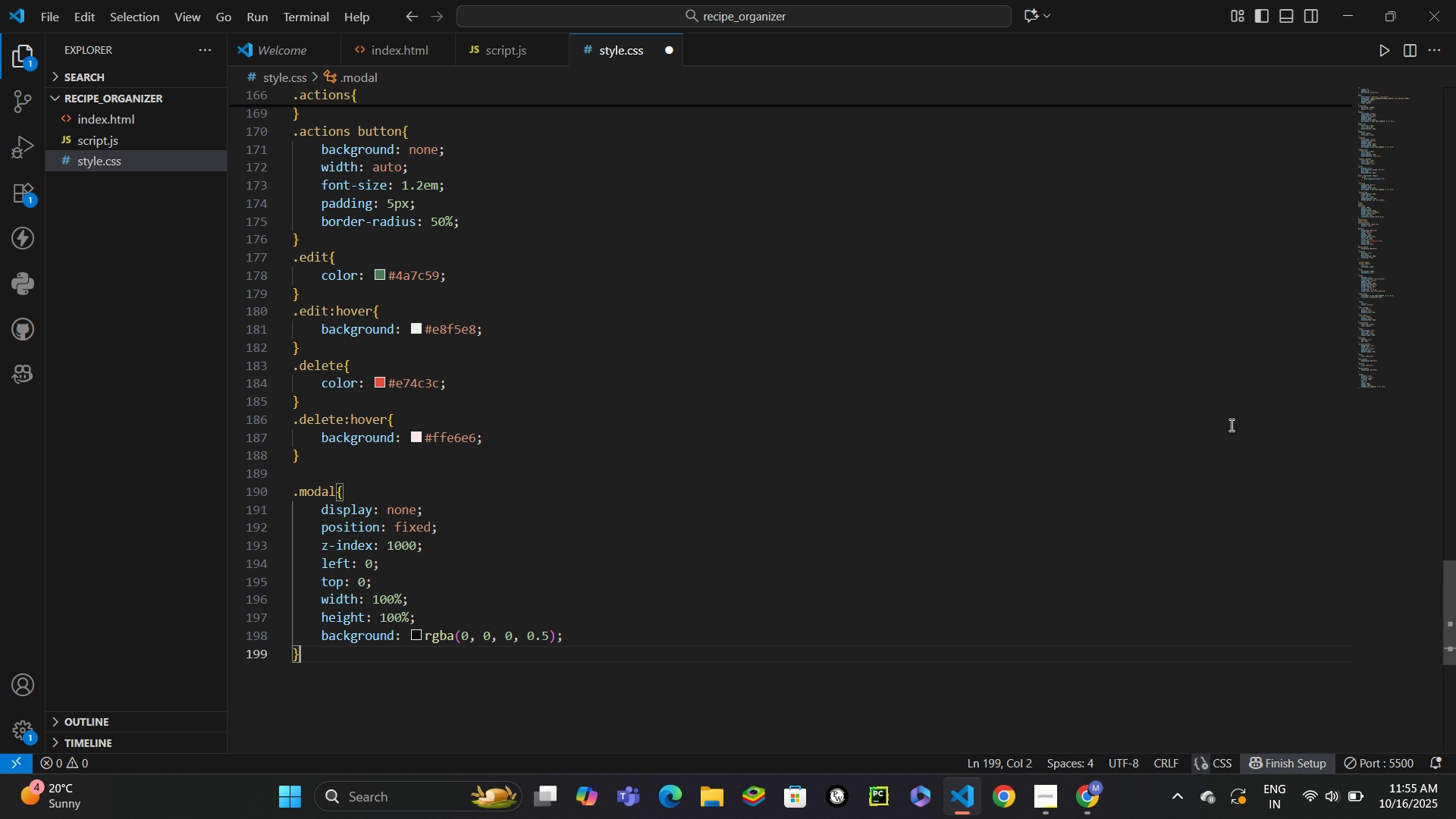 
key(Enter)
 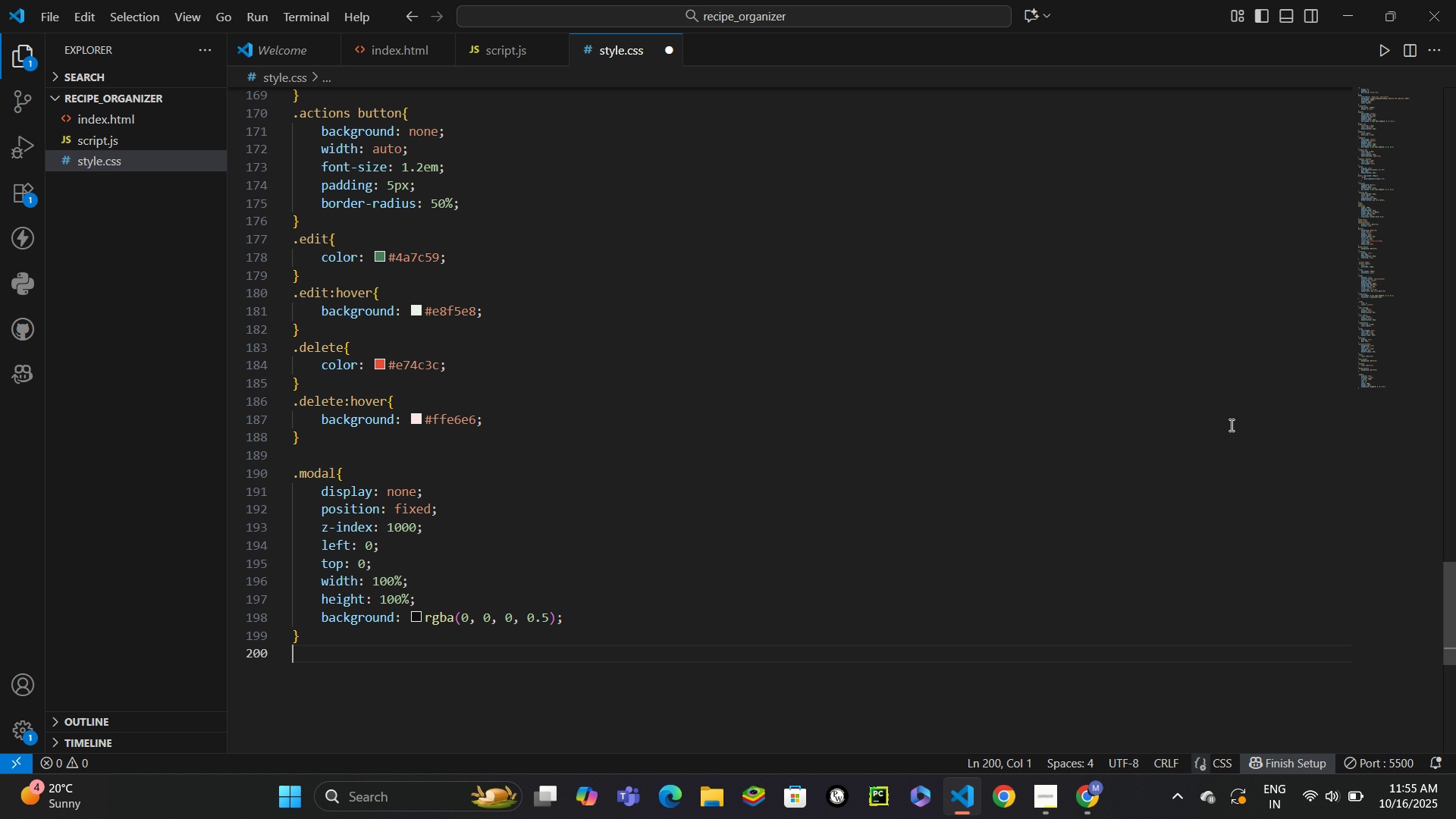 
type(.modal-content{)
 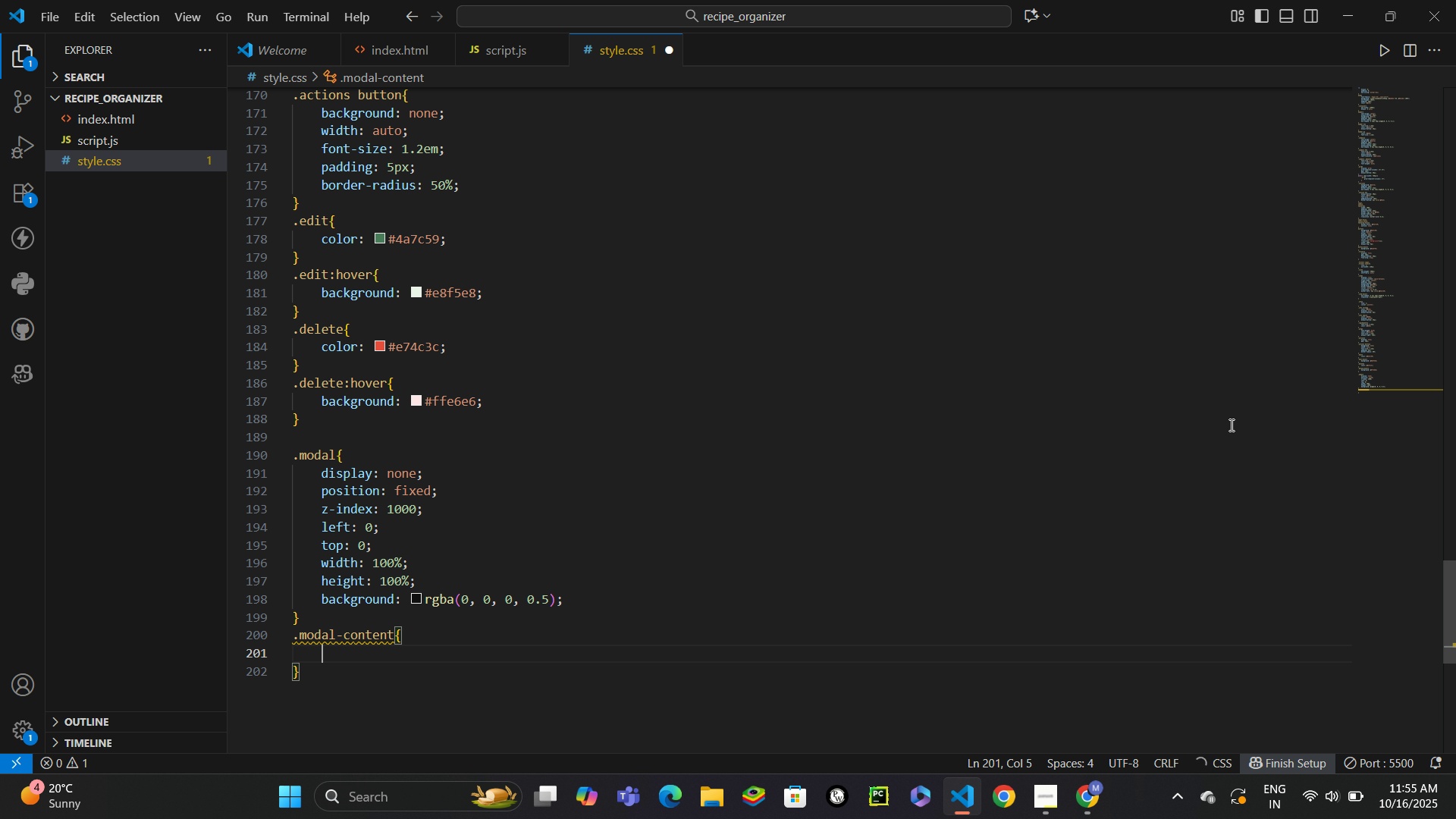 
 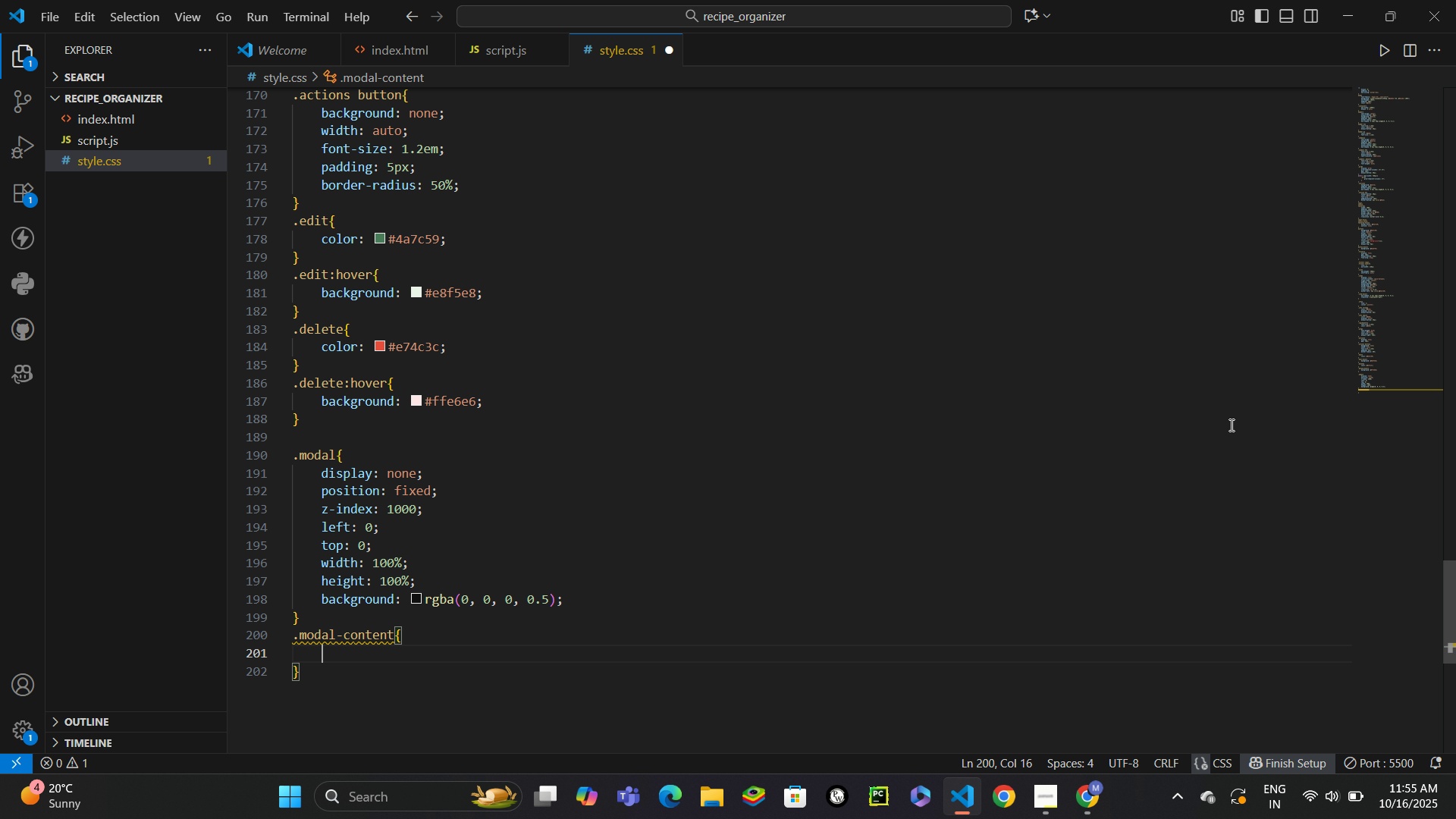 
key(Enter)
 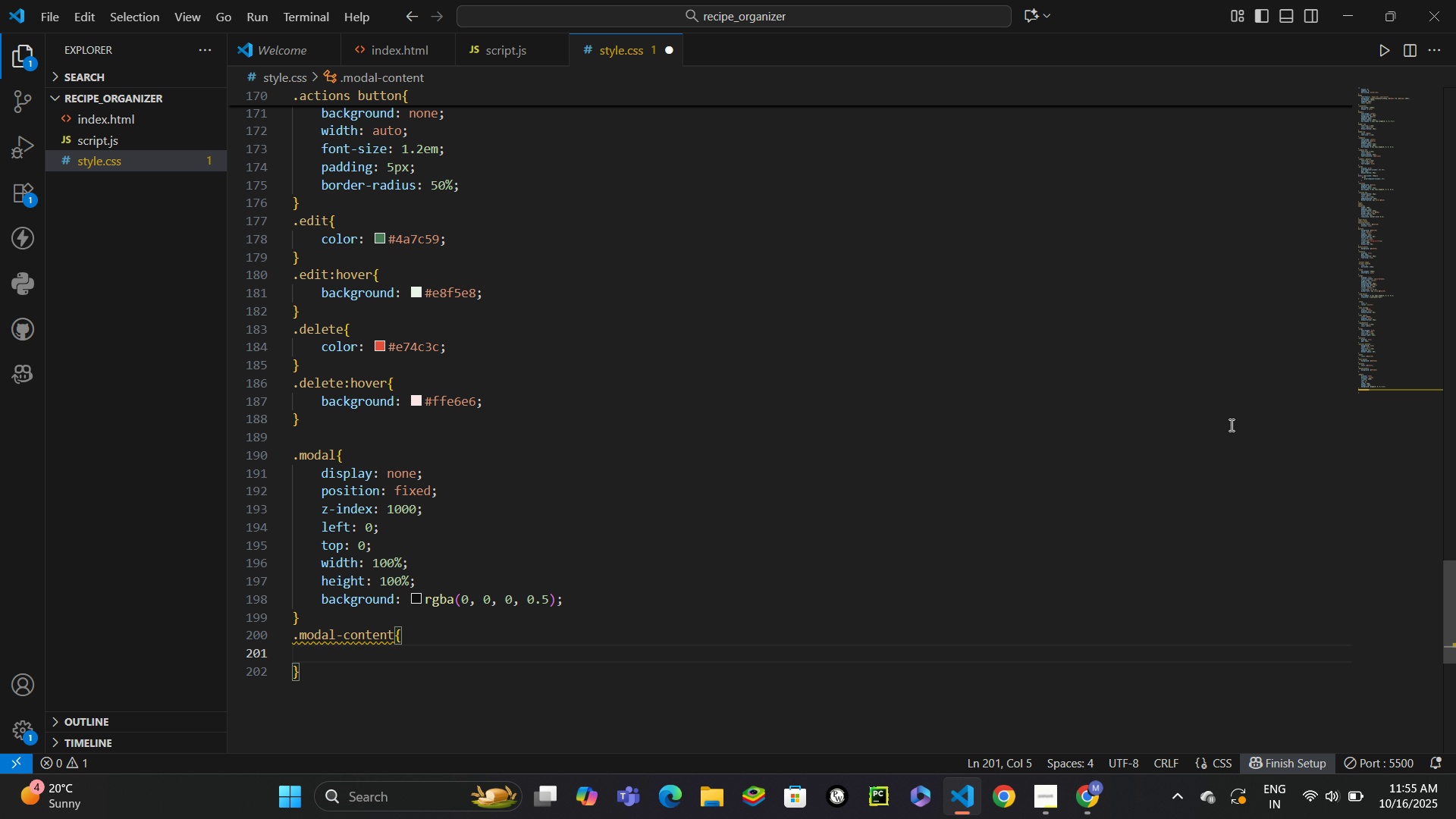 
type(ba)
 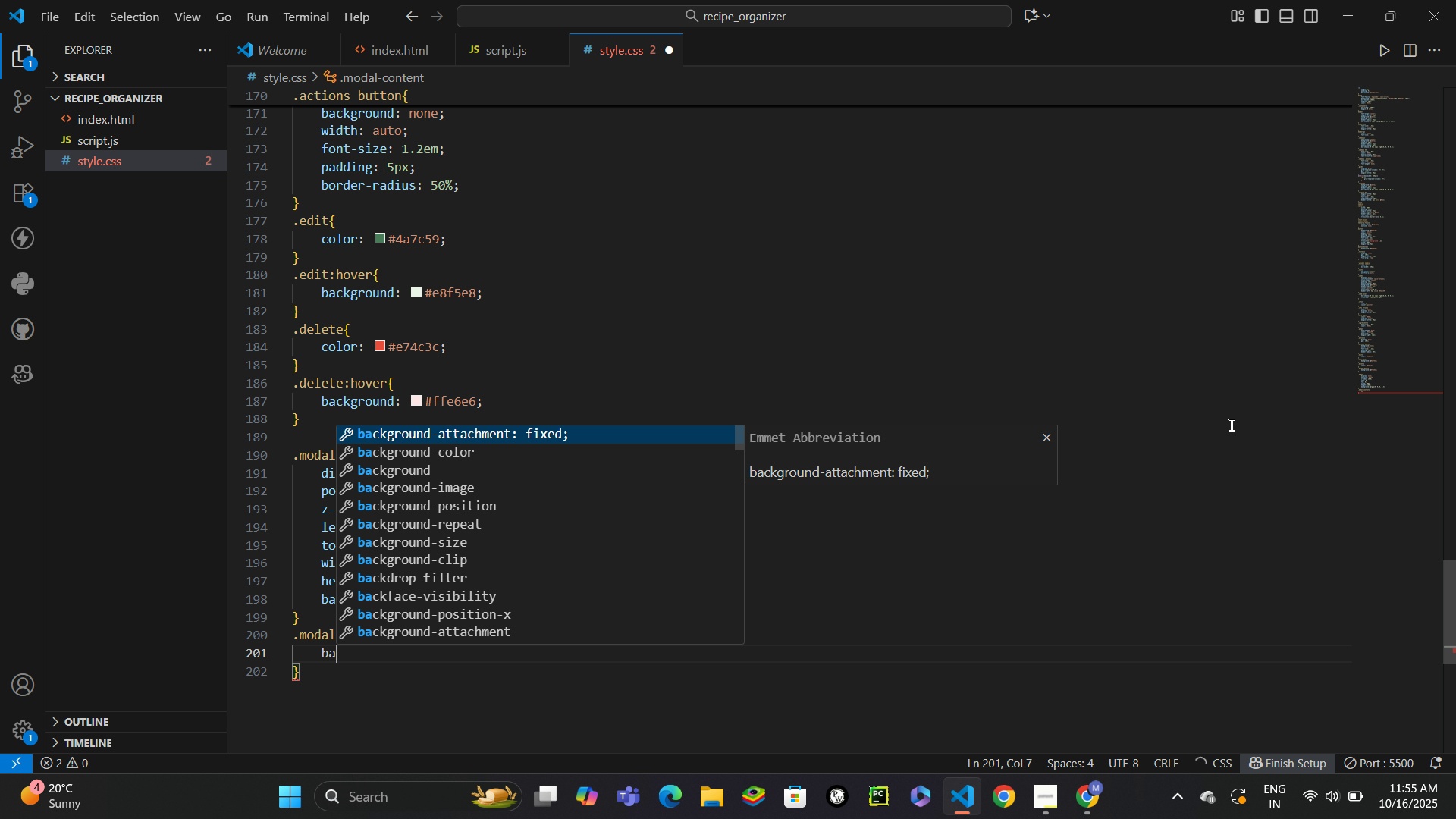 
key(ArrowDown)
 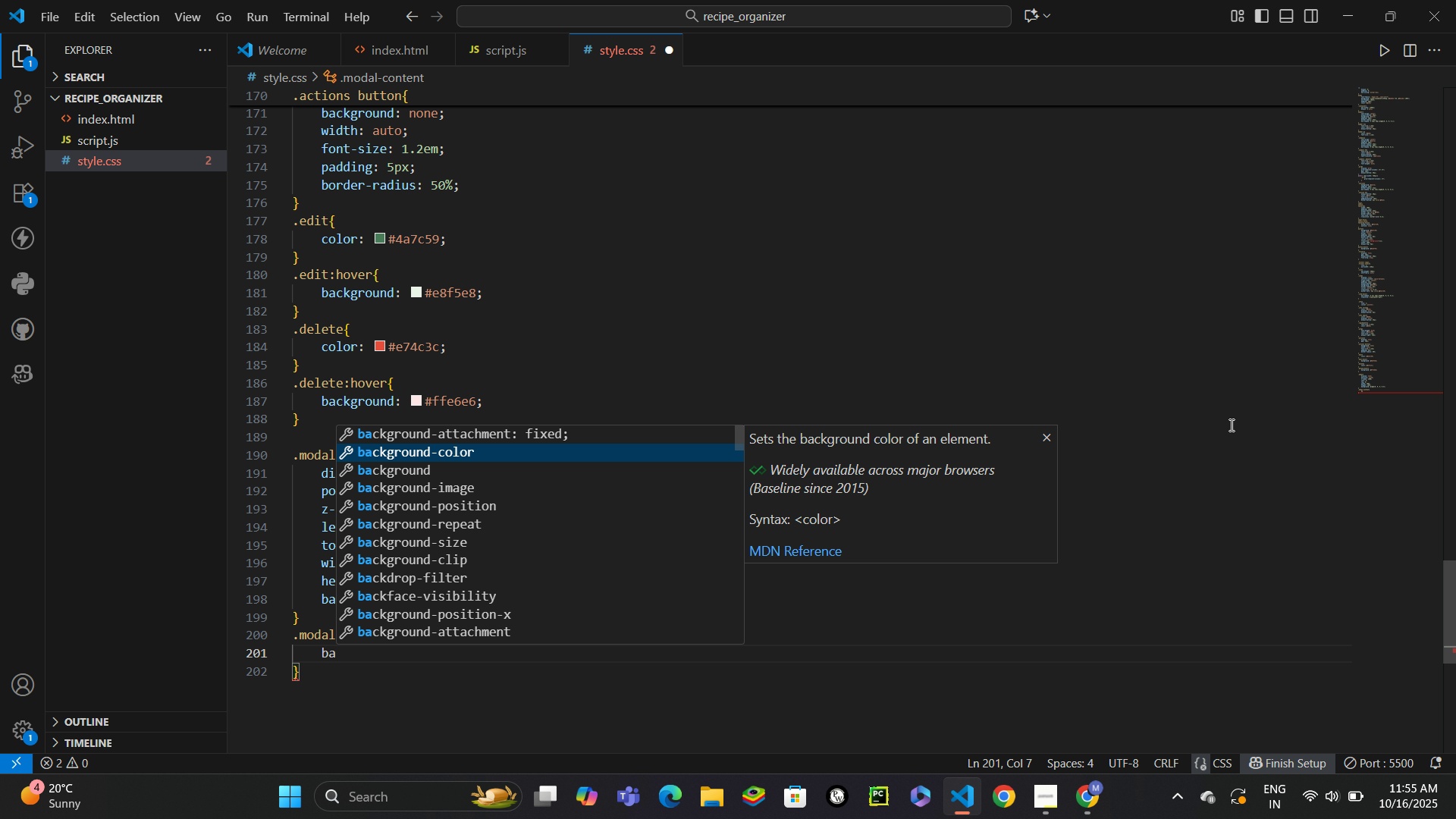 
key(ArrowDown)
 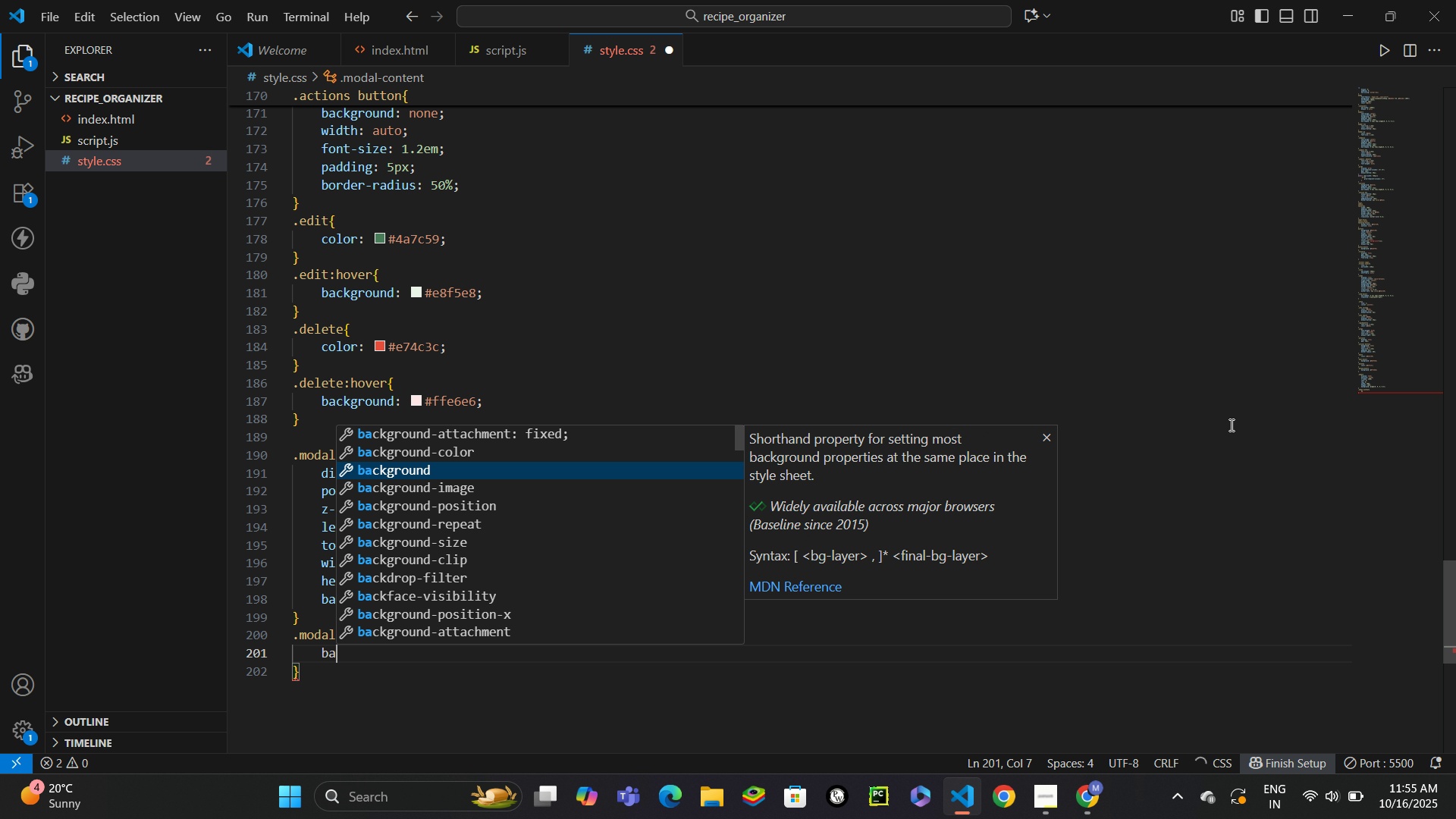 
key(Enter)
 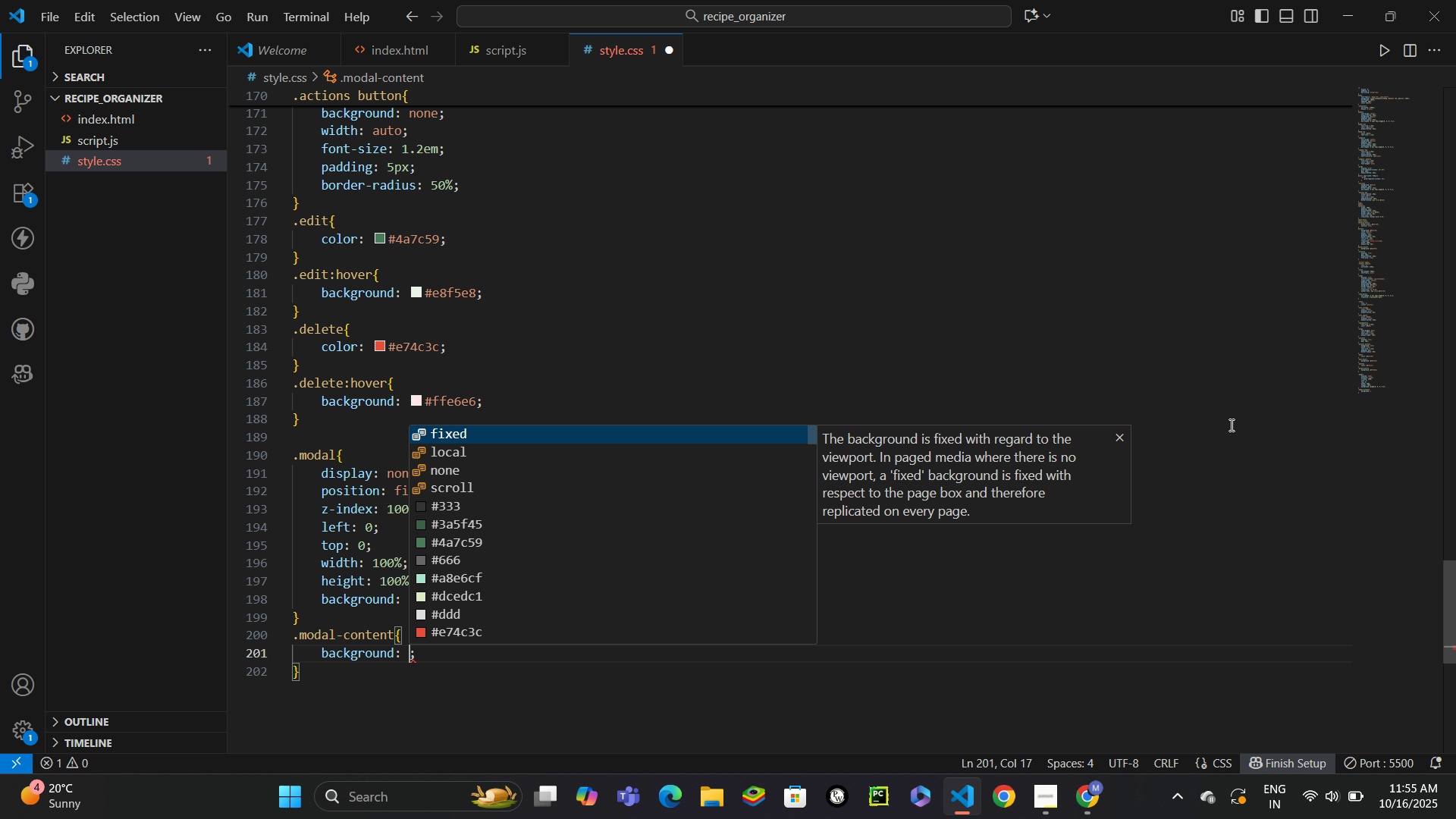 
type(white)
 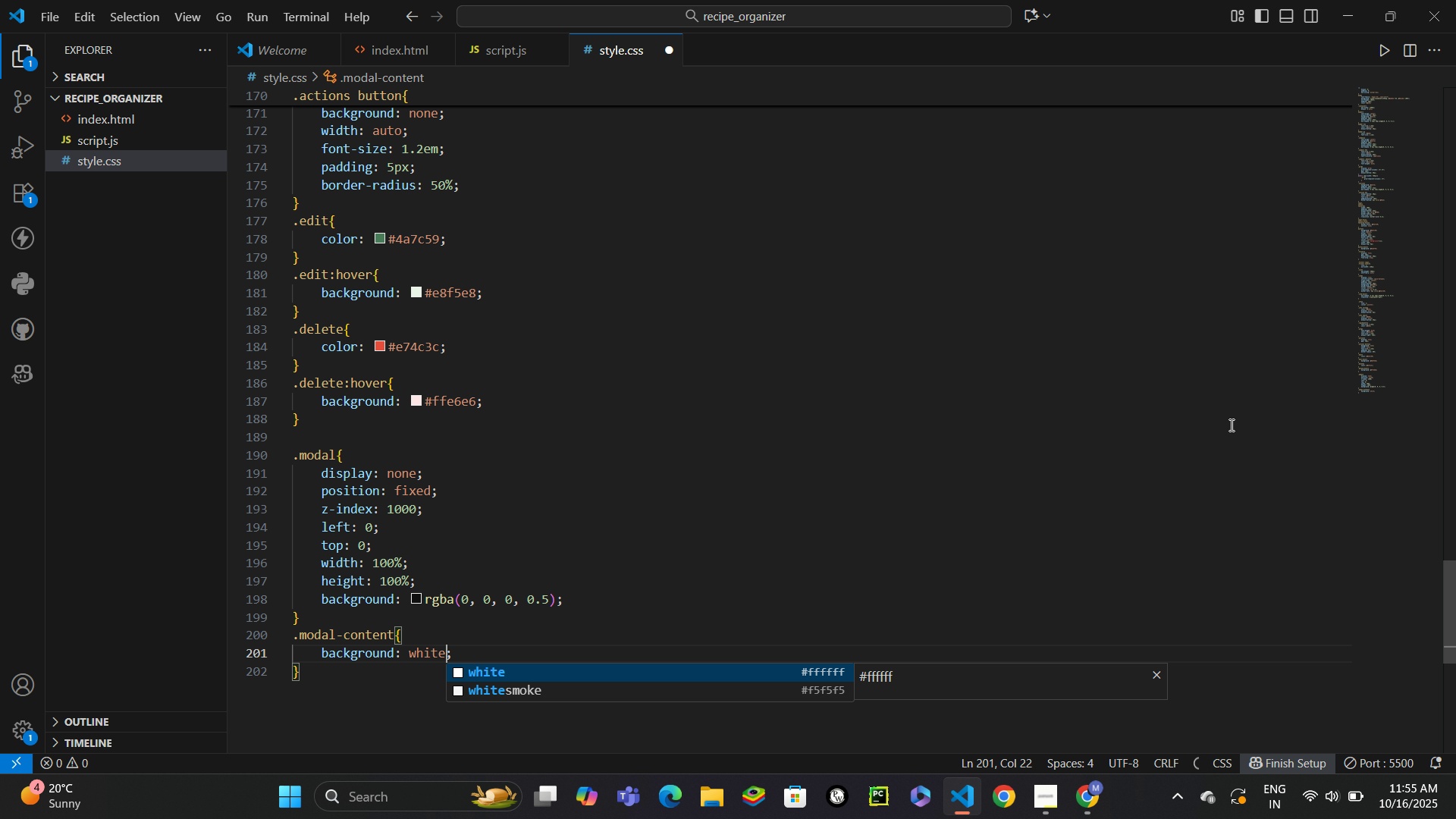 
key(Control+ControlLeft)
 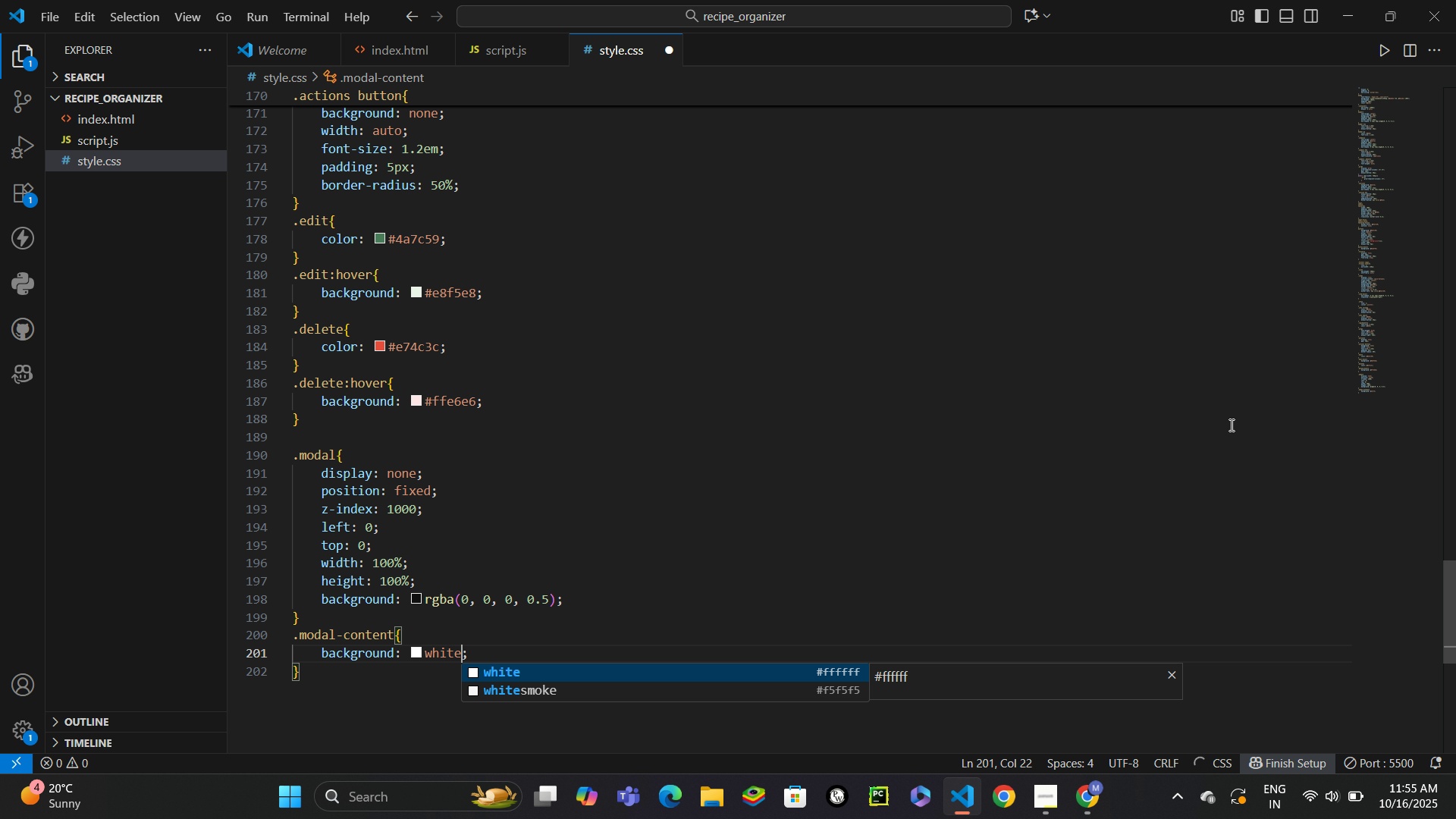 
key(Control+Enter)
 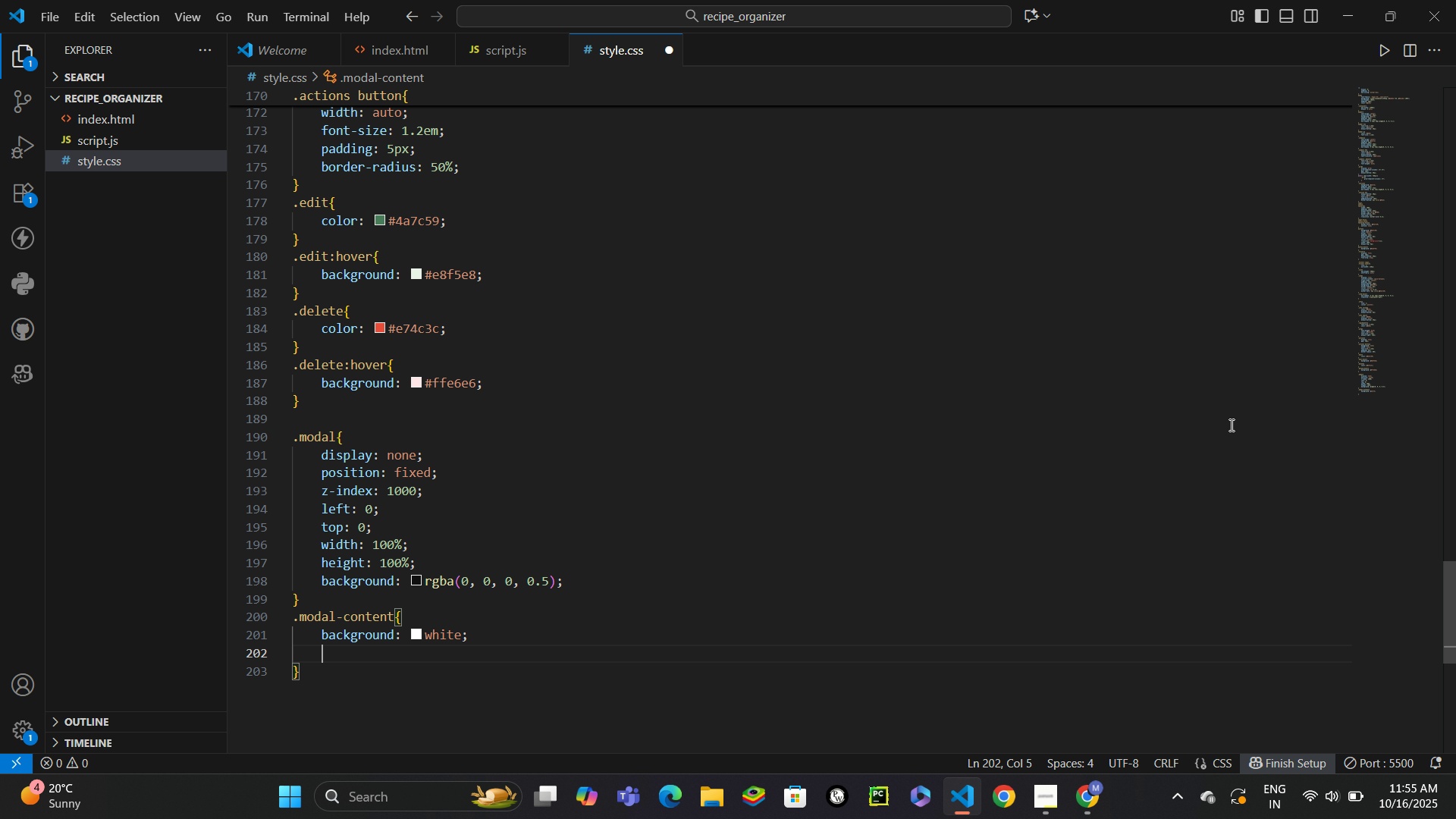 
type(margin)
 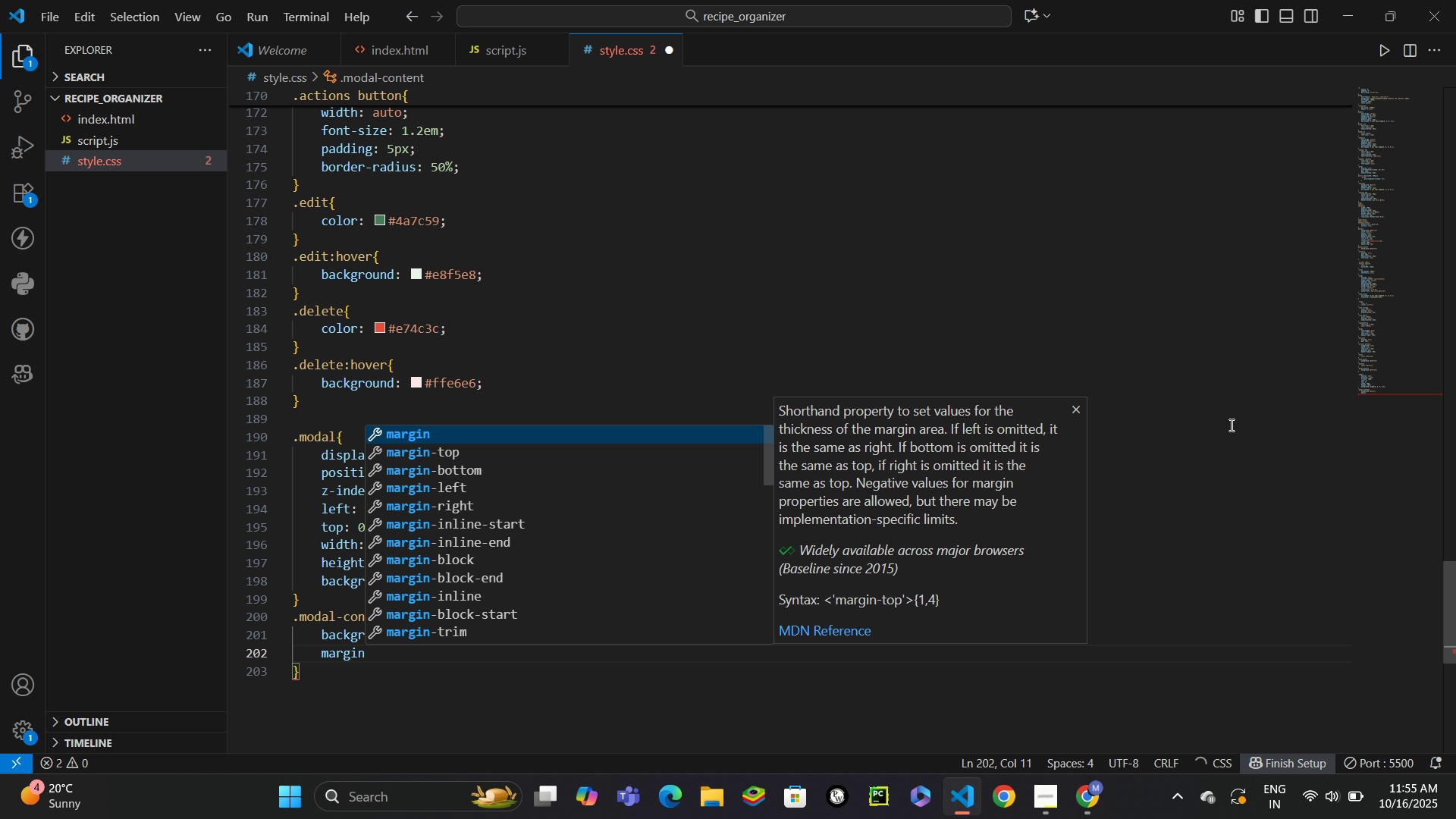 
key(Enter)
 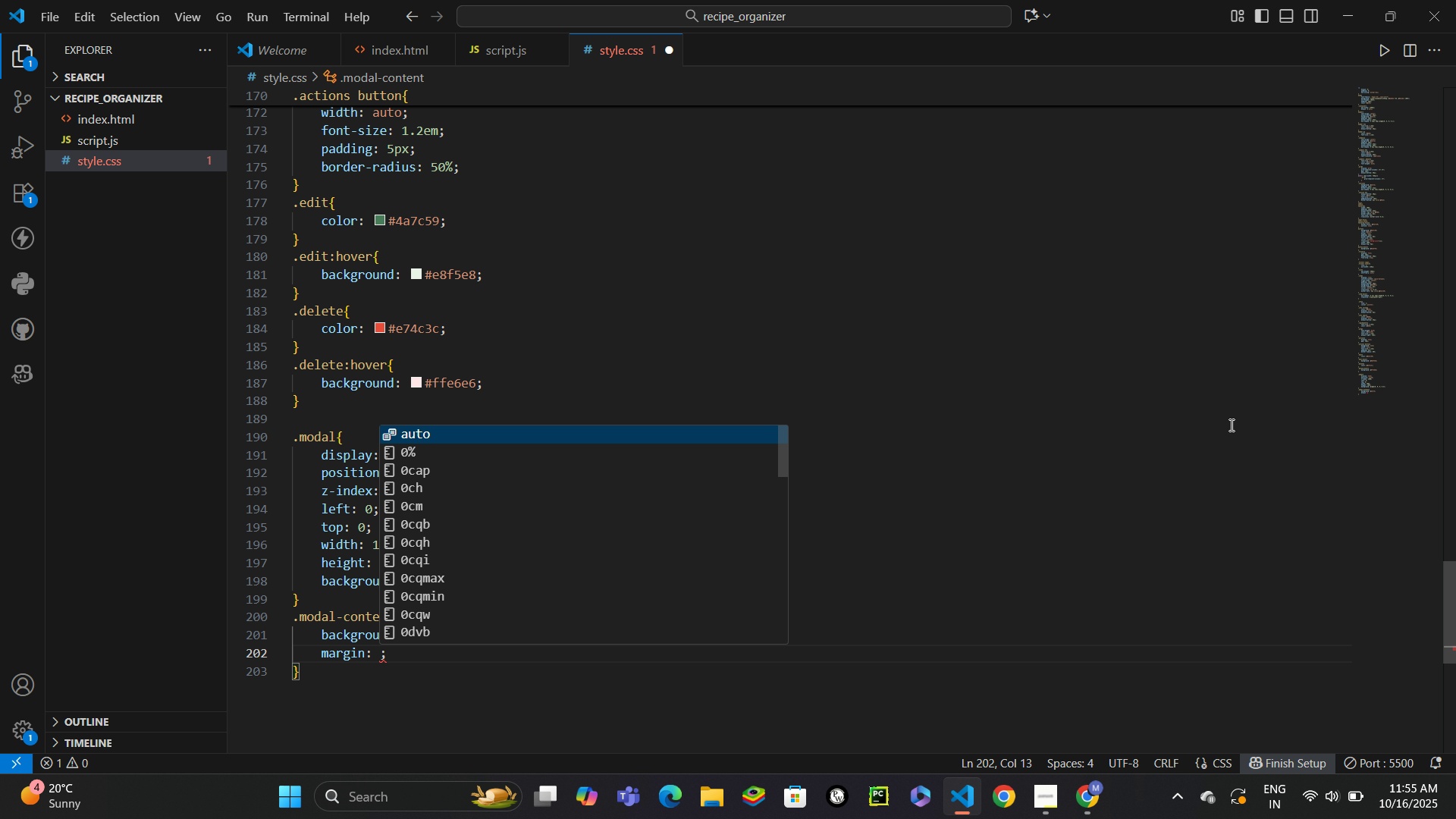 
type(5% auto)
 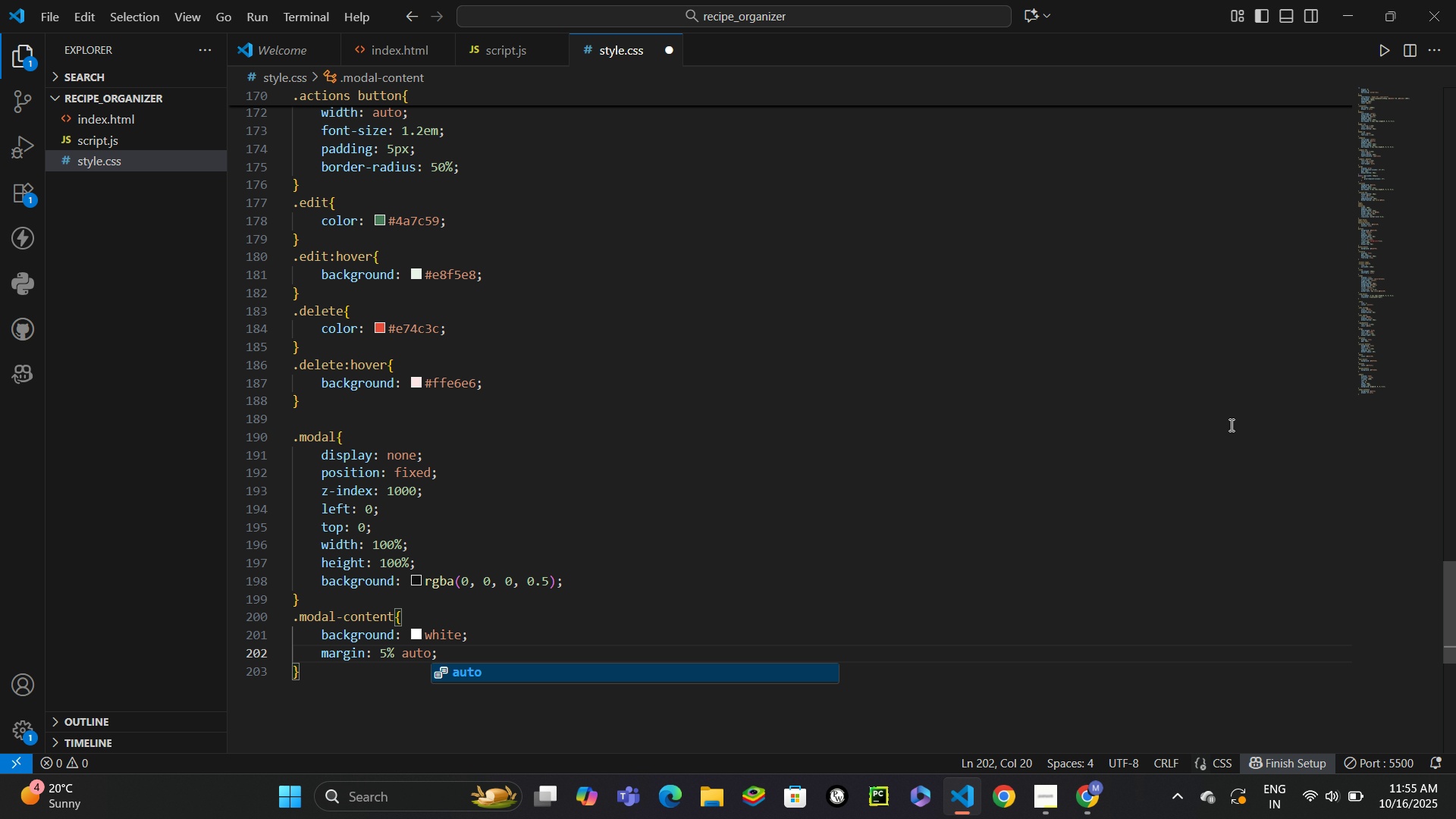 
 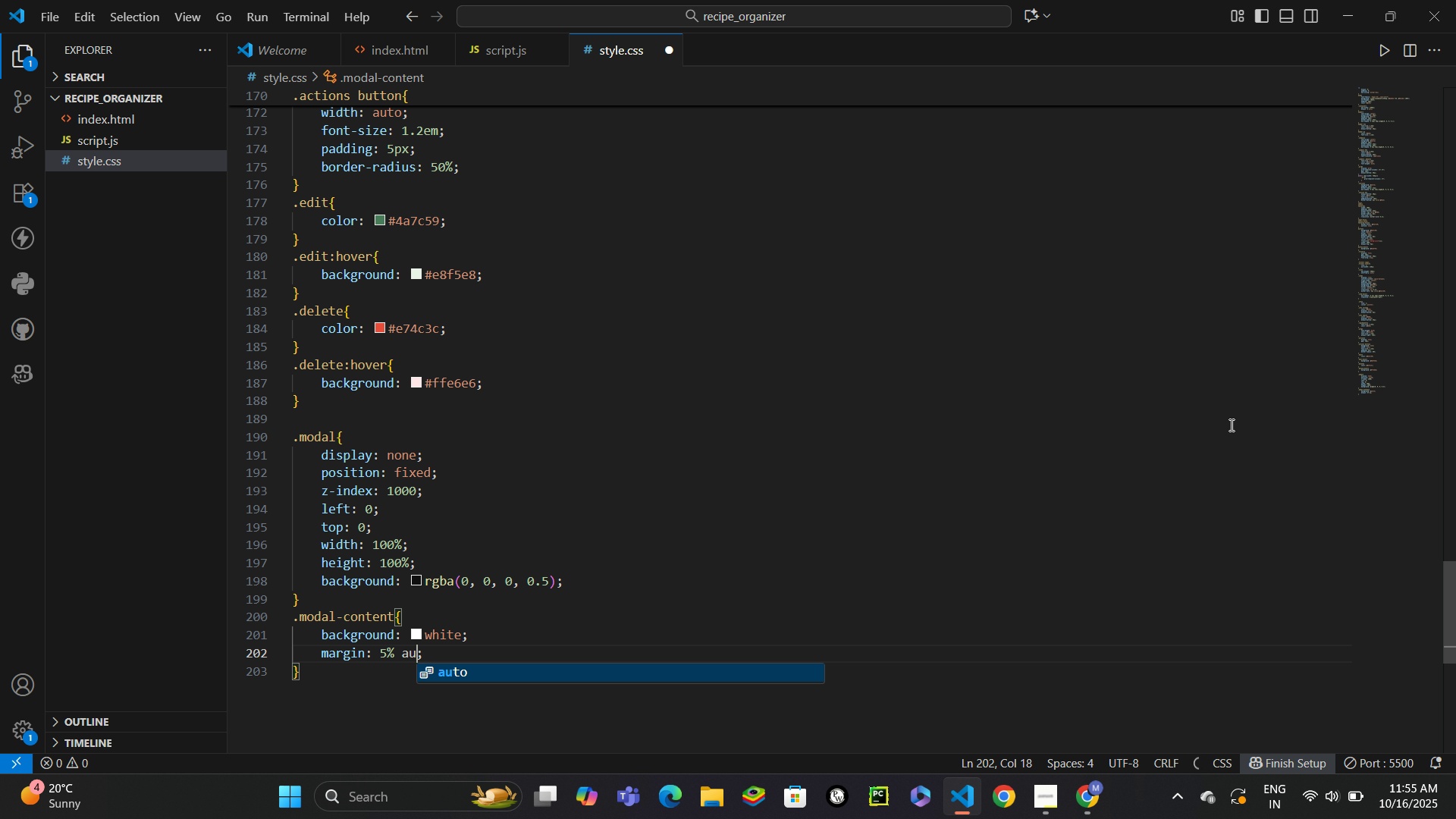 
key(Control+ControlLeft)
 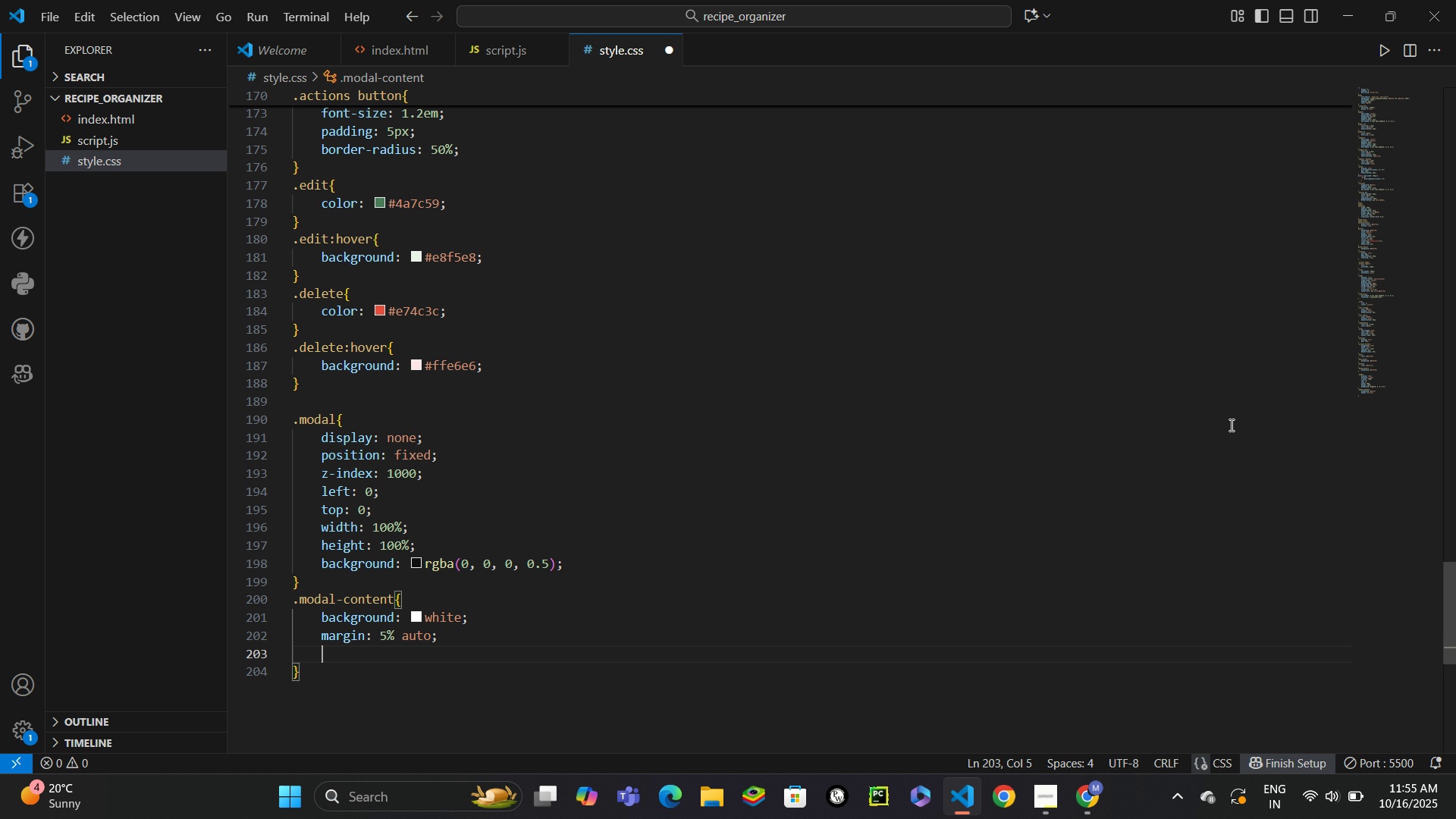 
key(Control+Enter)
 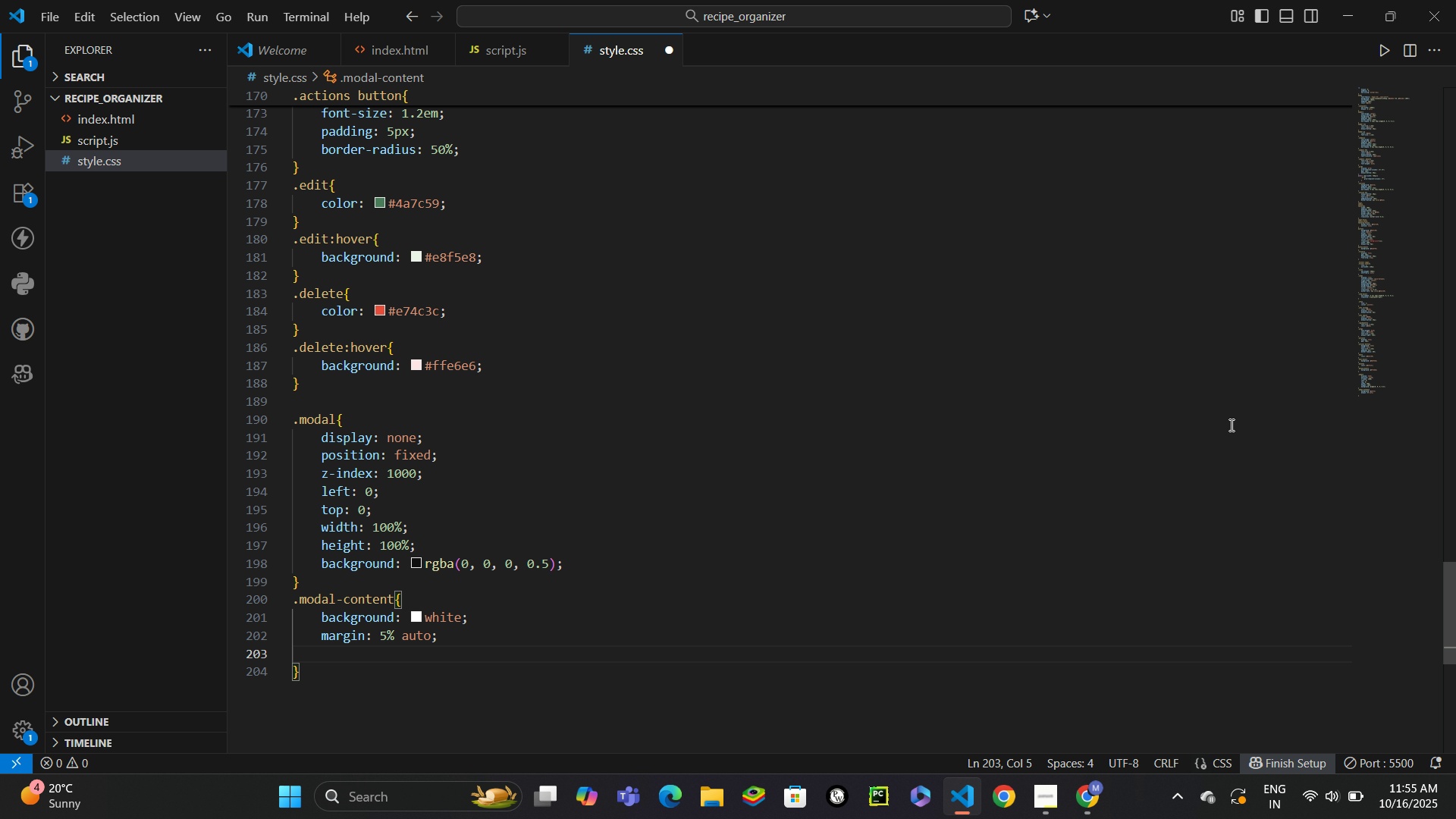 
type(p30)
 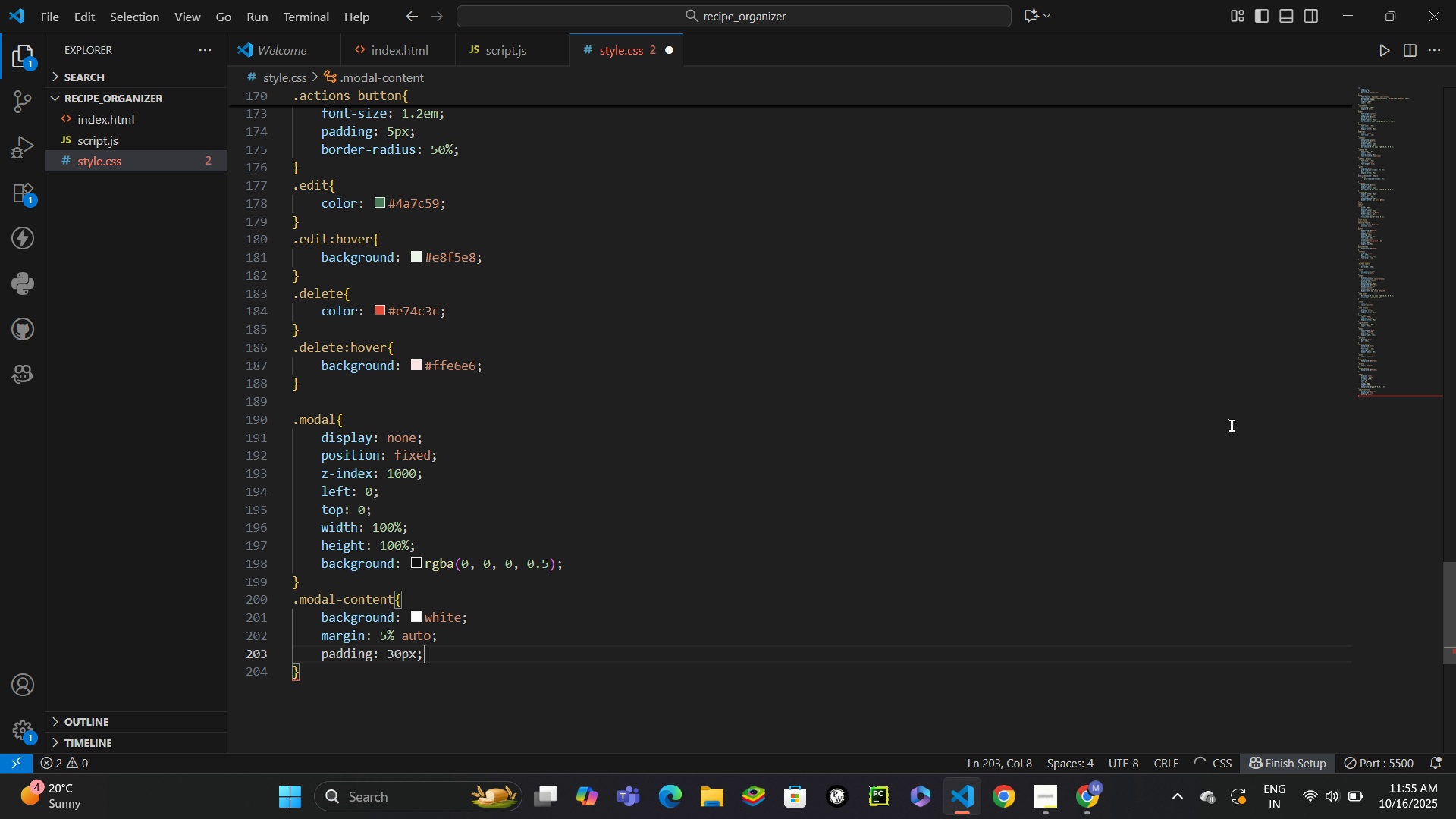 
key(Enter)
 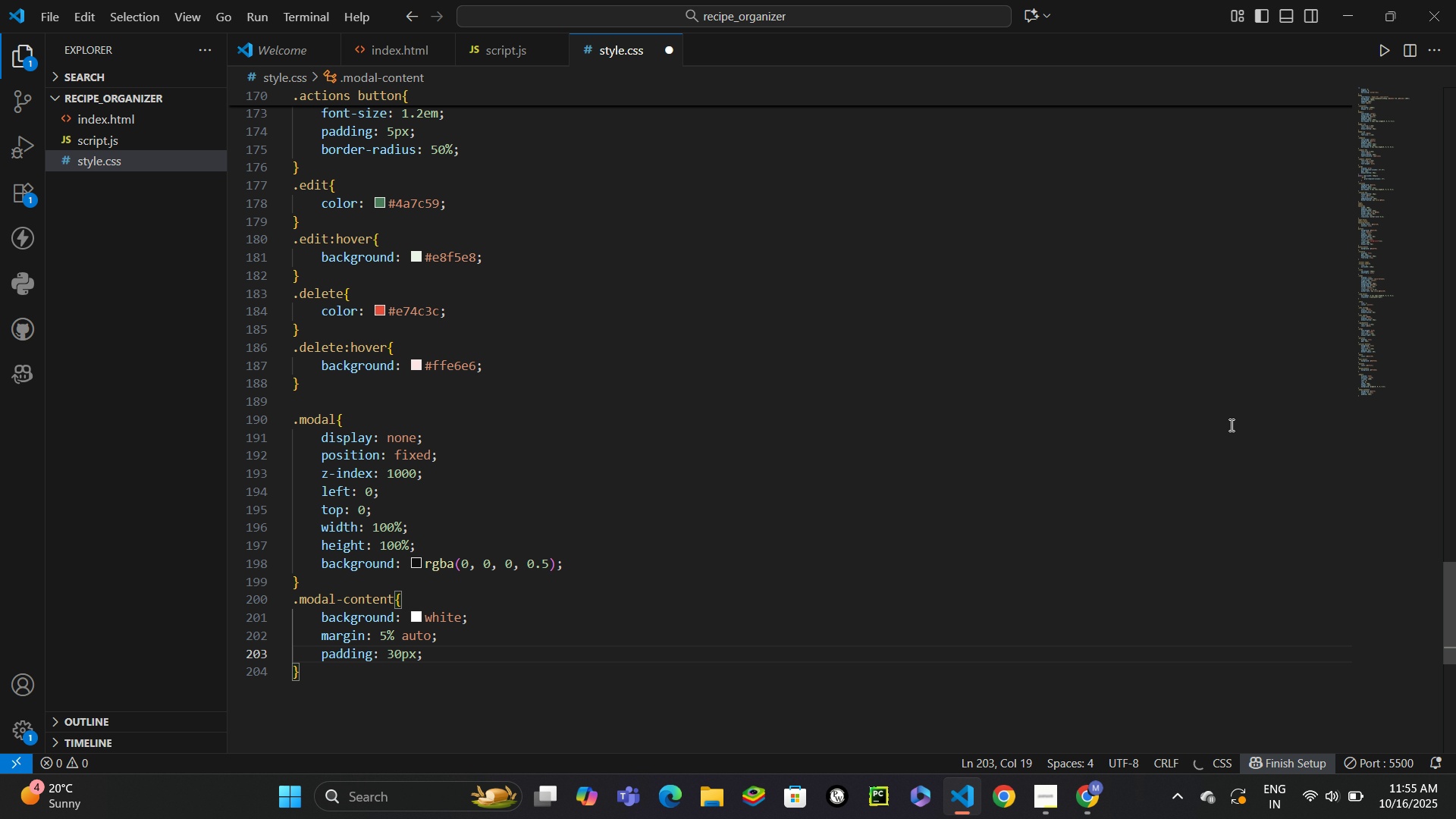 
key(Enter)
 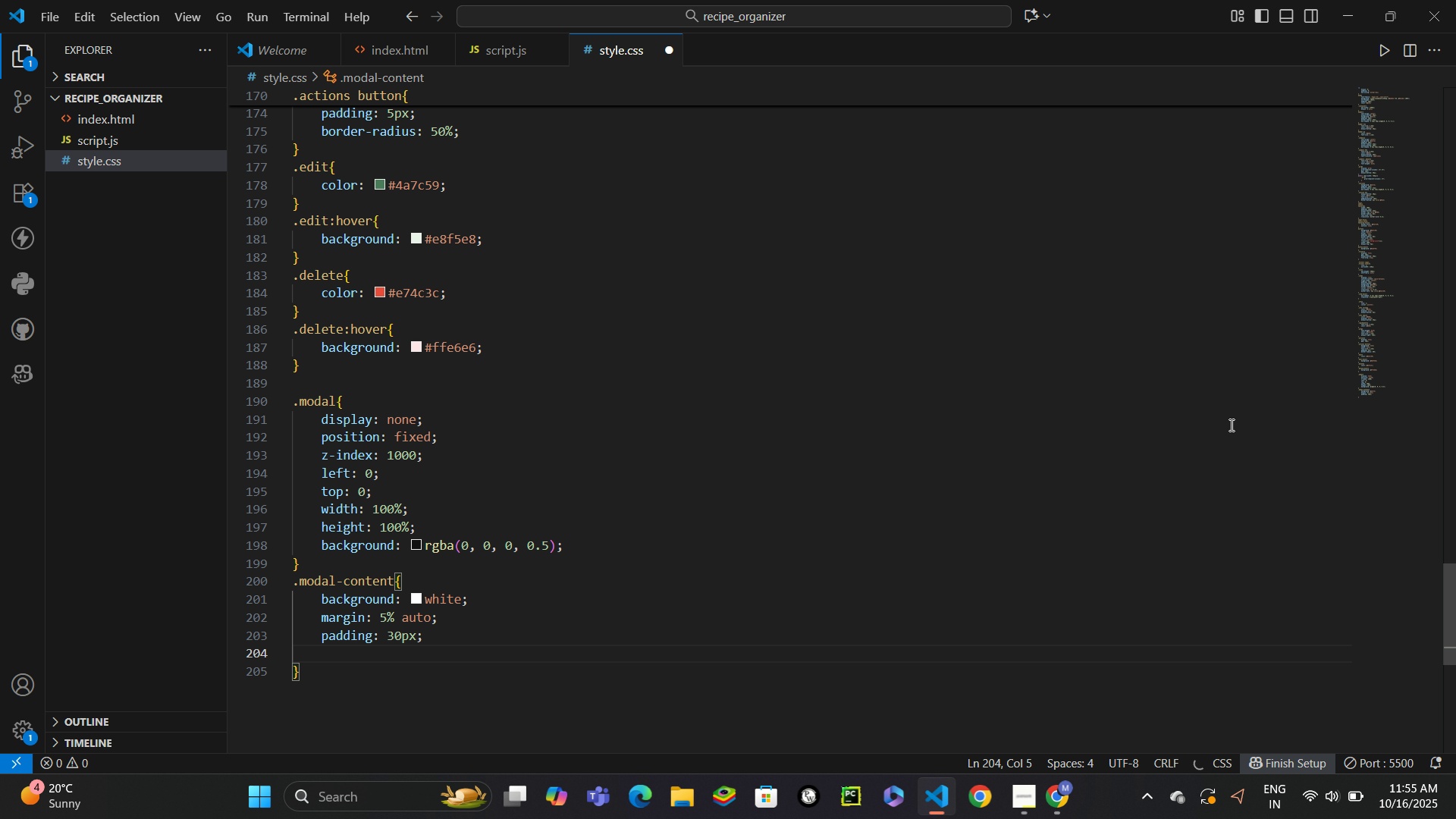 
type(borr)
 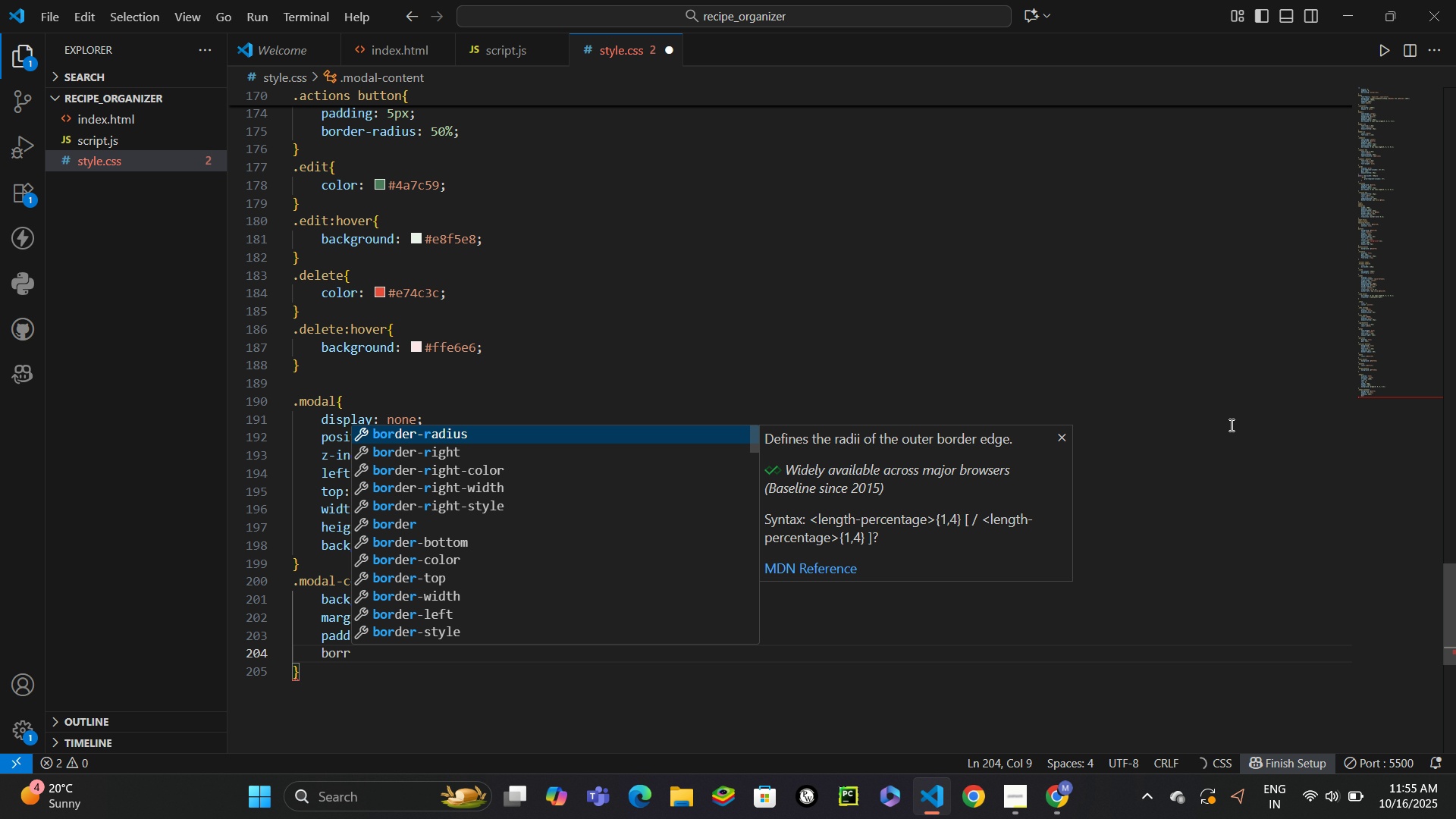 
key(Enter)
 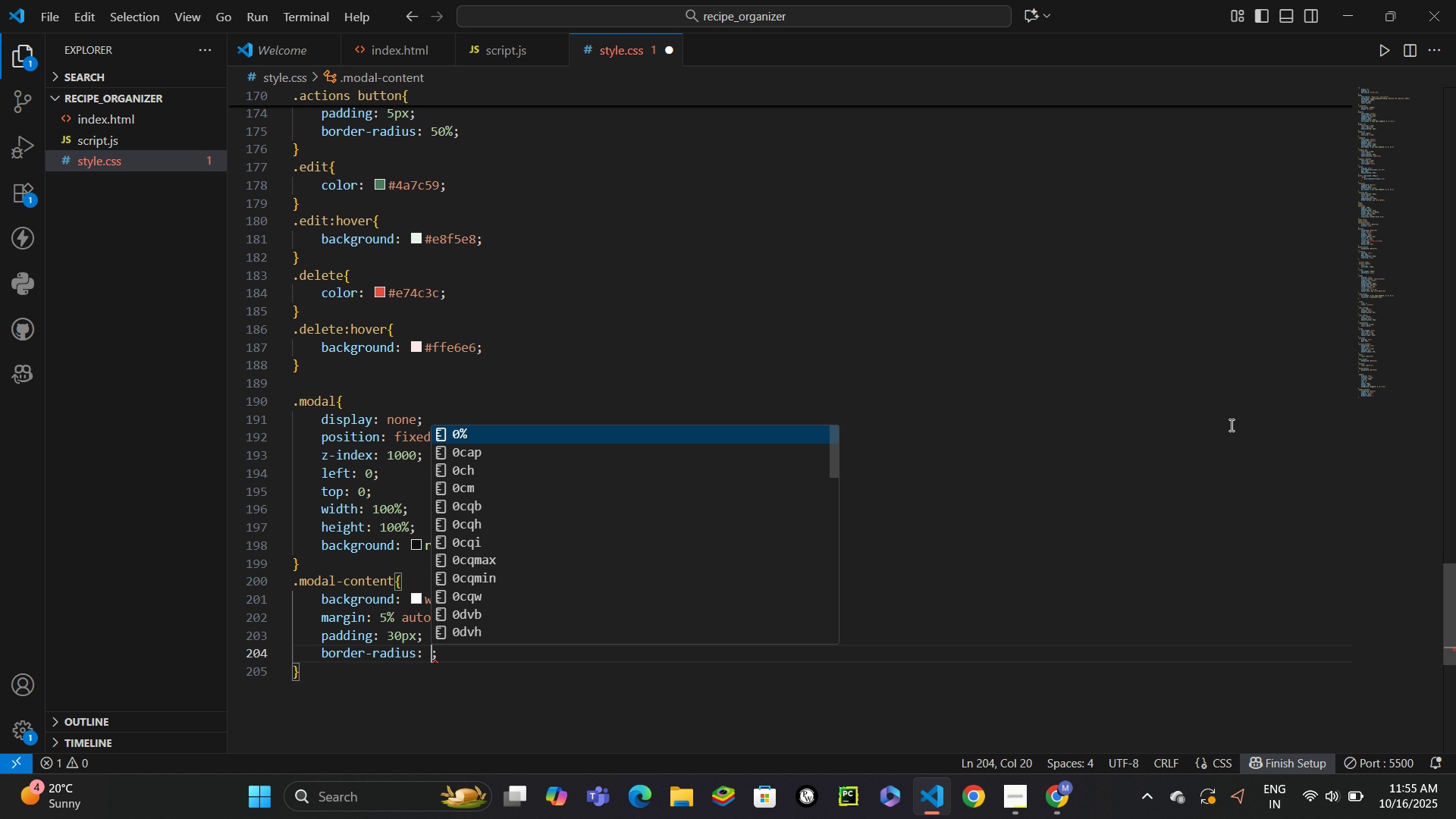 
type(12px)
 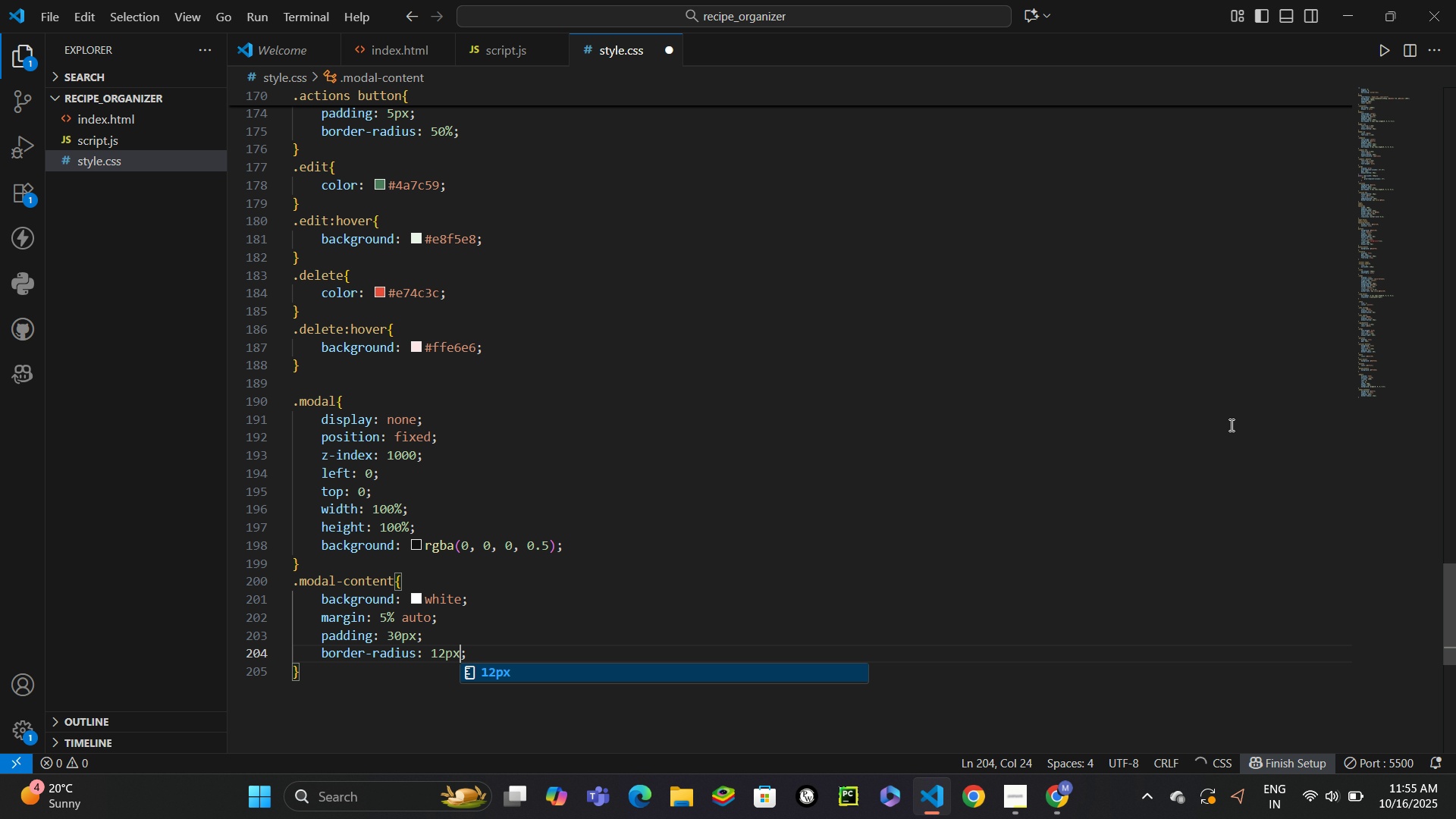 
key(Control+Enter)
 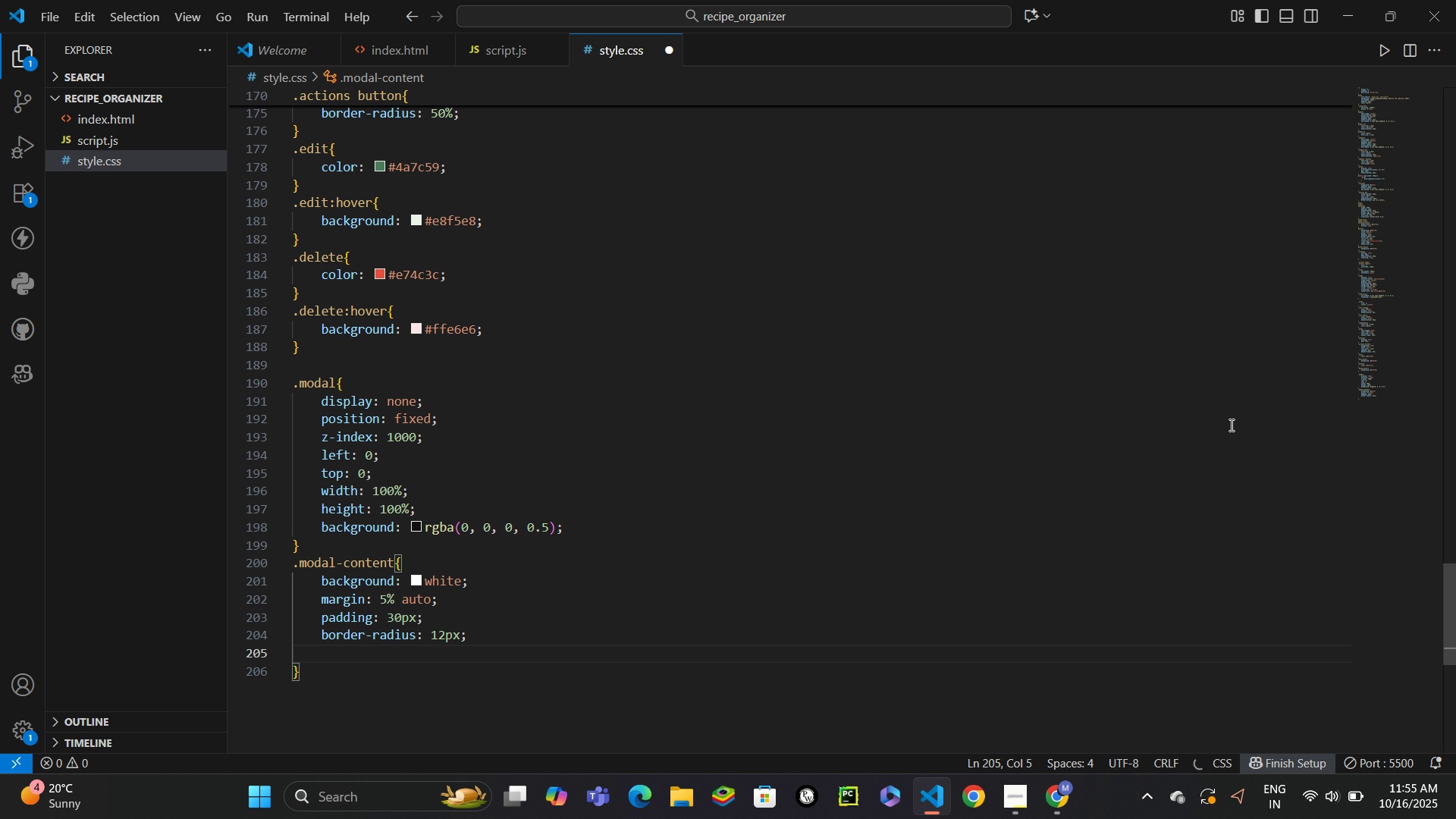 
type(widht)
 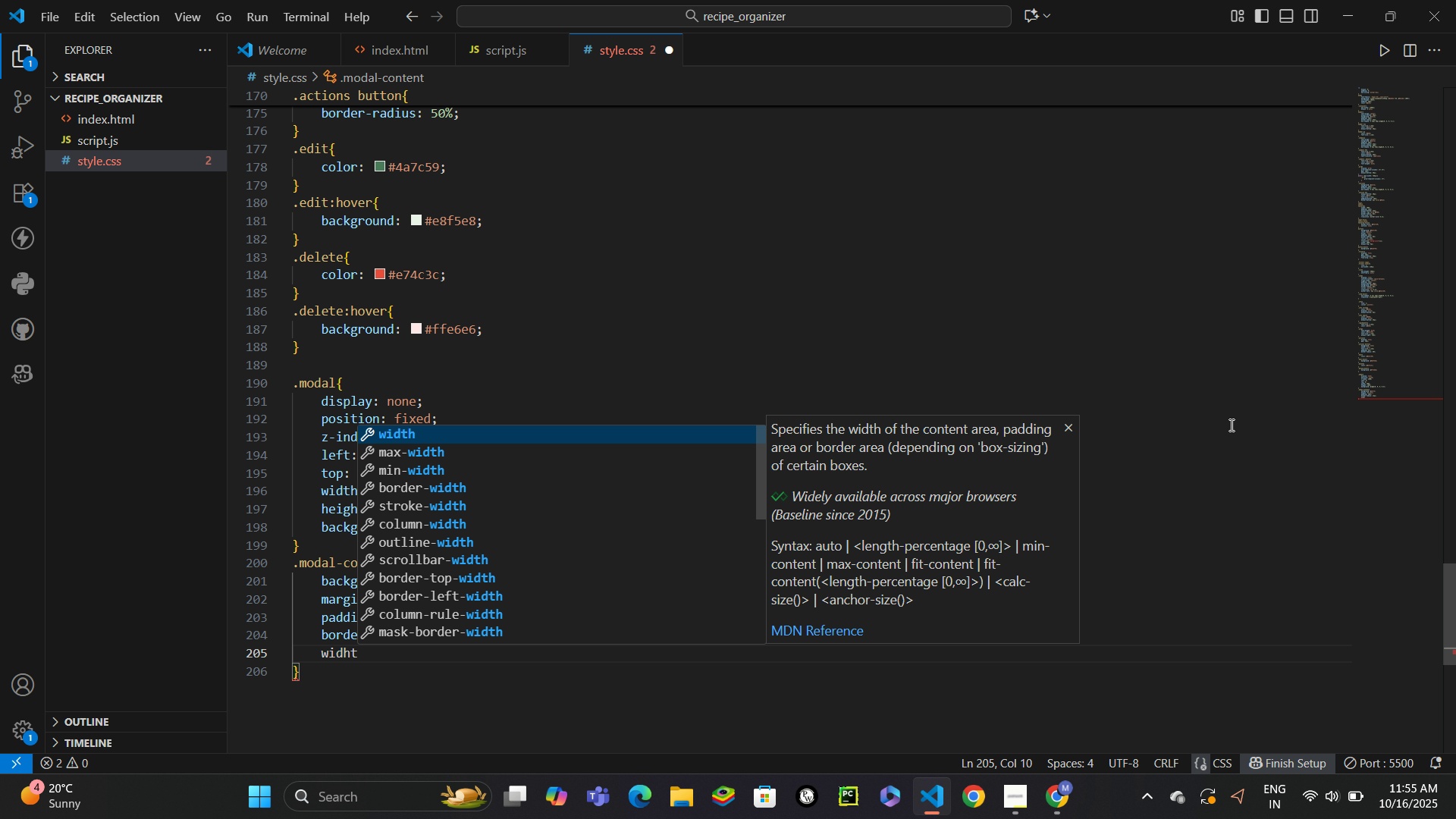 
key(Enter)
 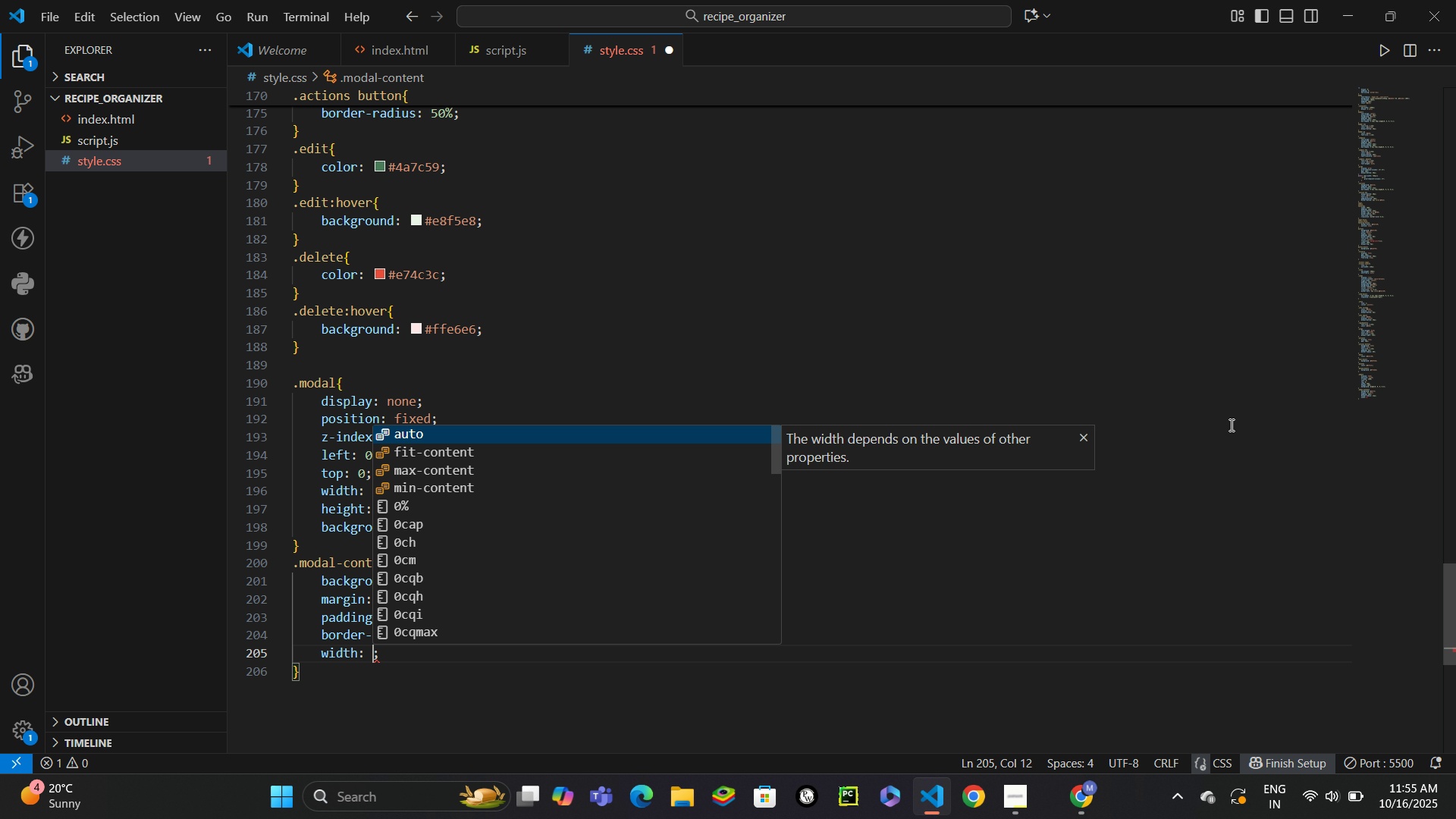 
type(80%)
 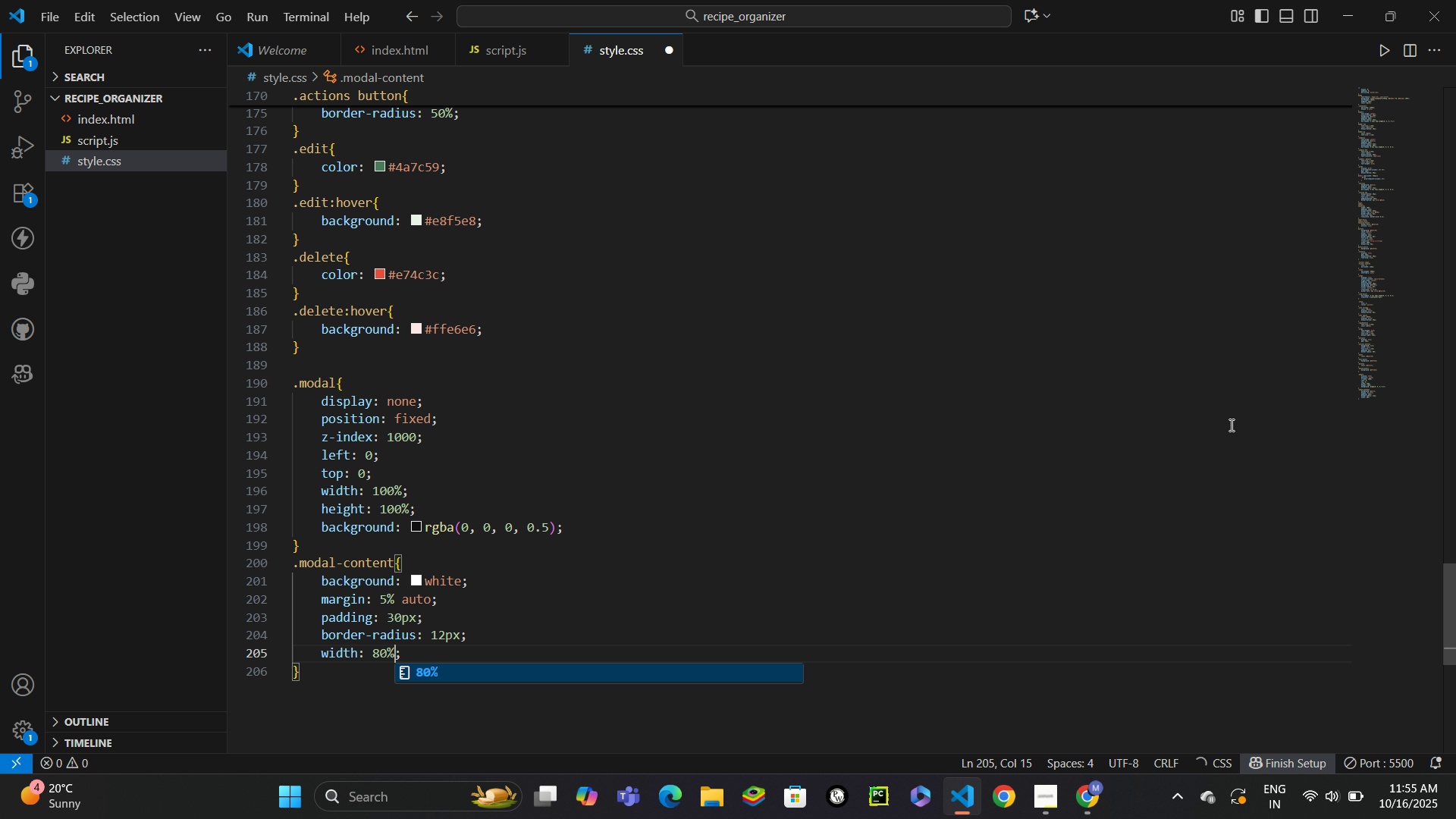 
key(Control+Enter)
 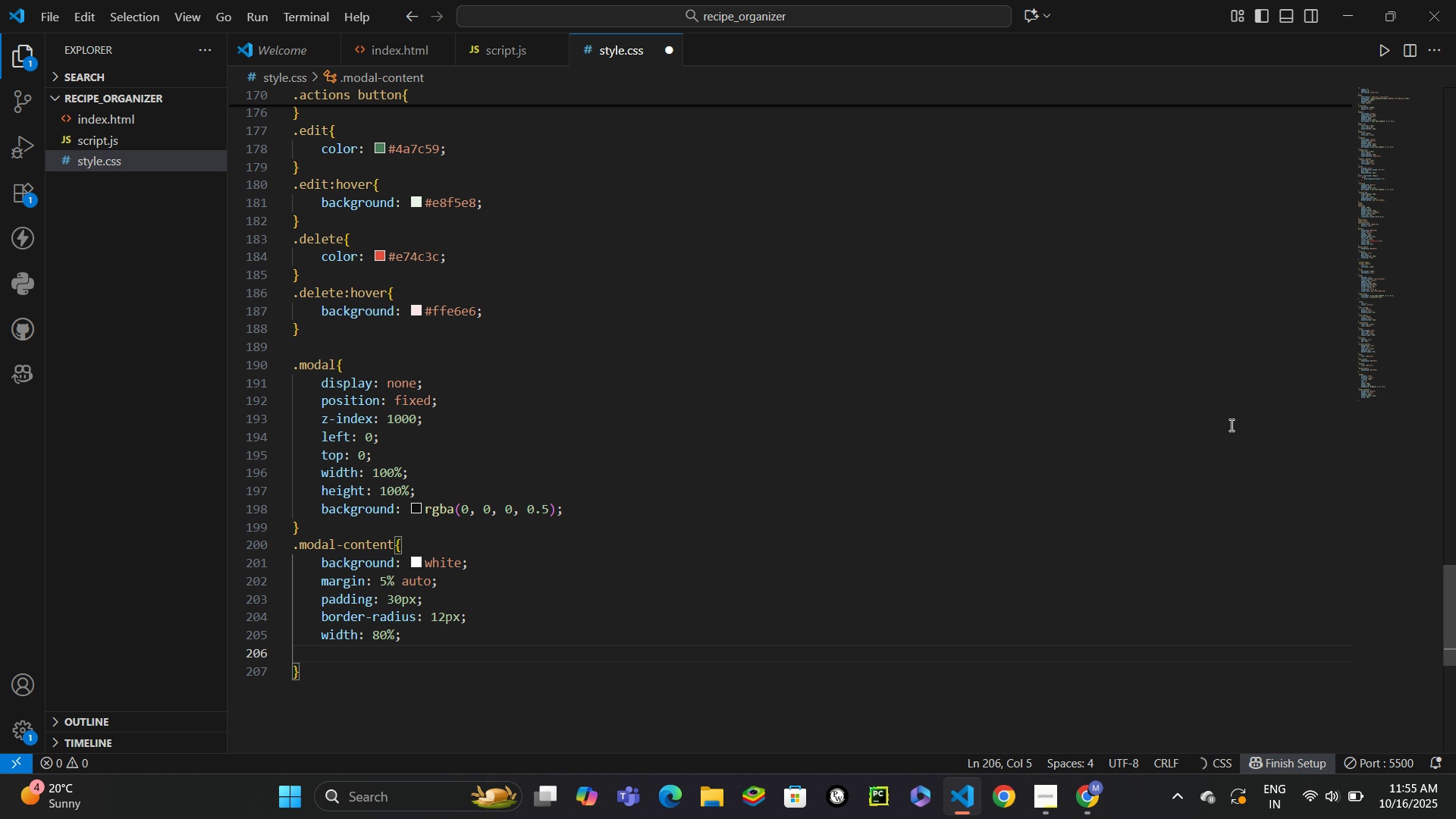 
type(maxw)
 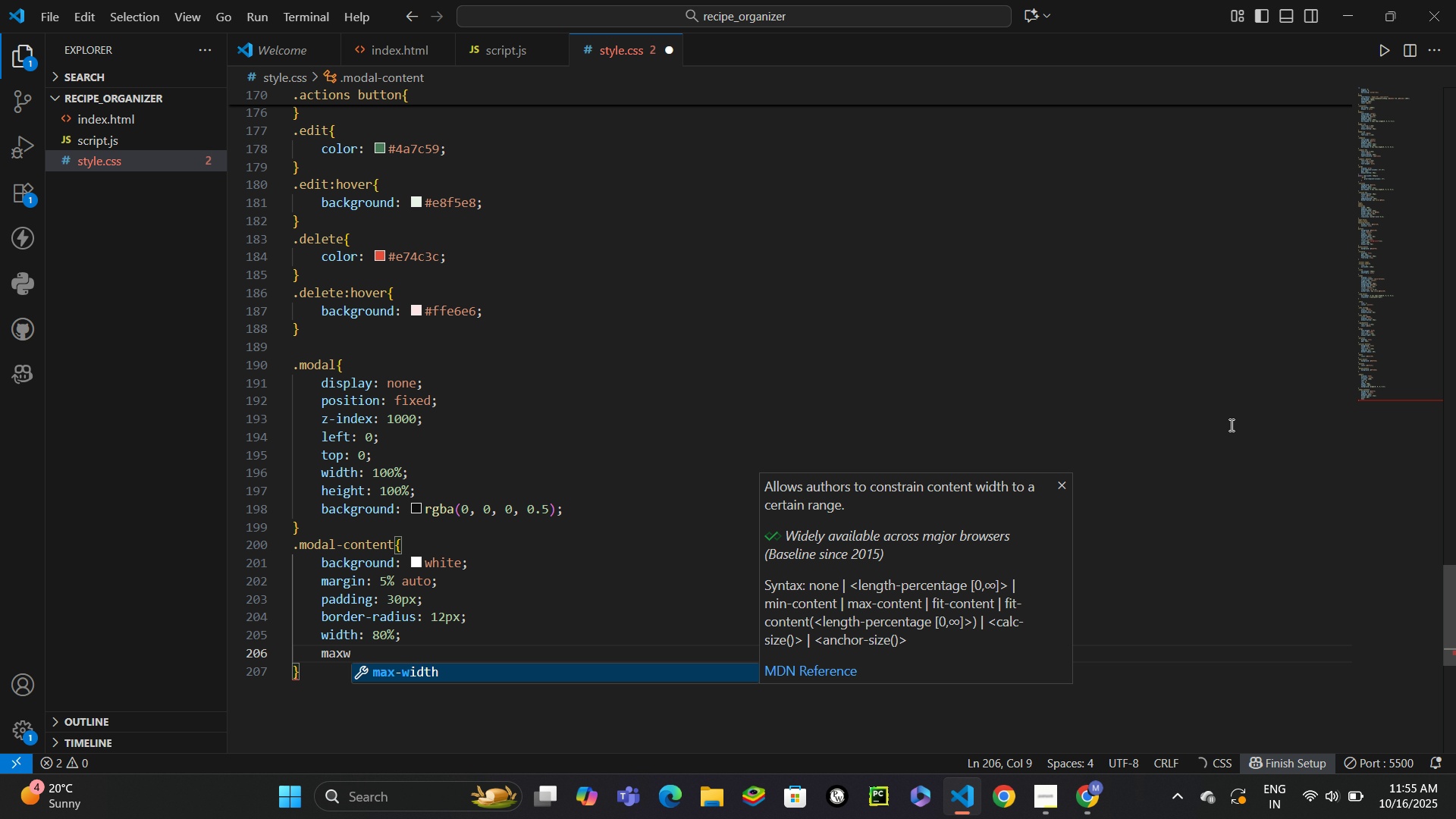 
key(Enter)
 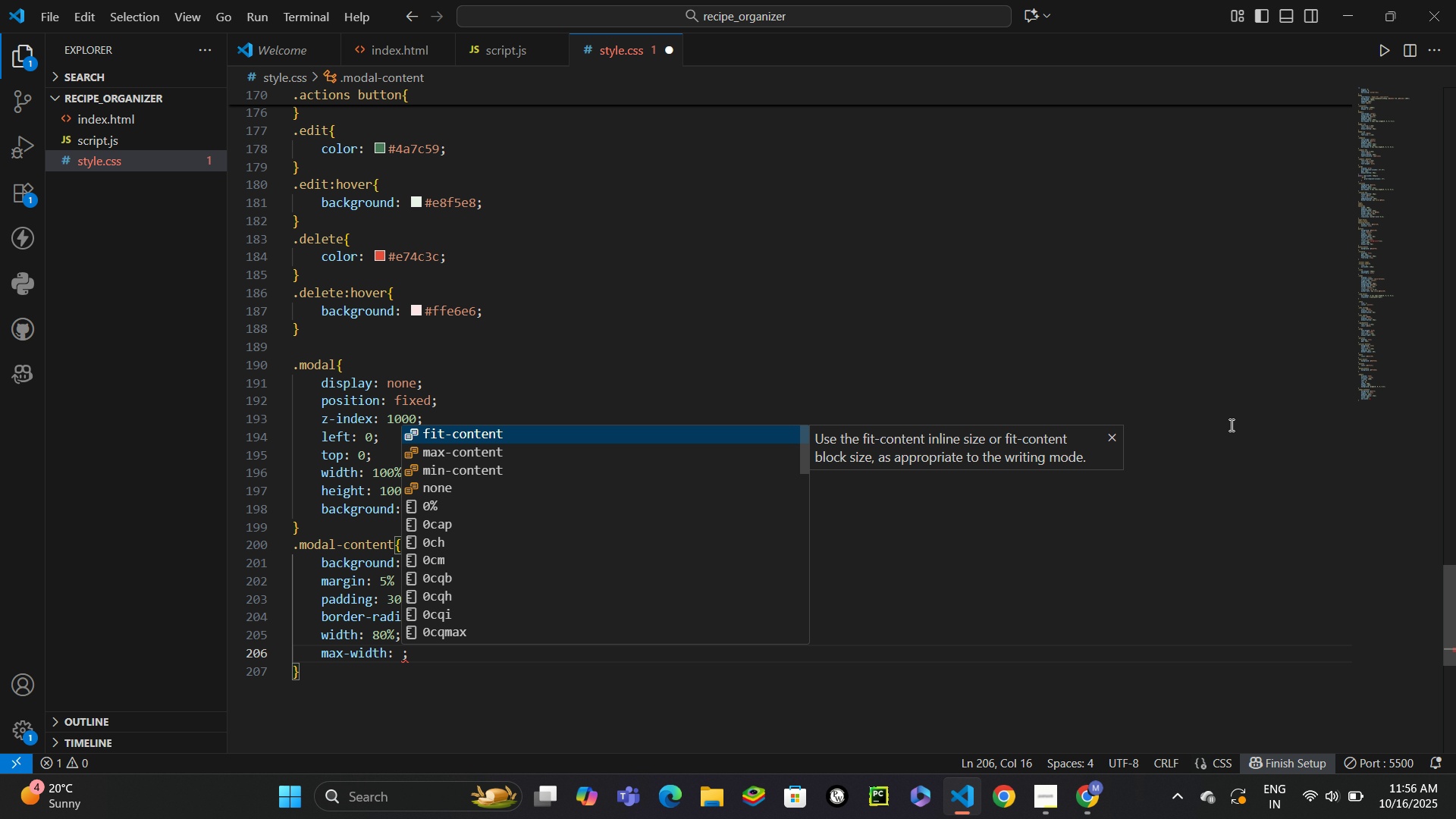 
type(600px)
 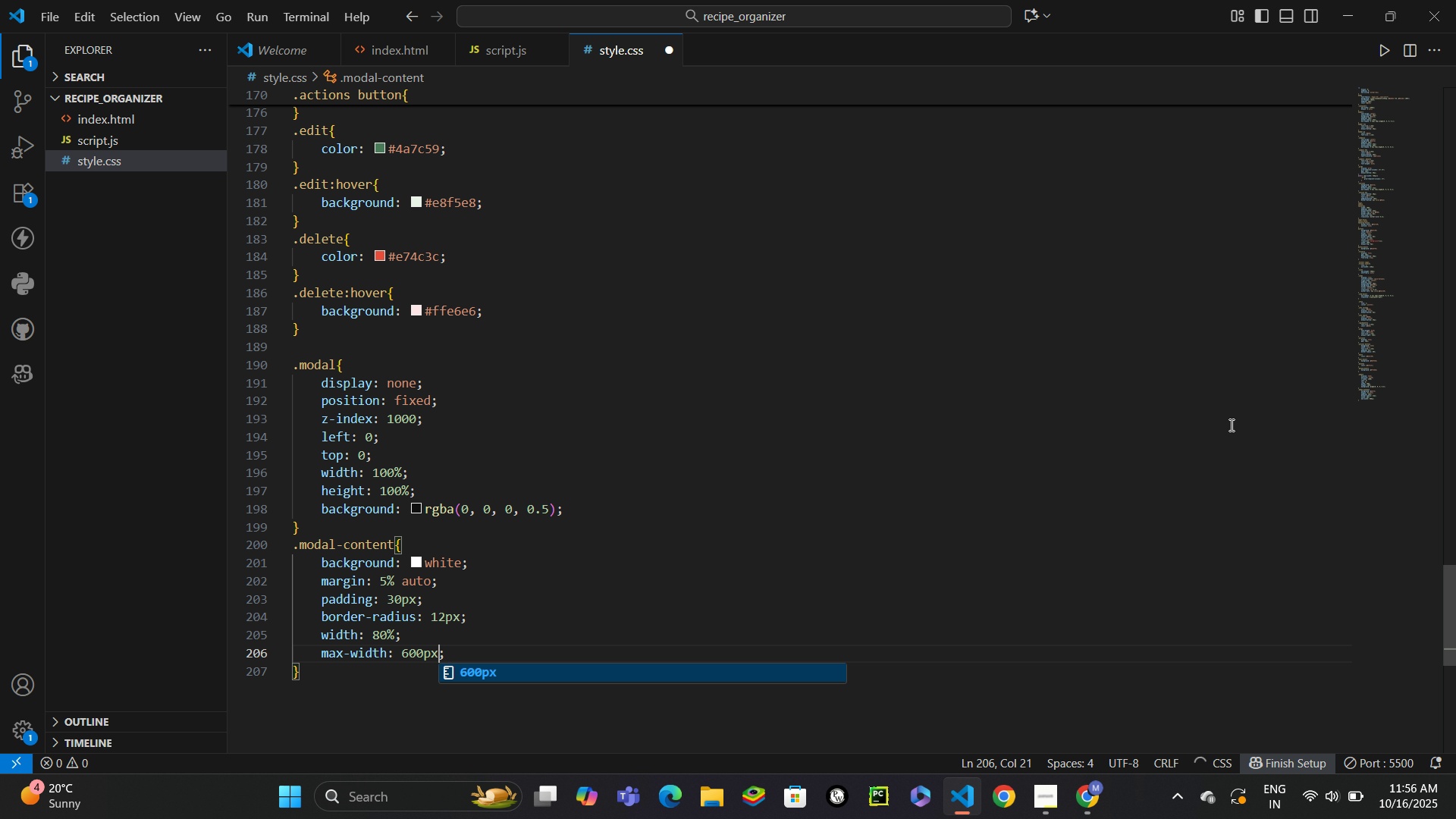 
key(Control+ControlLeft)
 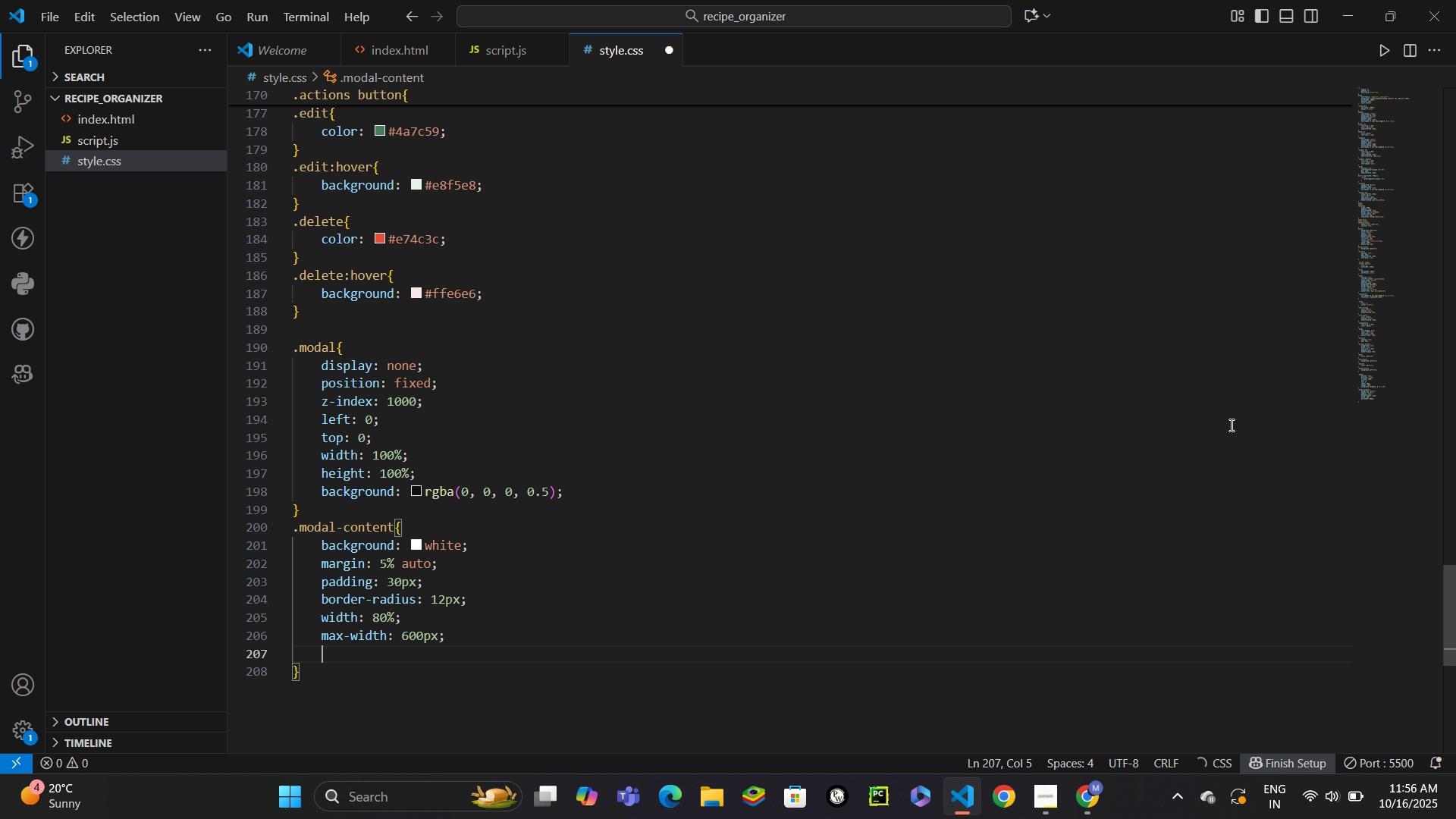 
key(Control+Enter)
 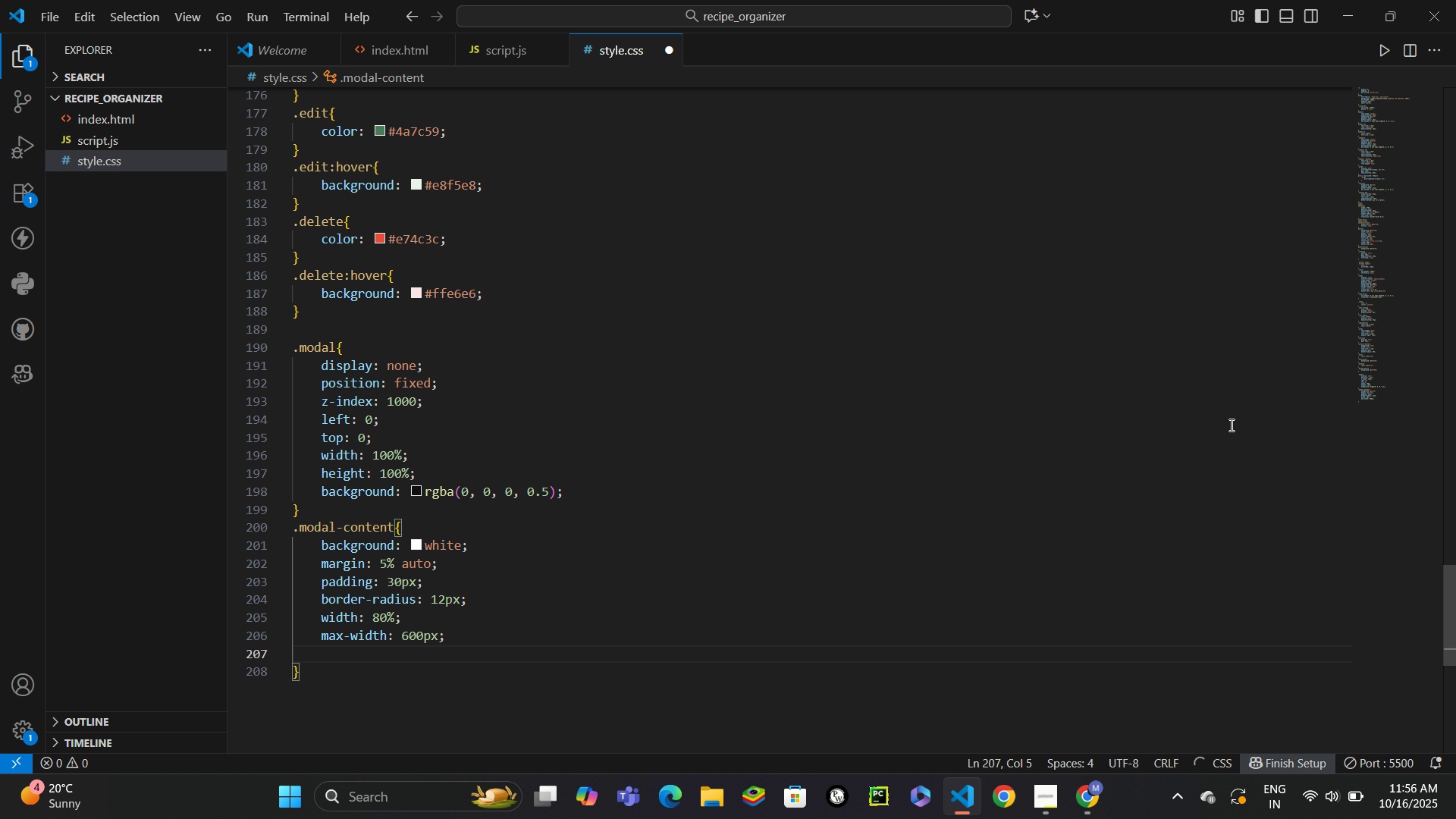 
type(maxhi)
 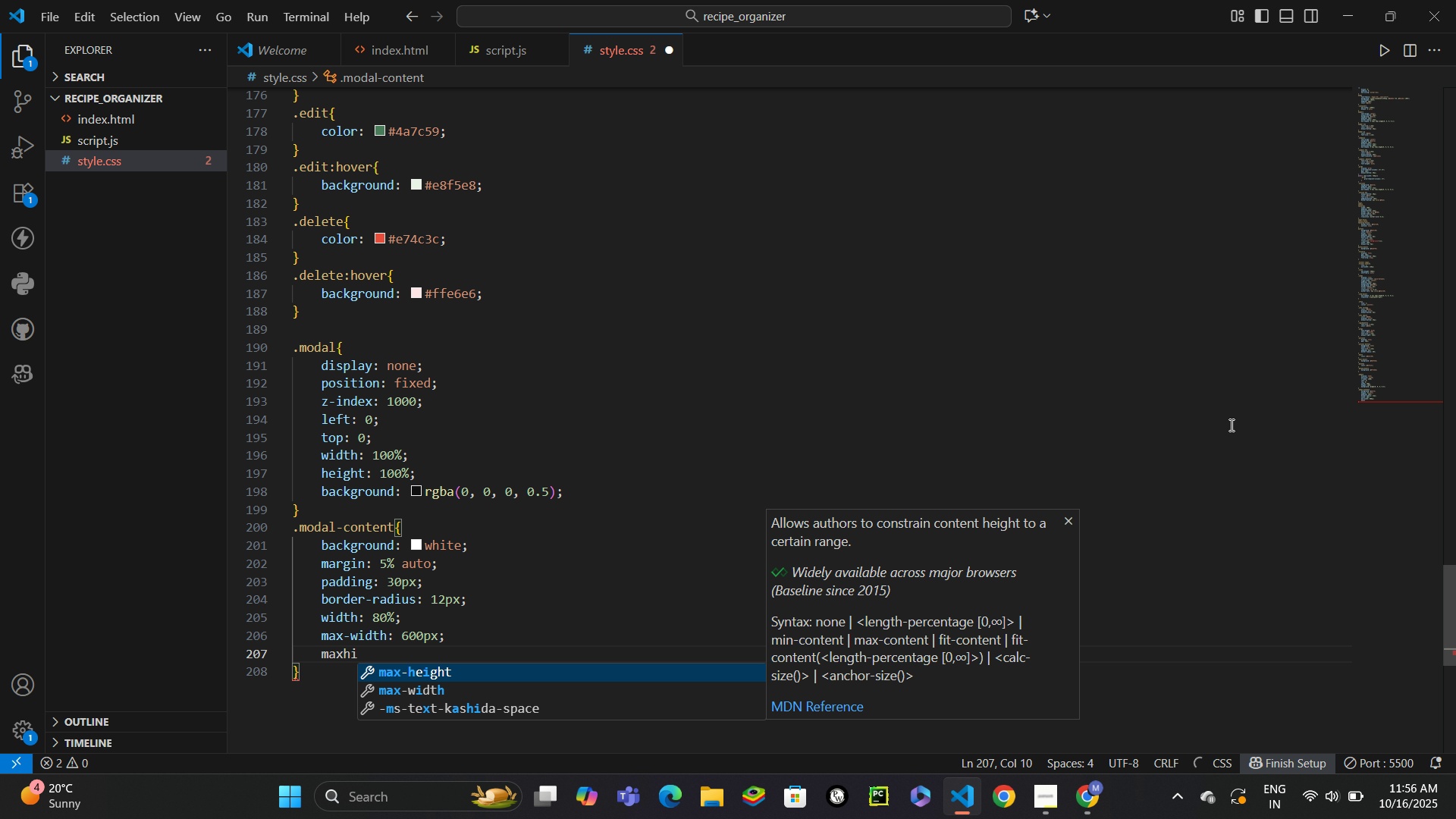 
key(Enter)
 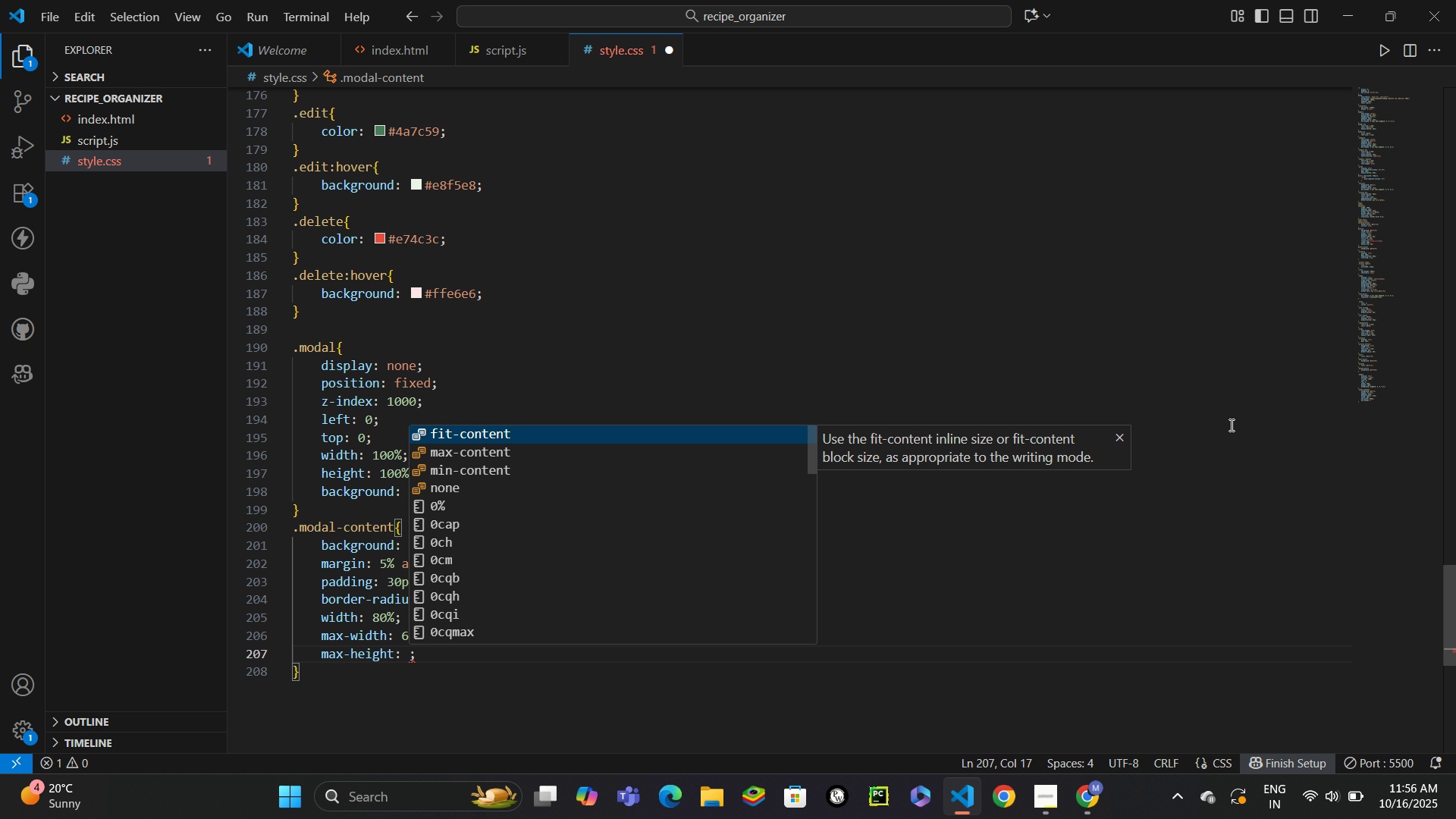 
type(80vh)
 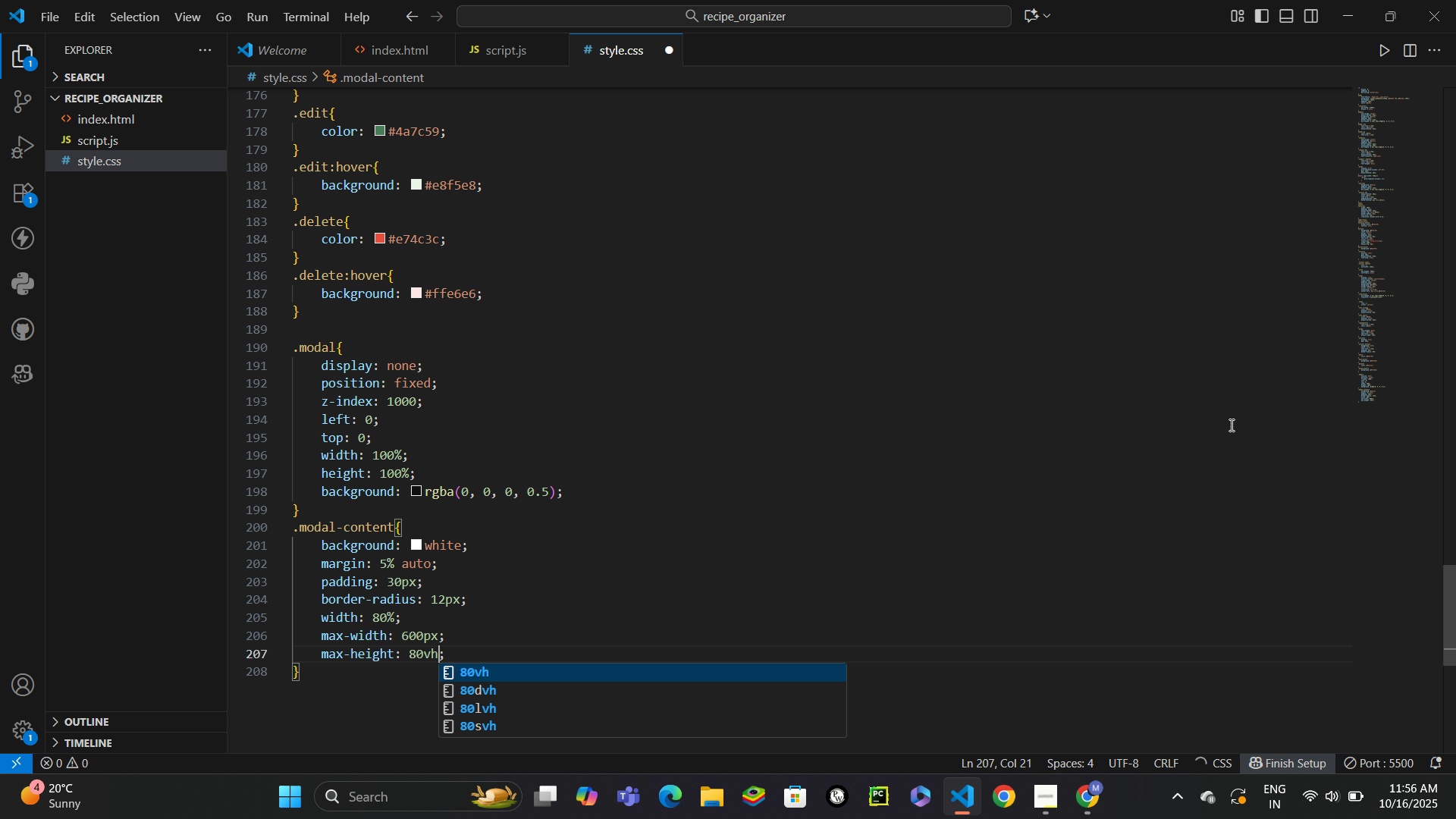 
key(Control+ControlLeft)
 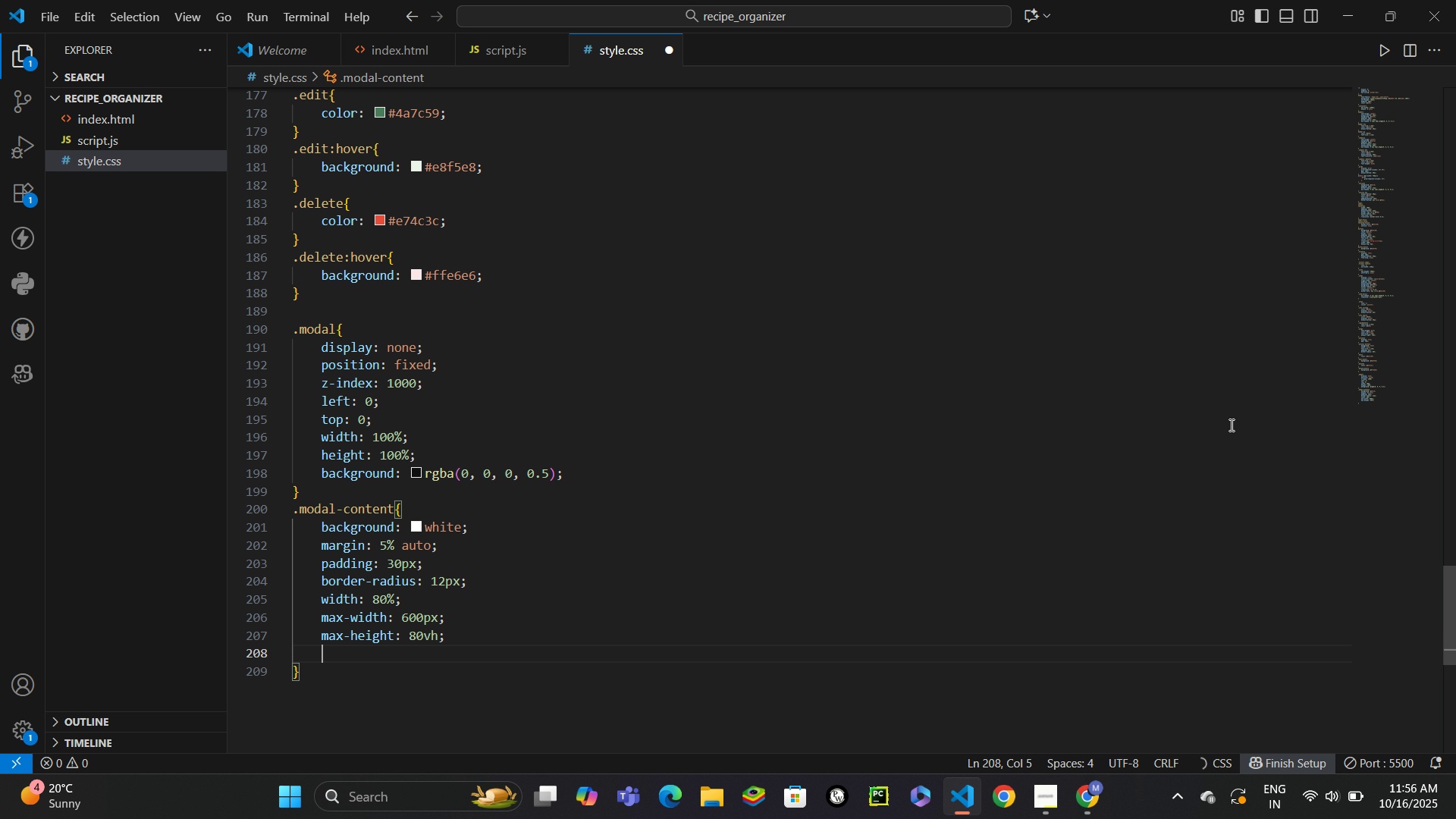 
key(Control+Enter)
 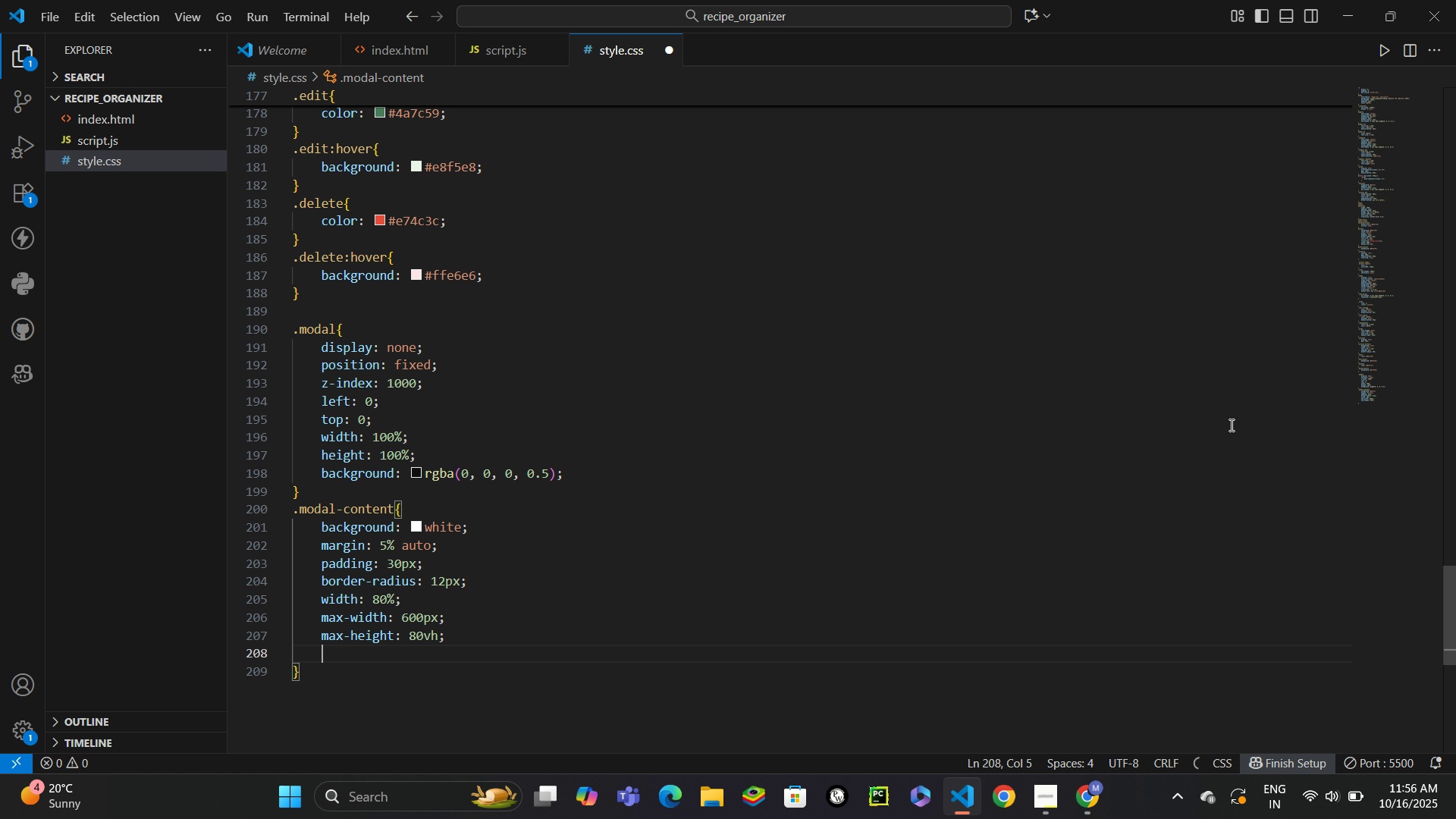 
type(overy)
 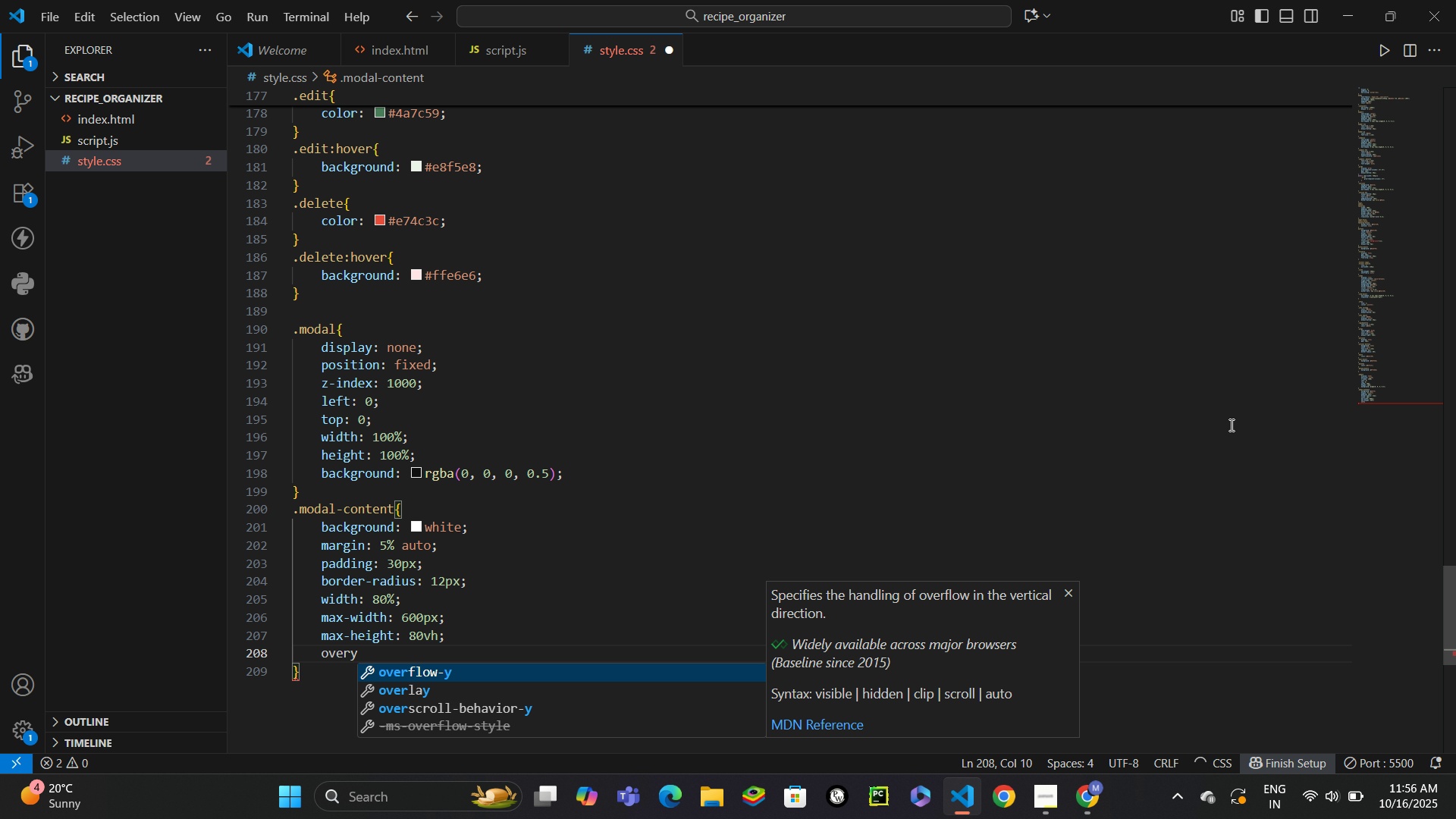 
key(Enter)
 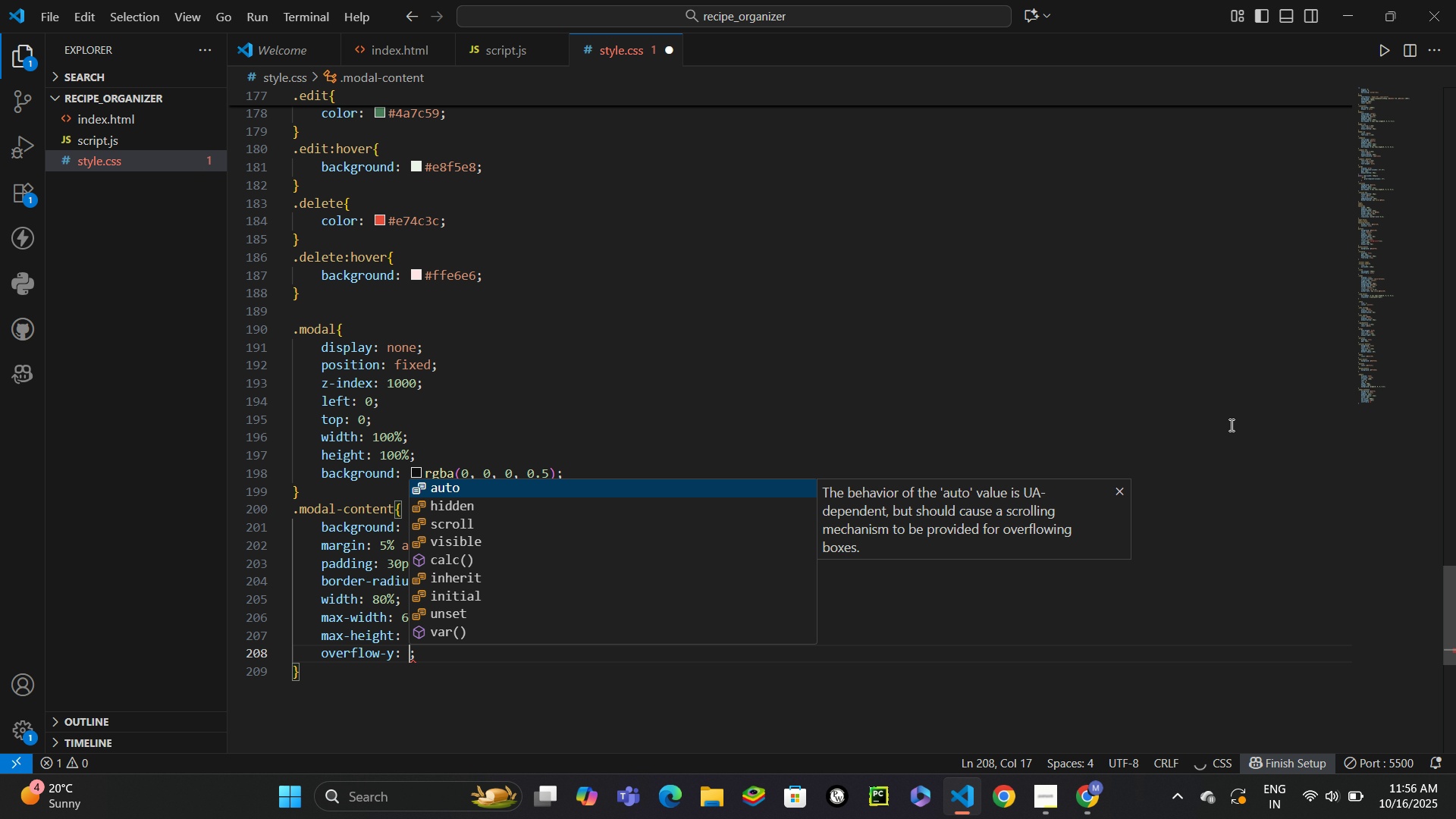 
type(aut)
 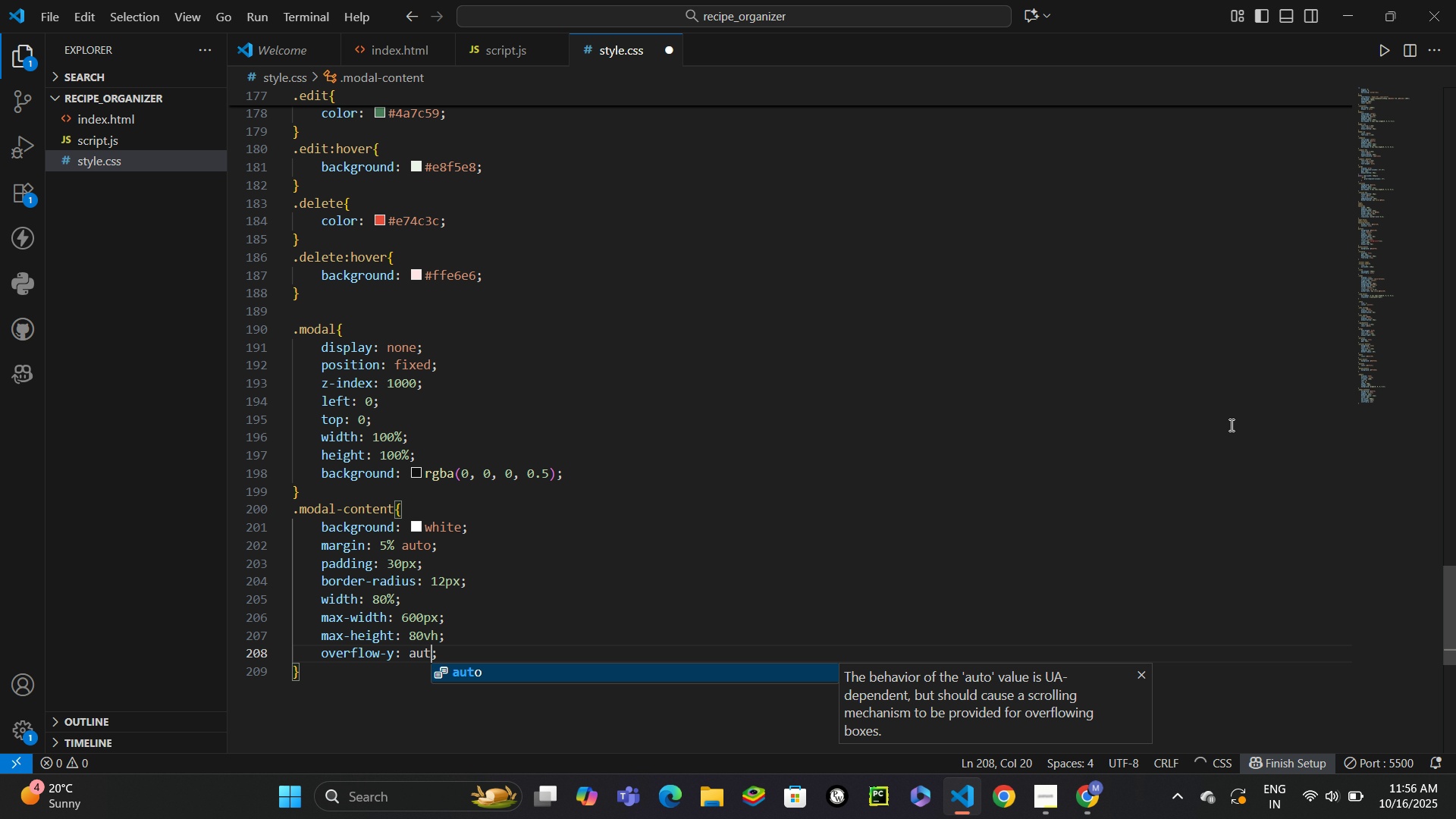 
key(Enter)
 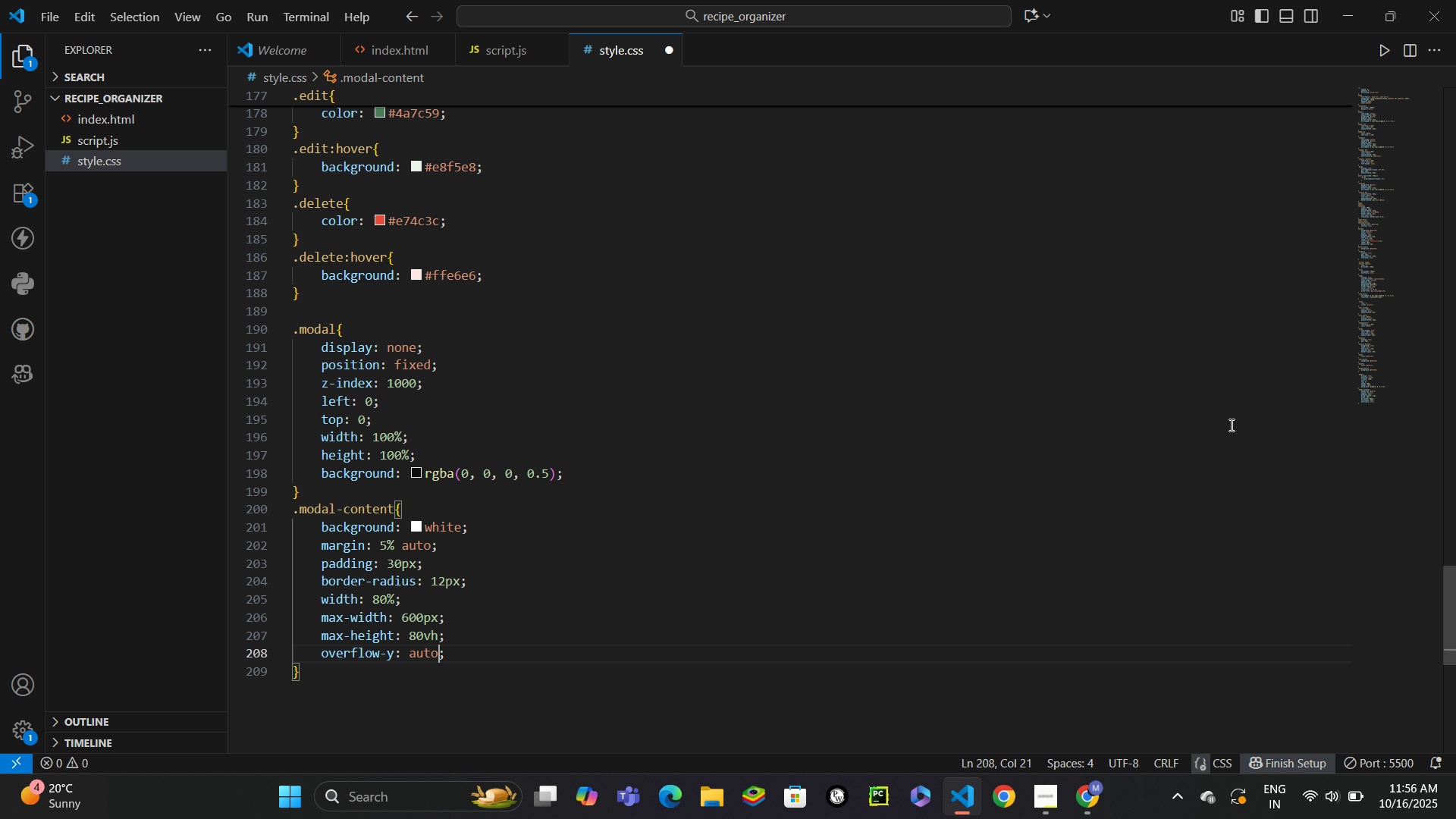 
key(Control+ControlLeft)
 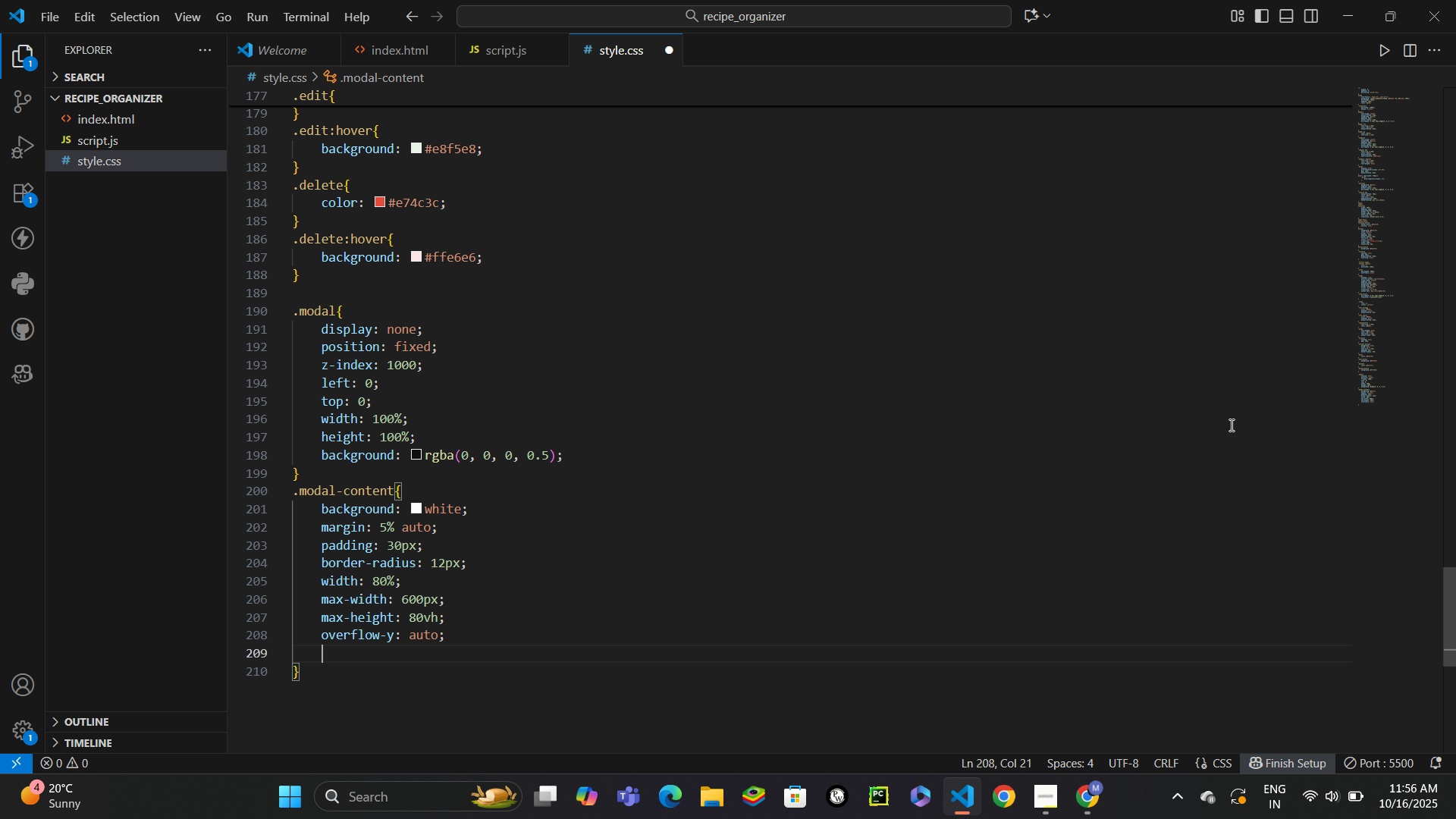 
key(Control+Enter)
 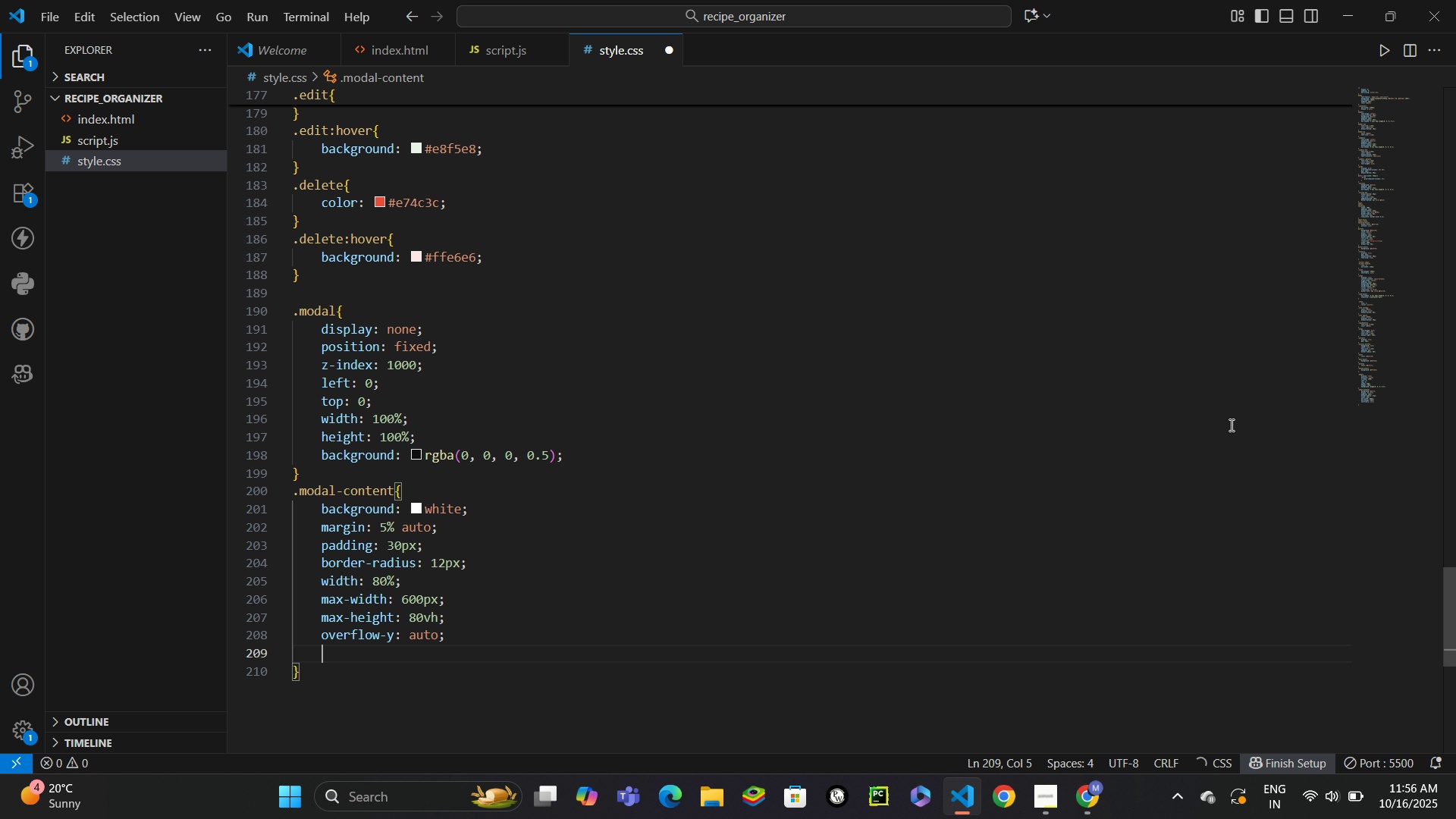 
type(postio)
 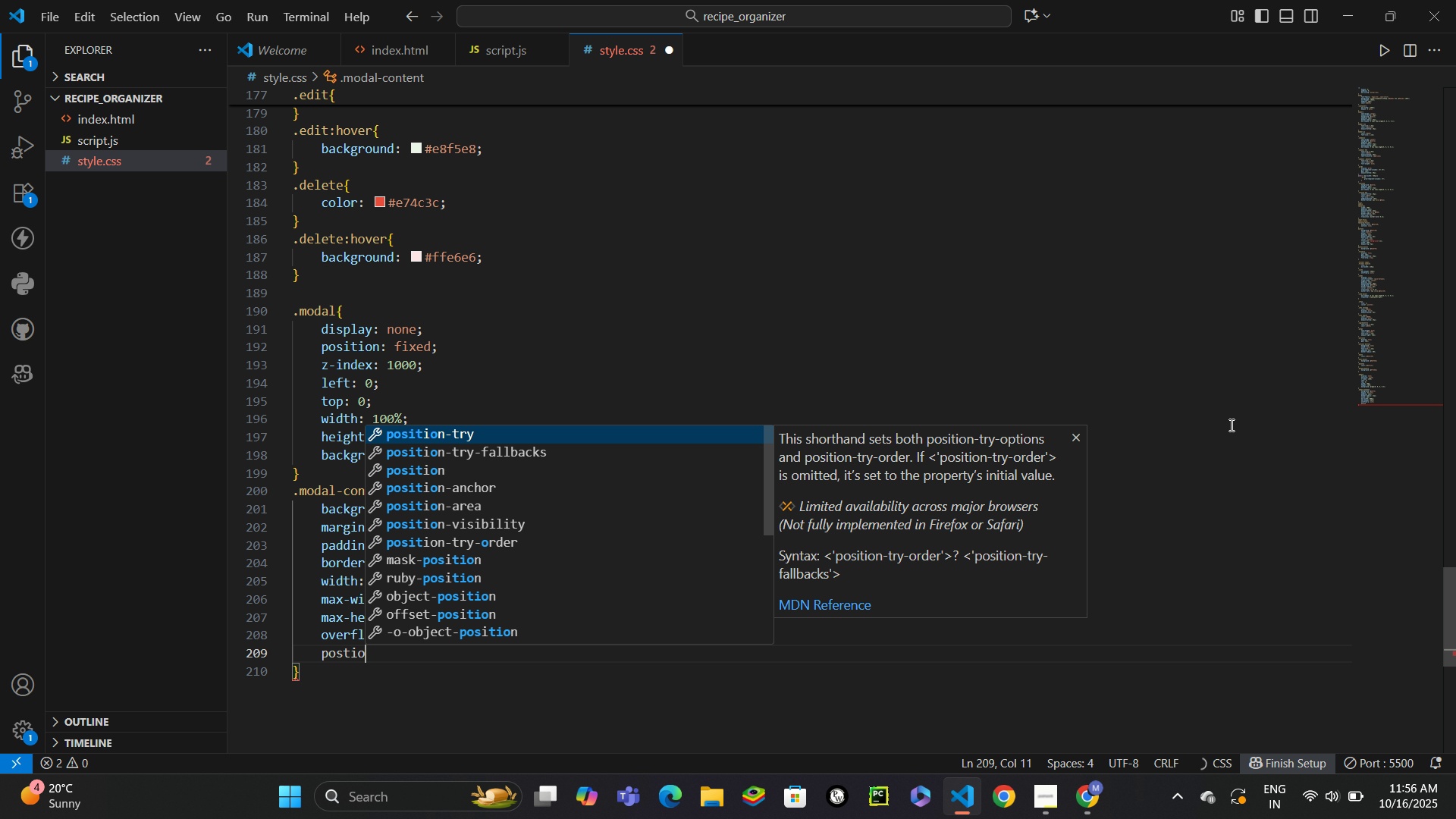 
key(Enter)
 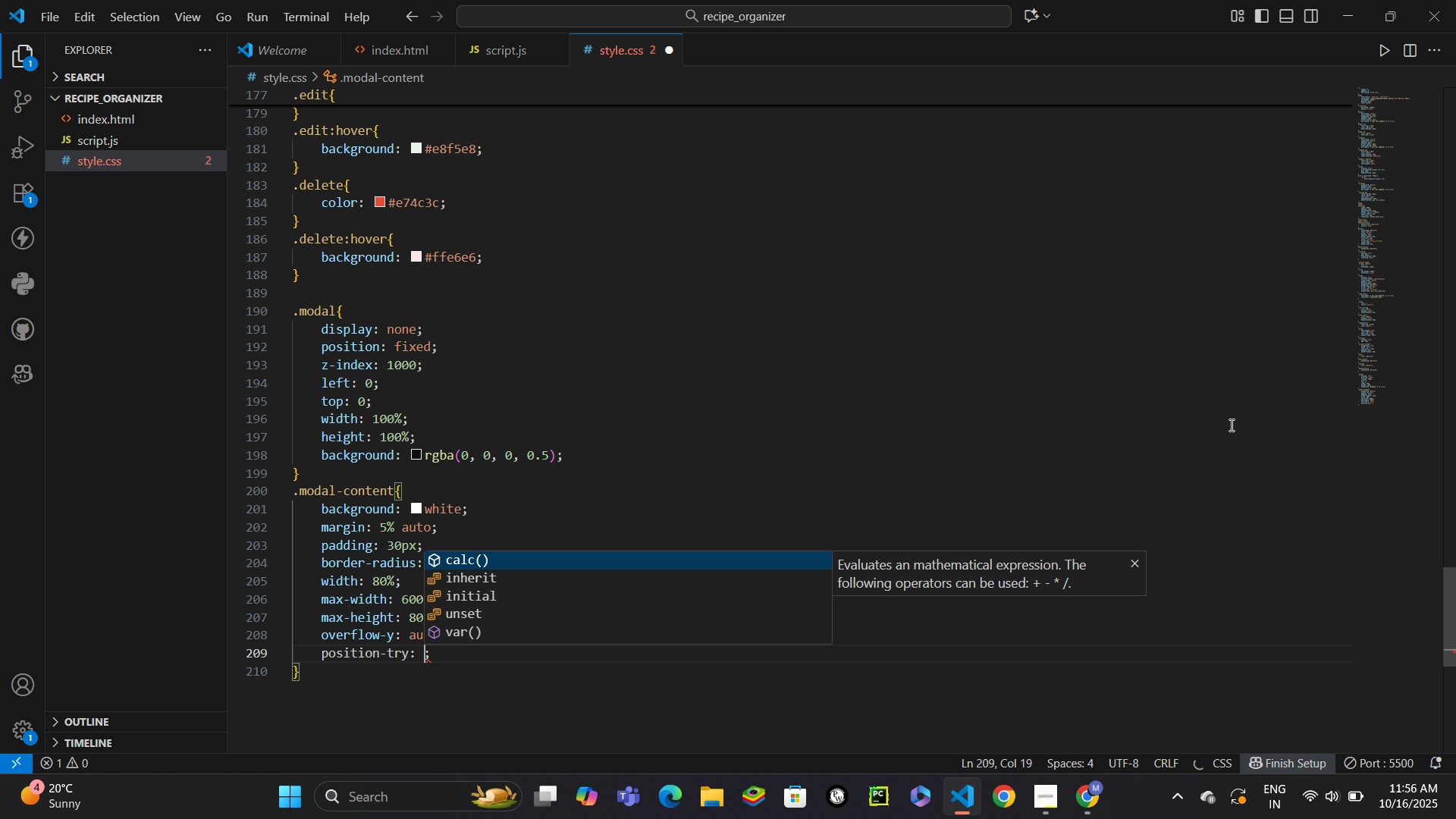 
type(re)
 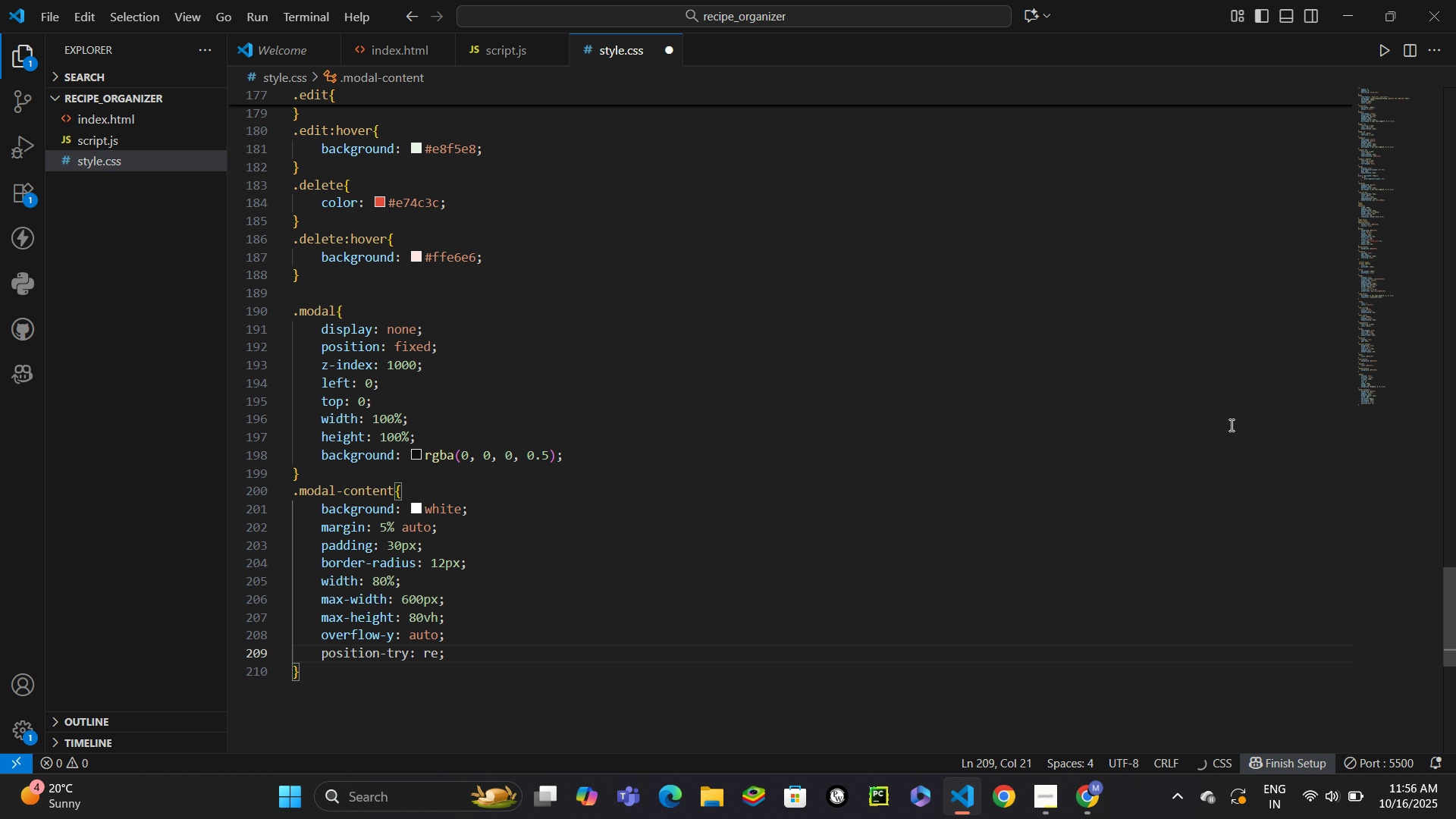 
key(Control+Z)
 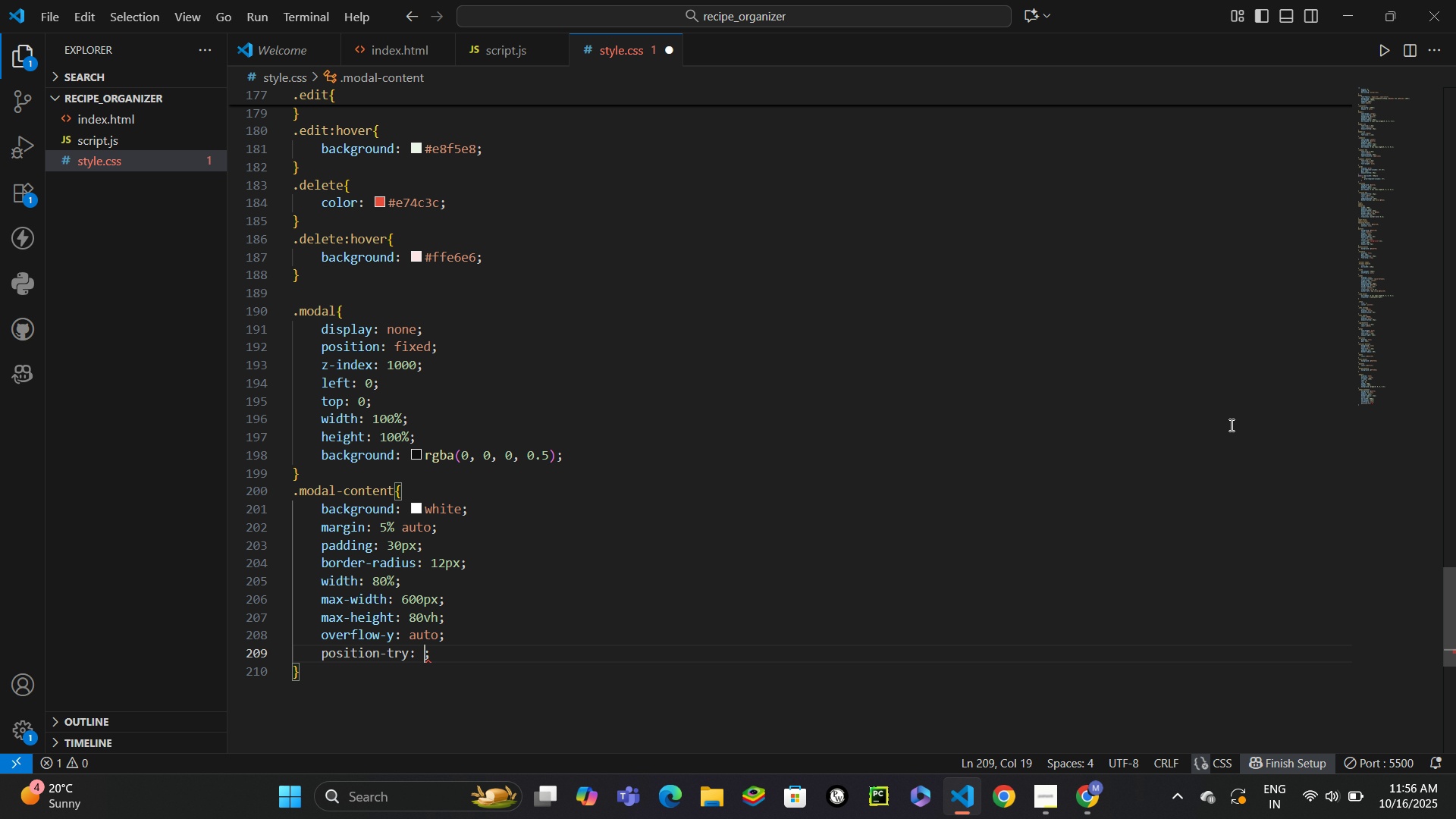 
key(Control+Z)
 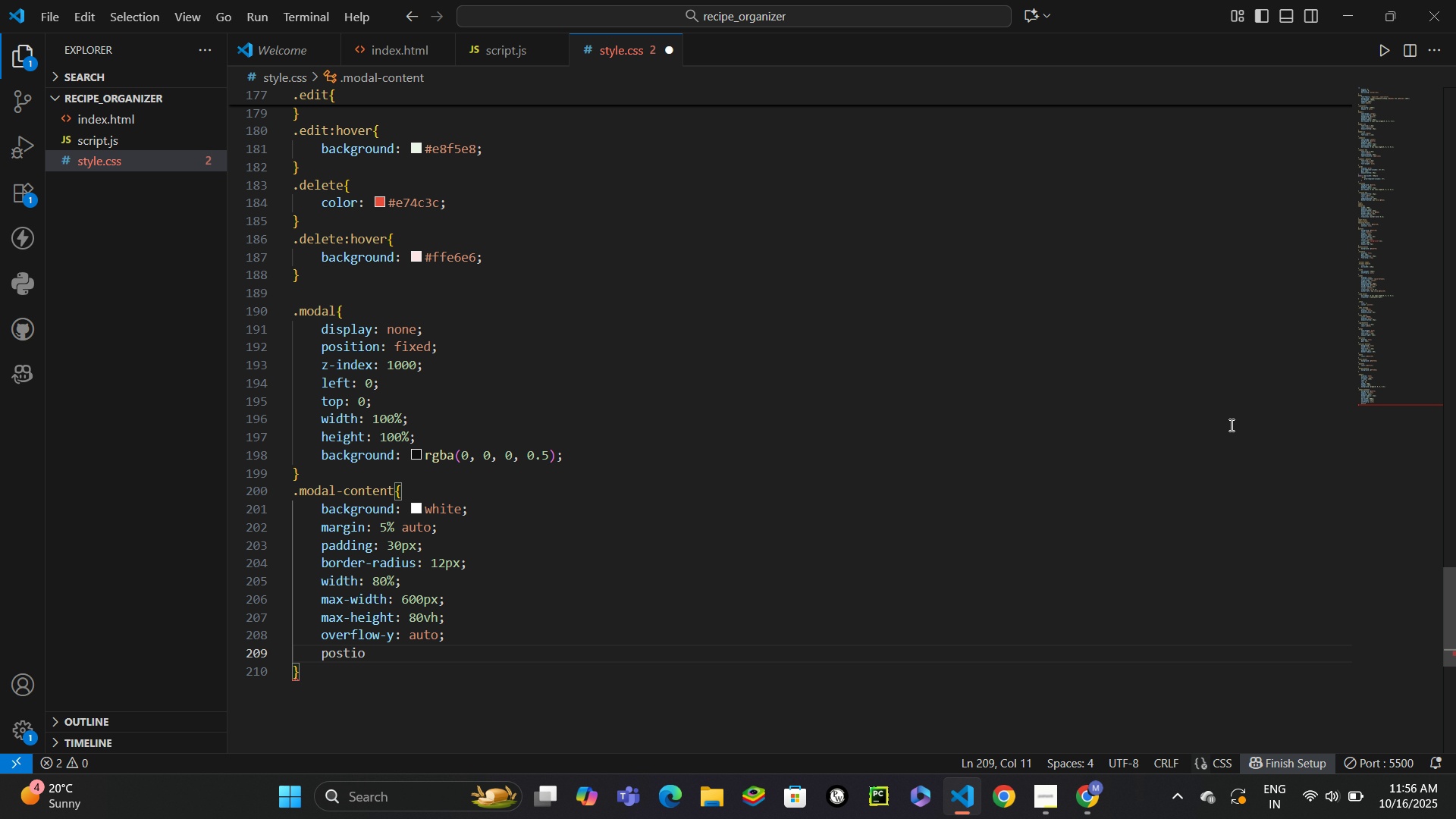 
key(I)
 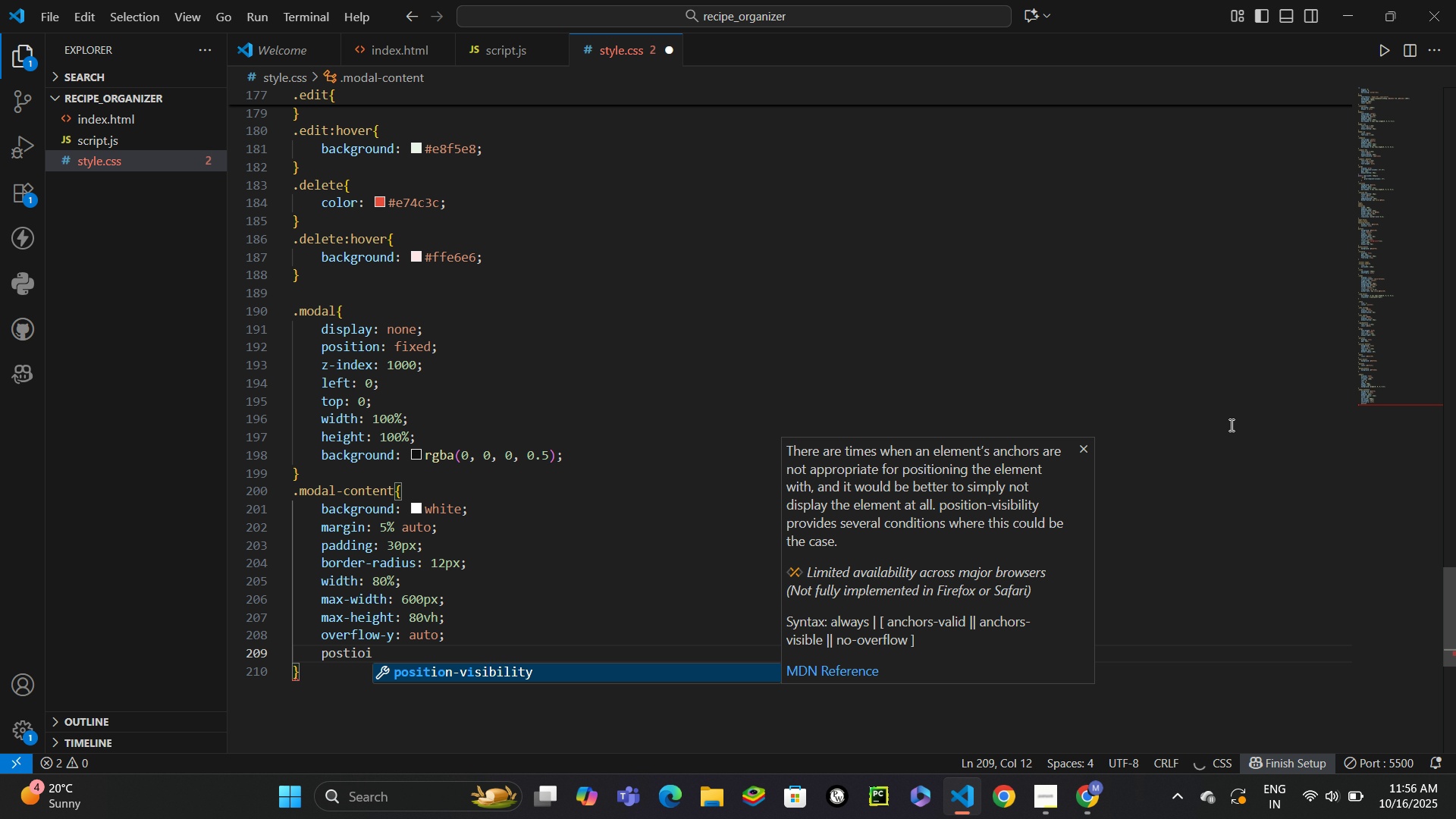 
key(Backspace)
 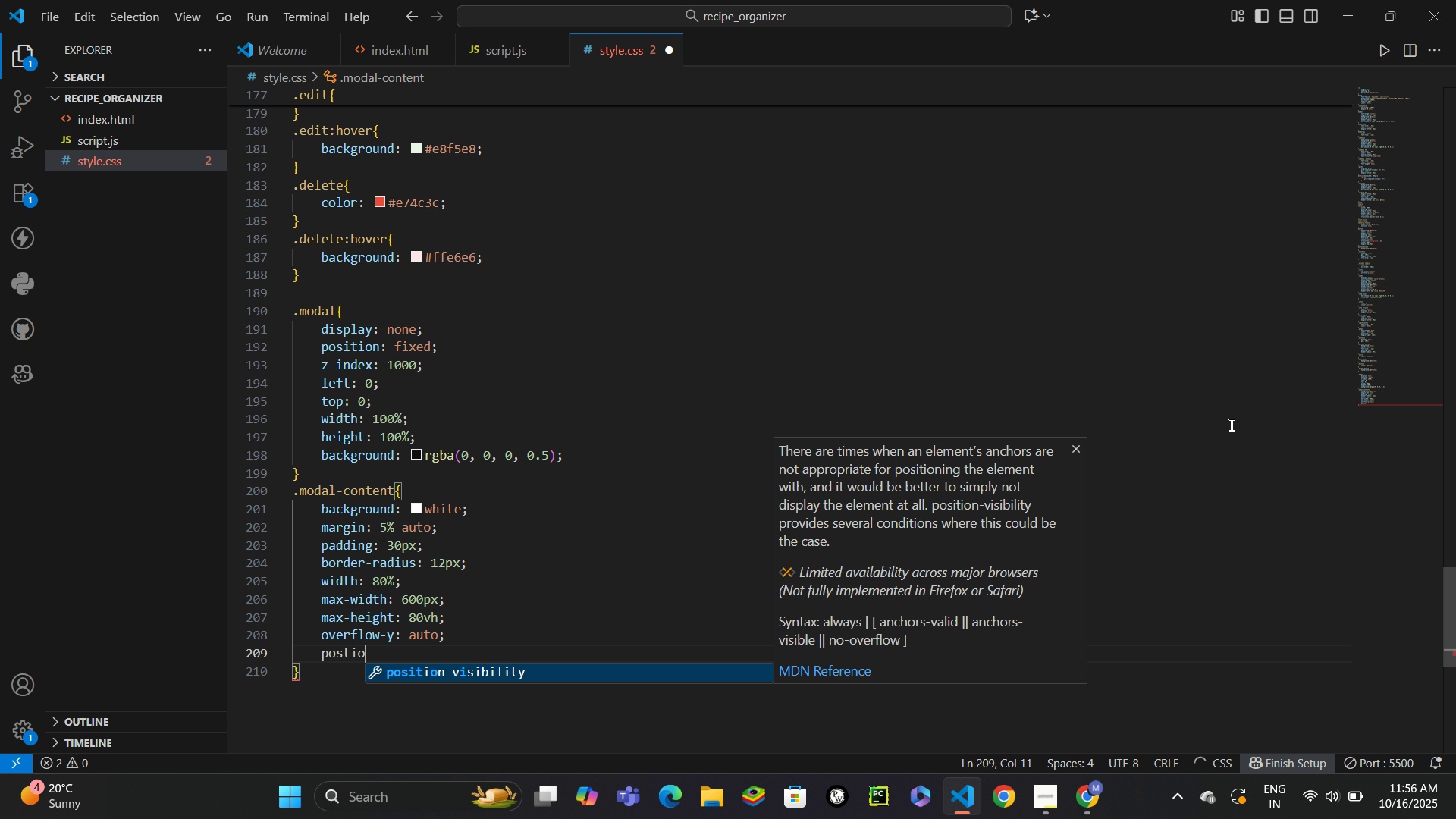 
key(Backspace)
 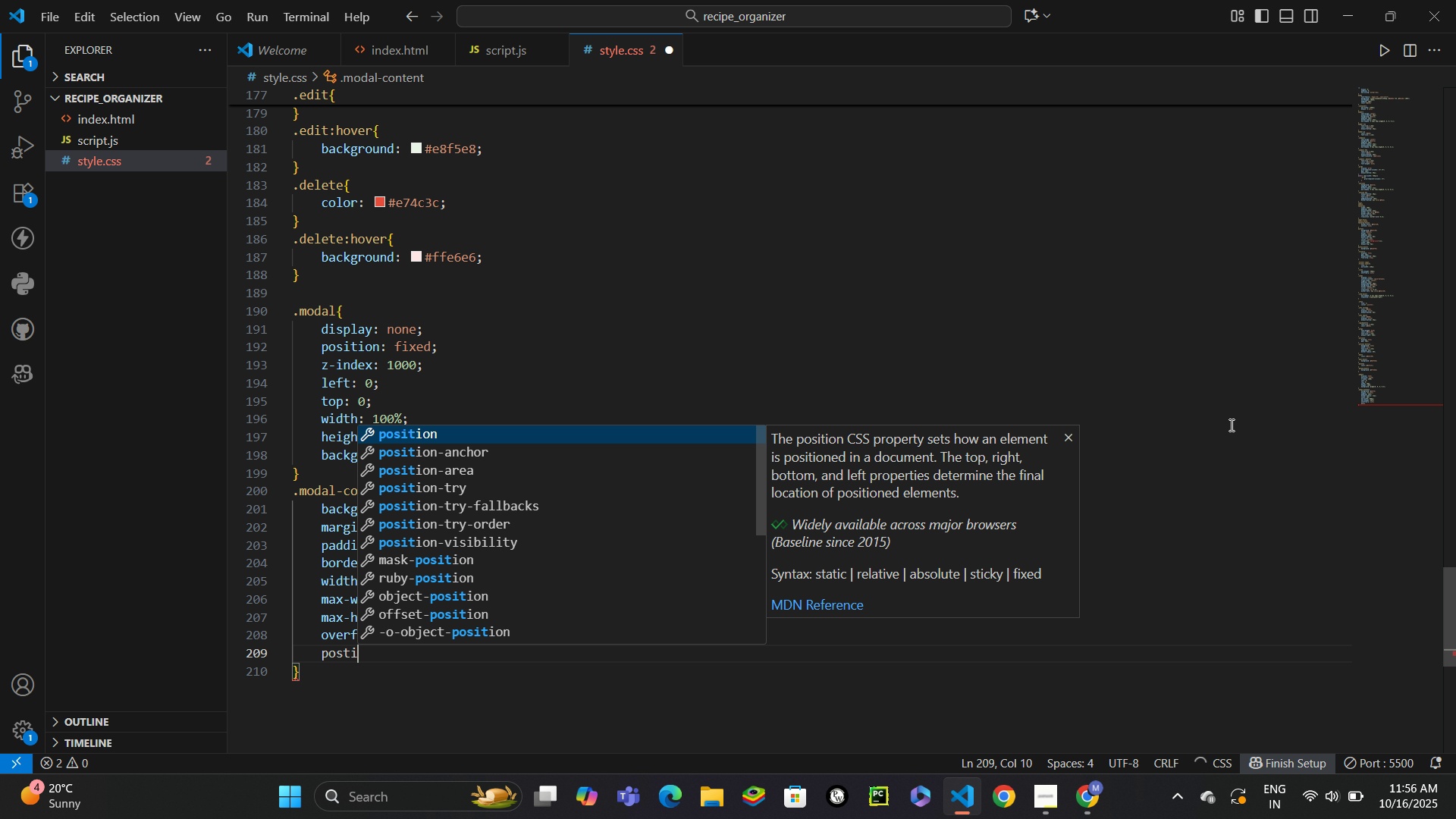 
key(Enter)
 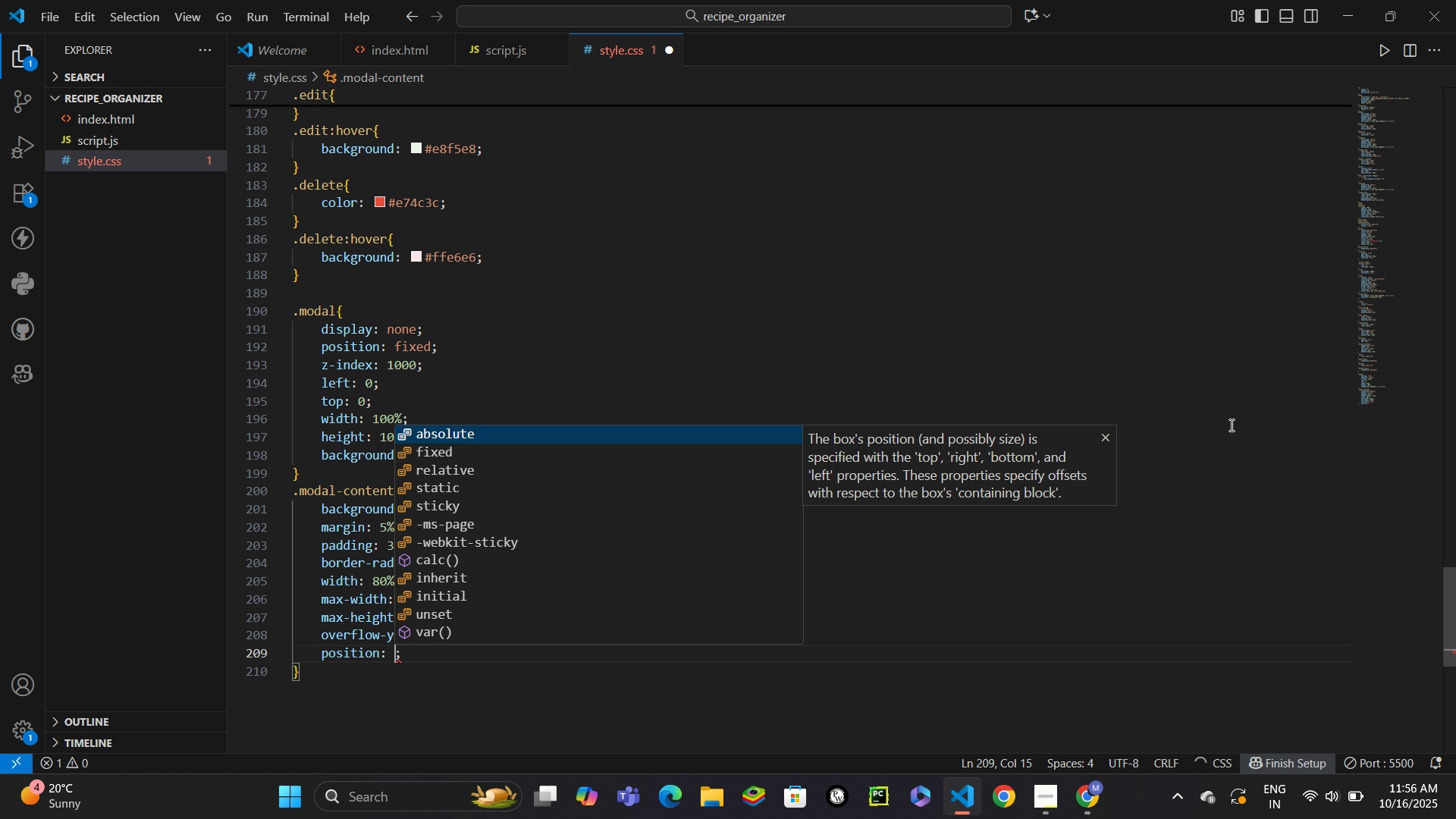 
type(rel)
 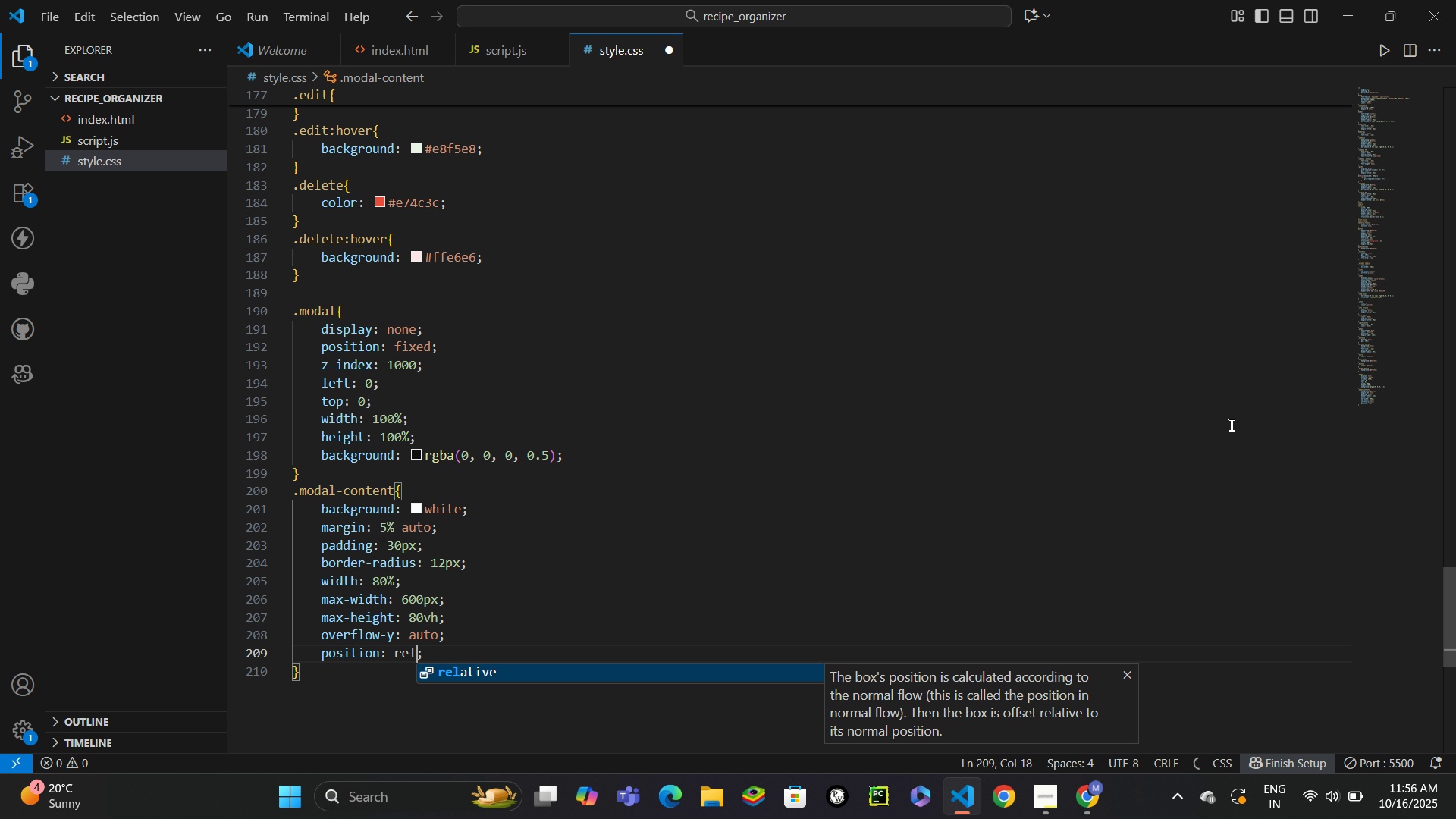 
key(Enter)
 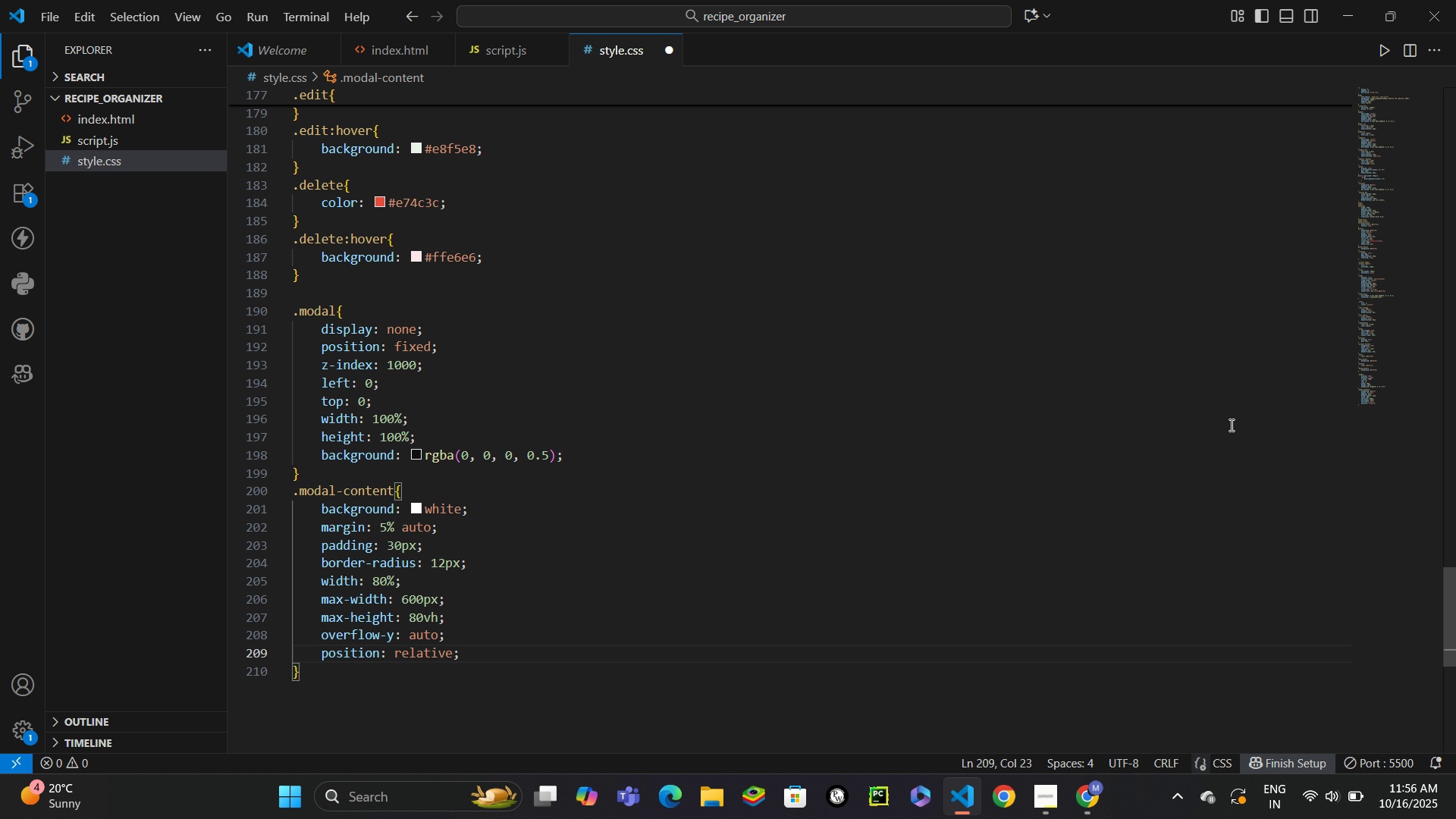 
key(Control+S)
 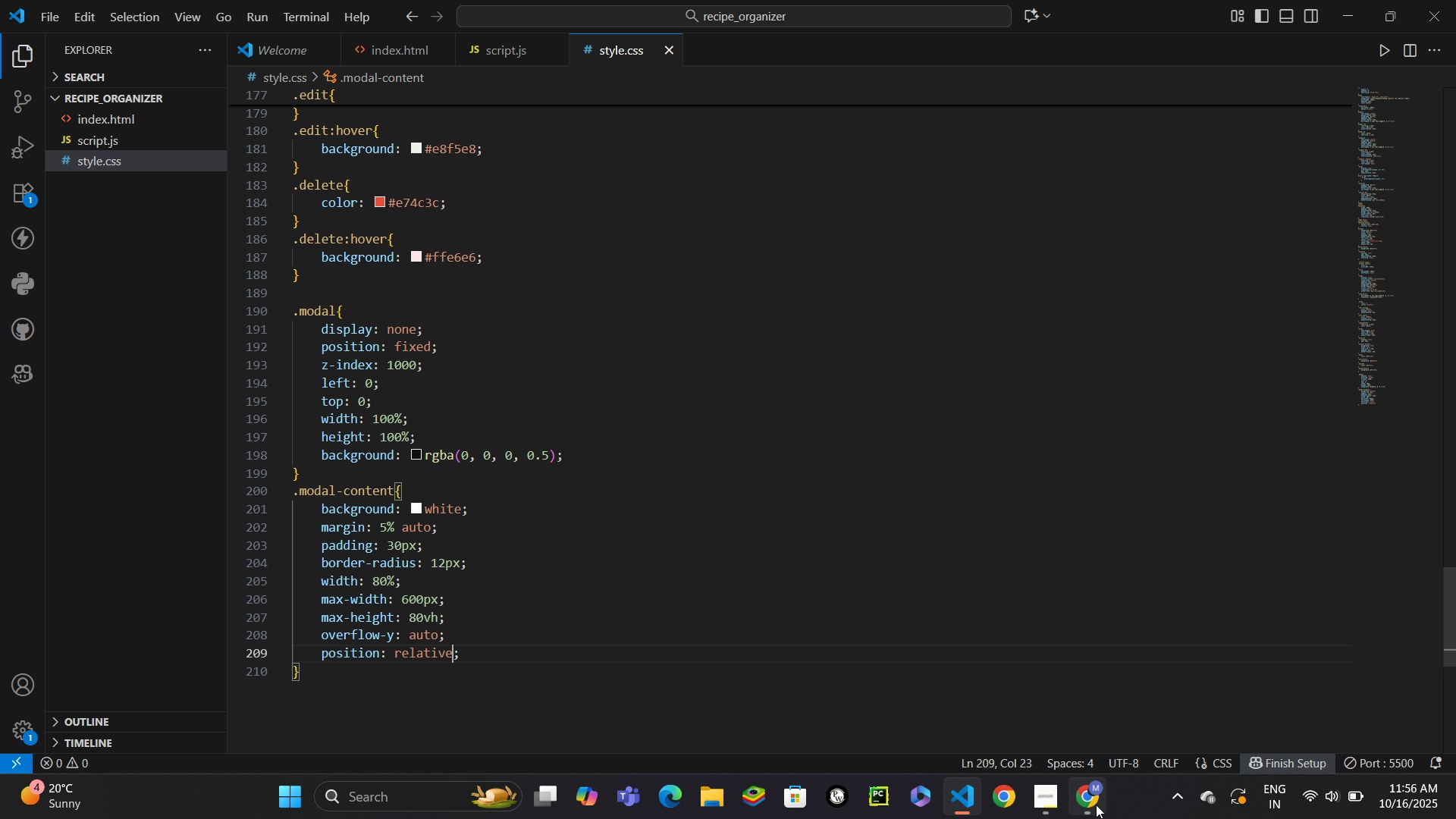 
left_click([1097, 805])
 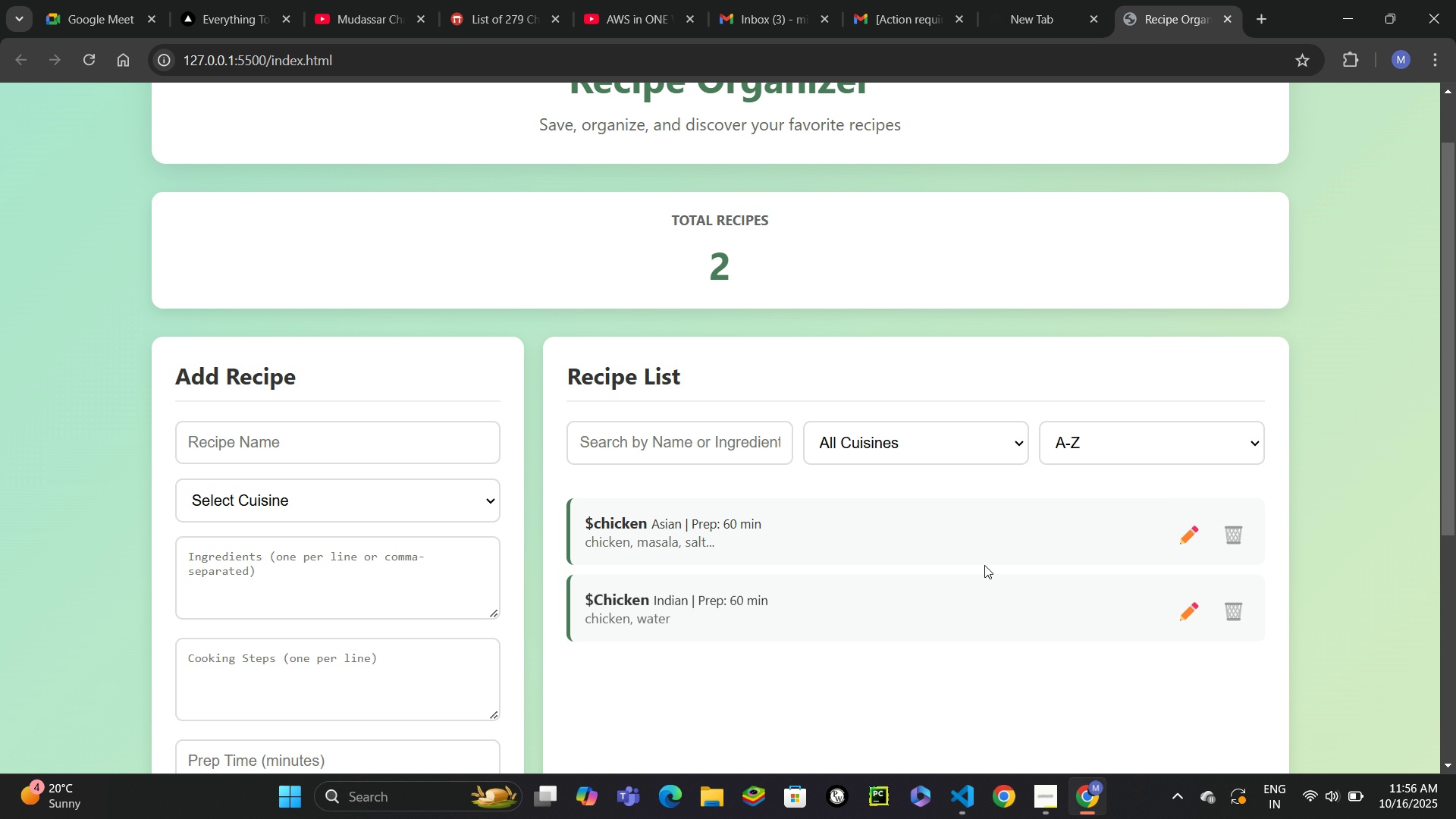 
scroll: coordinate [984, 565], scroll_direction: down, amount: 5.0
 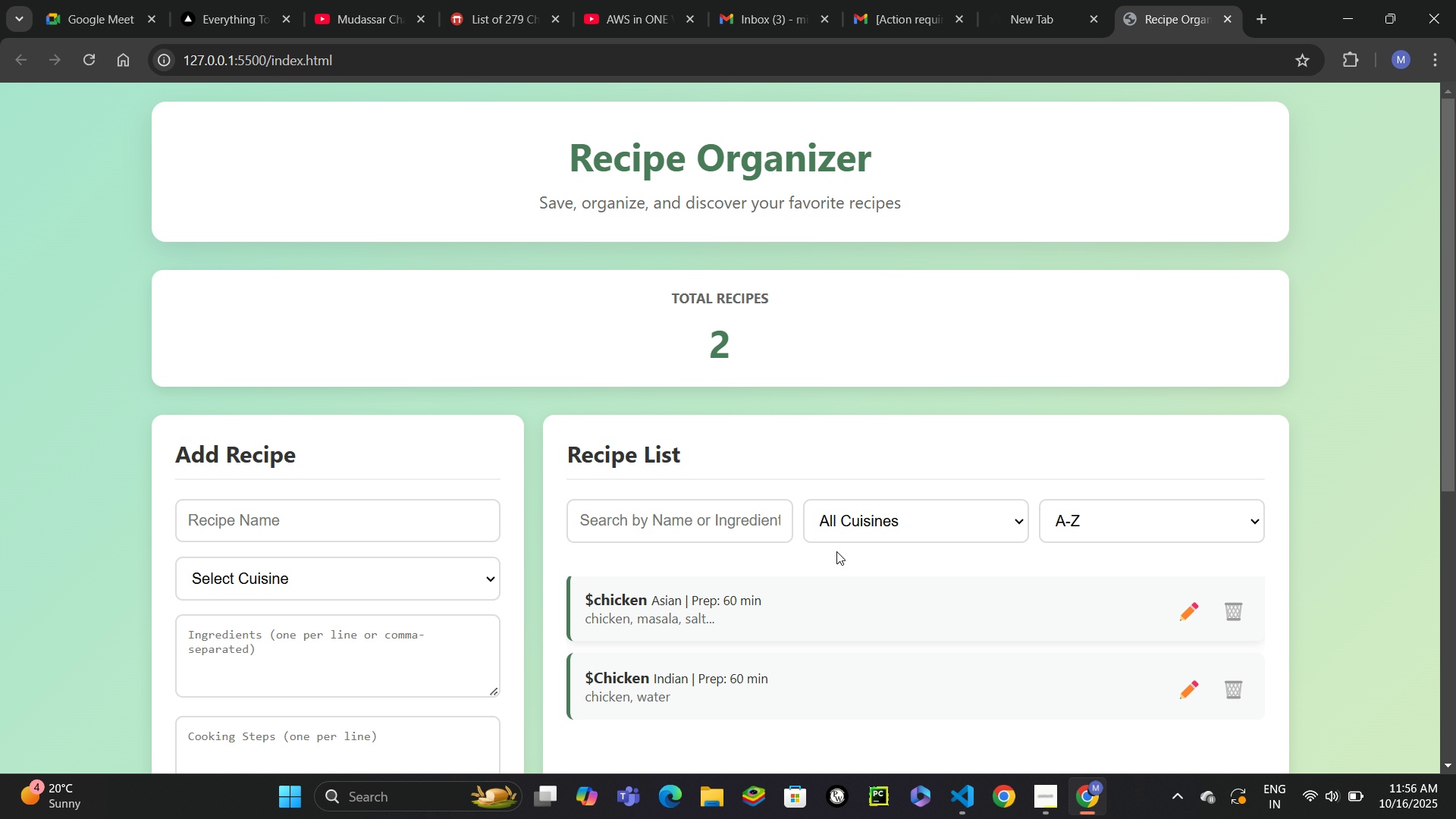 
left_click([844, 595])
 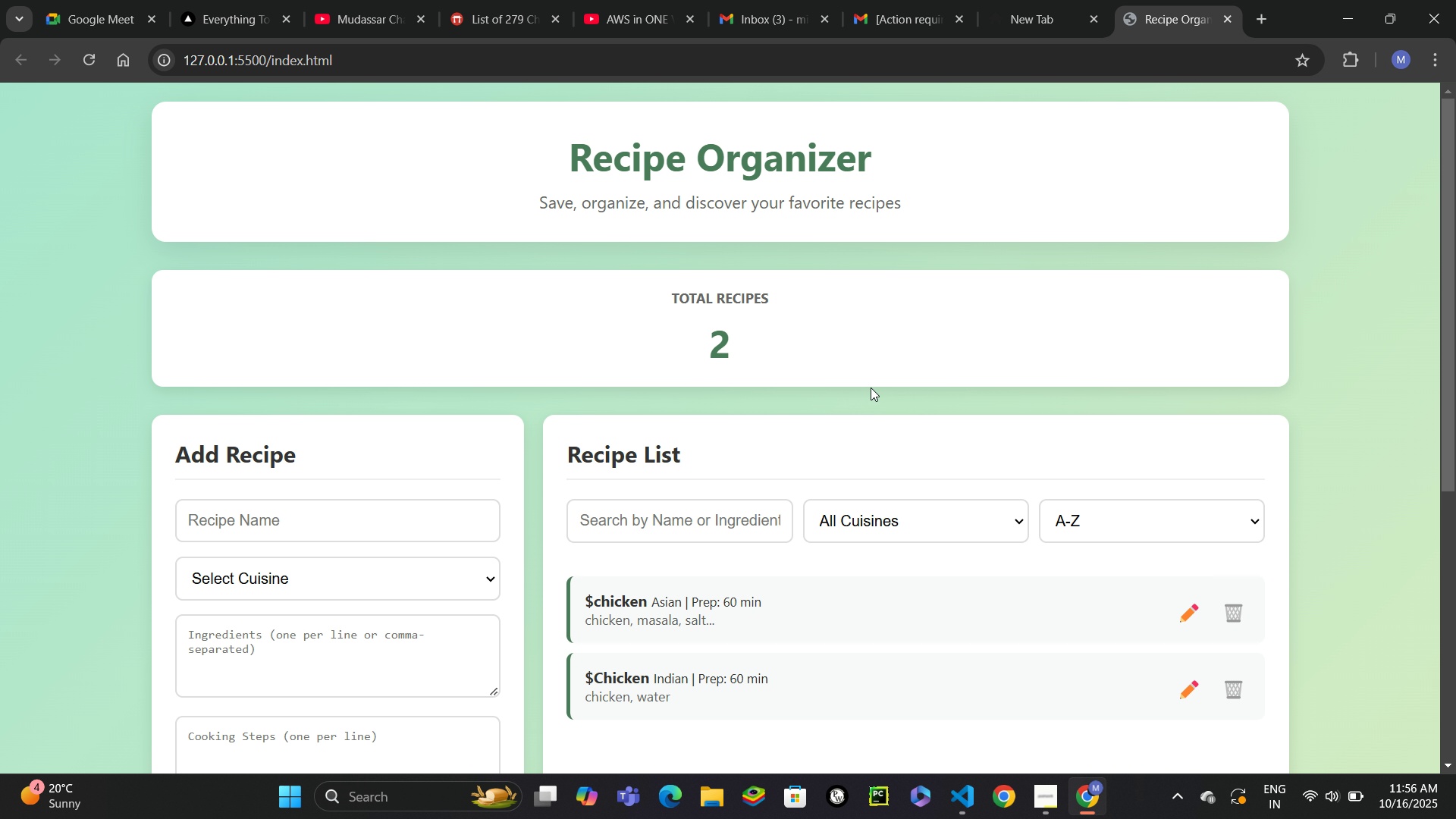 
scroll: coordinate [879, 401], scroll_direction: down, amount: 1.0
 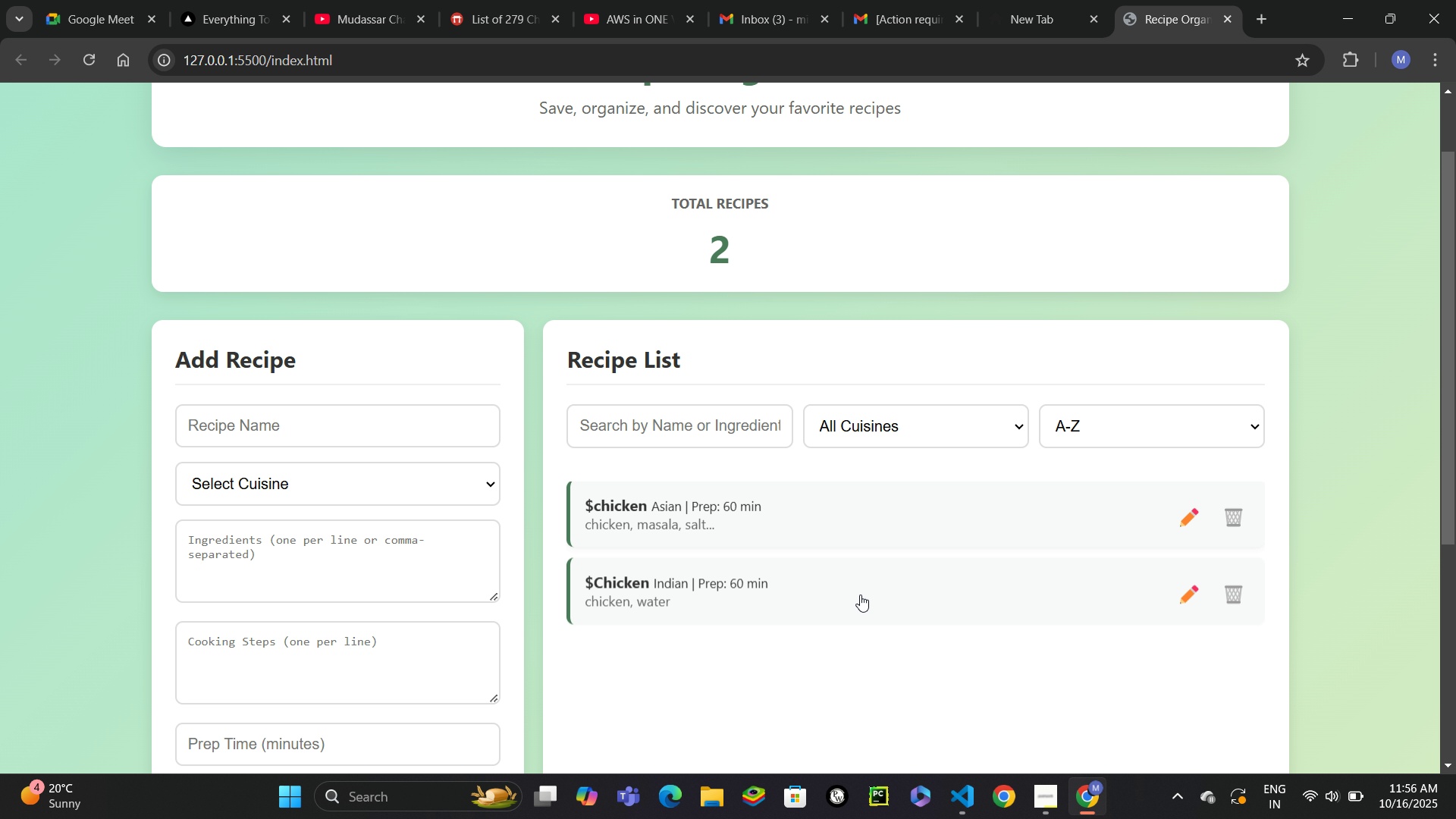 
double_click([861, 597])
 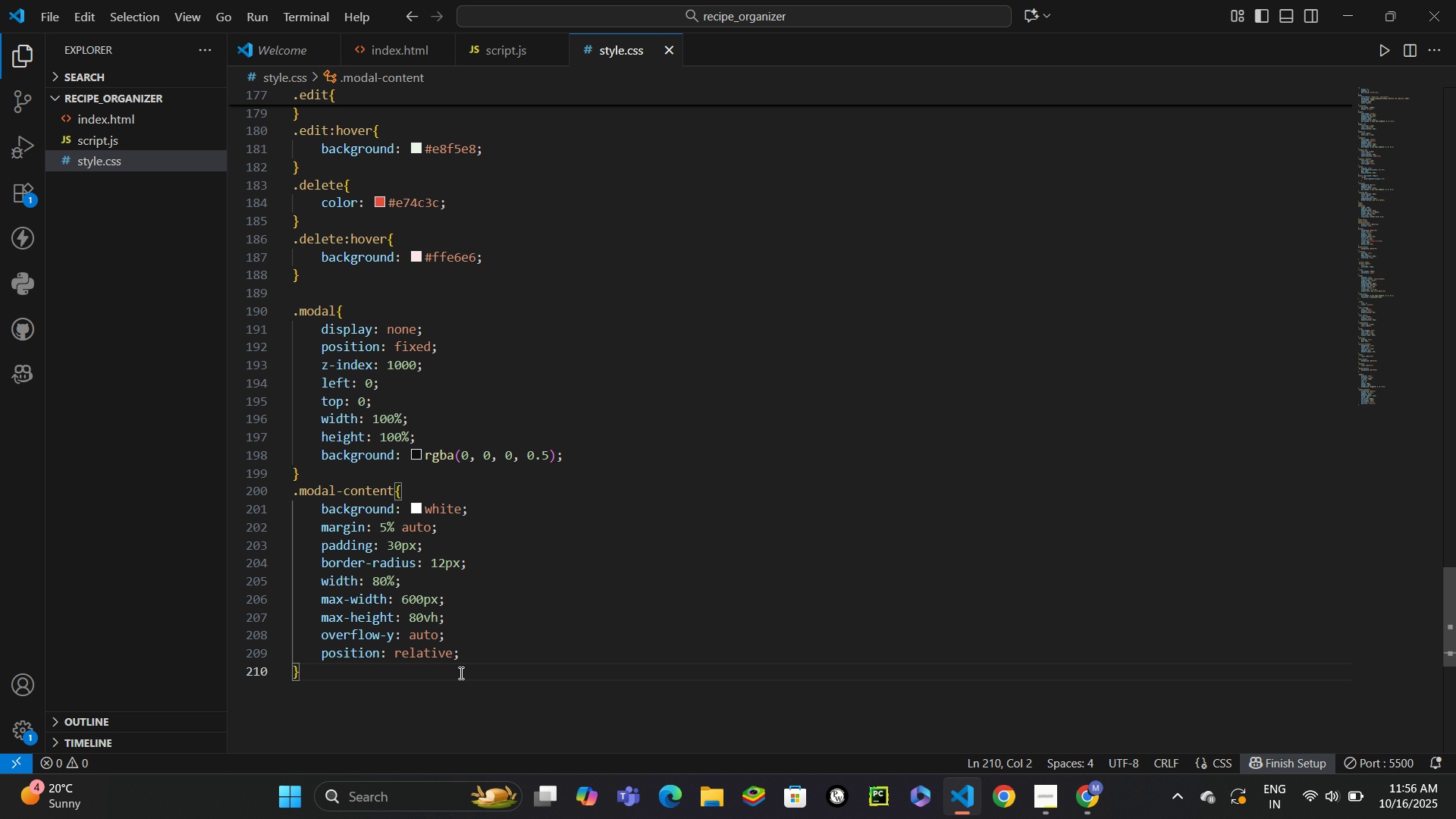 
key(Enter)
 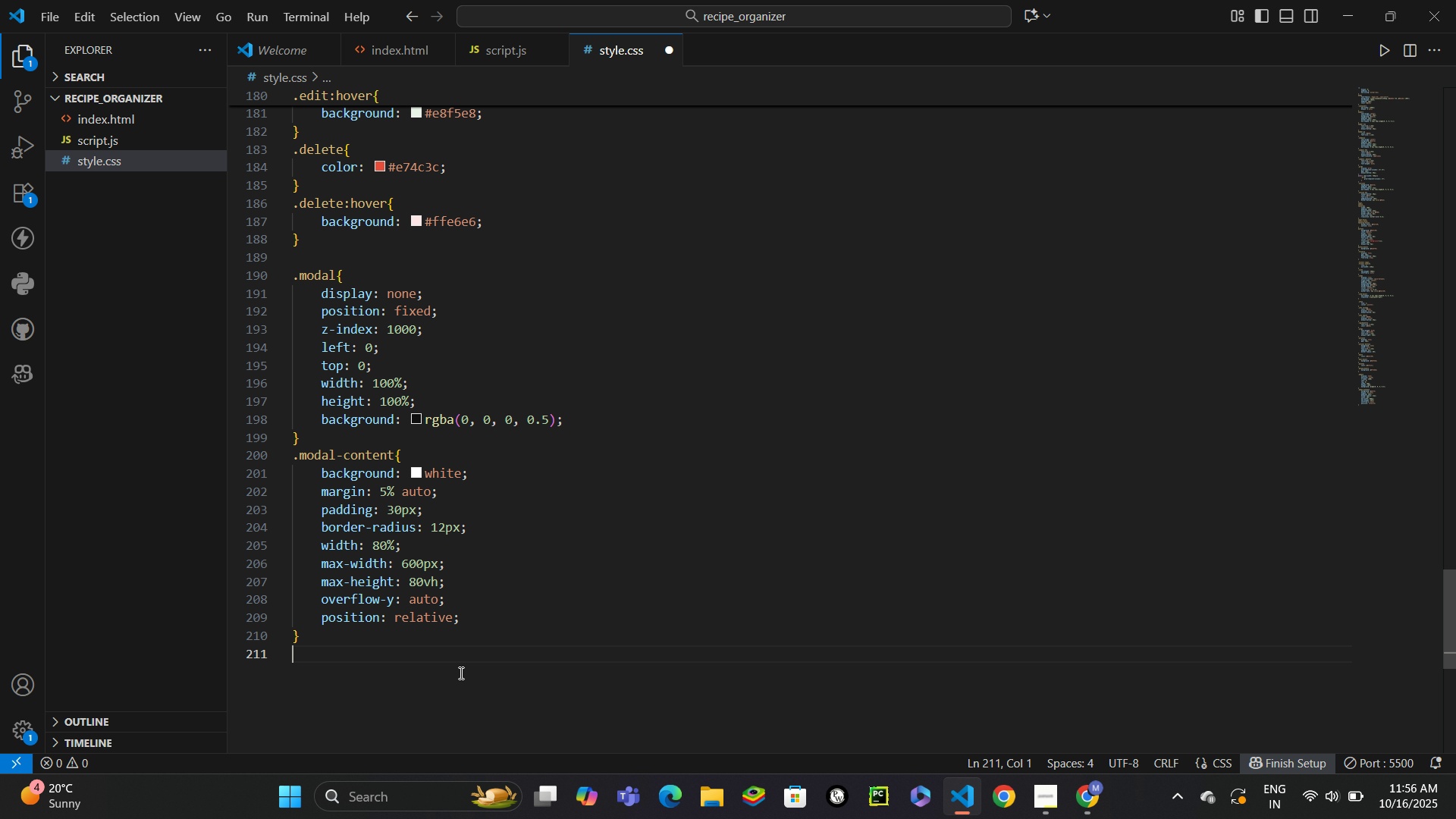 
type(.close{)
 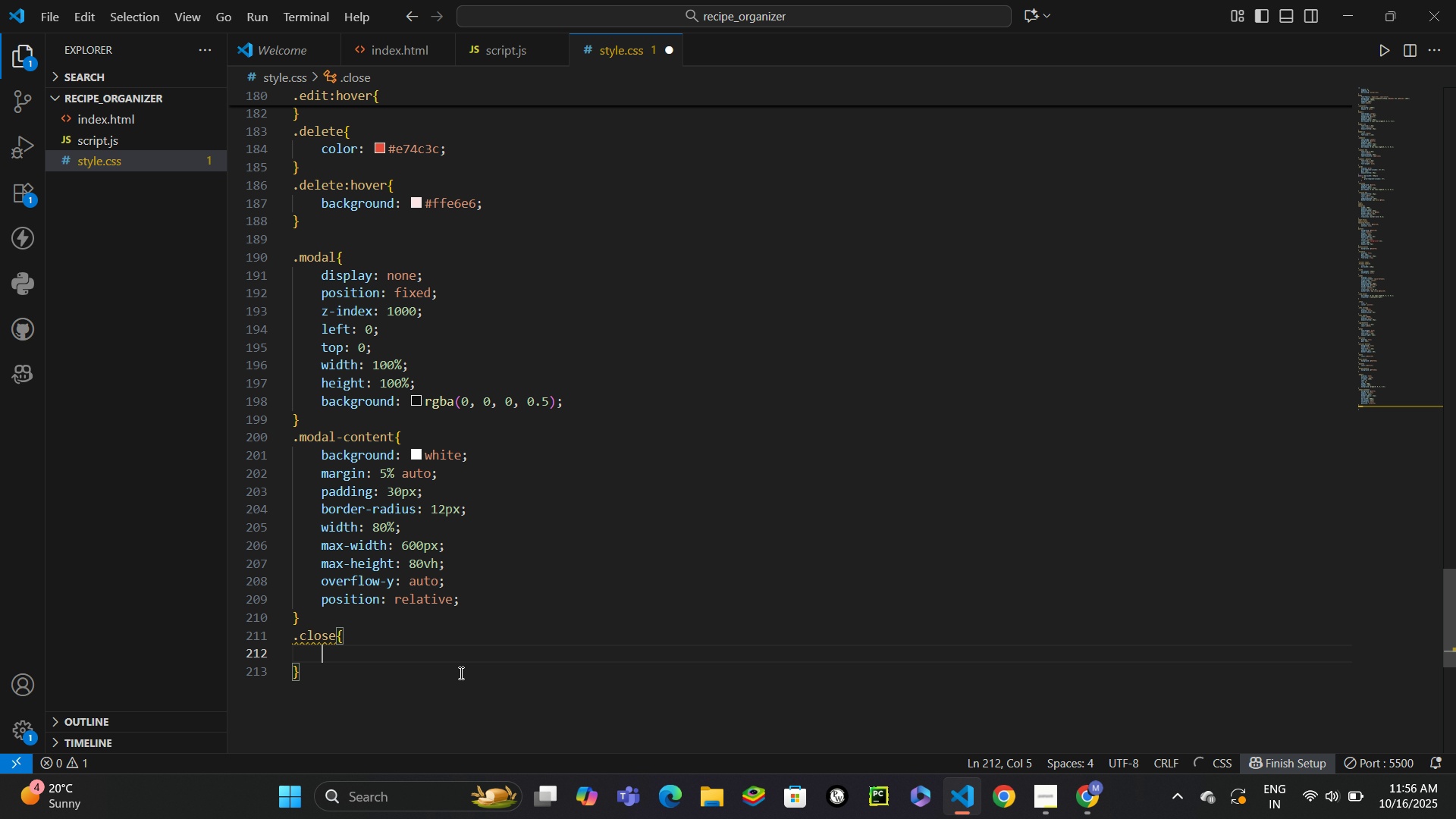 
 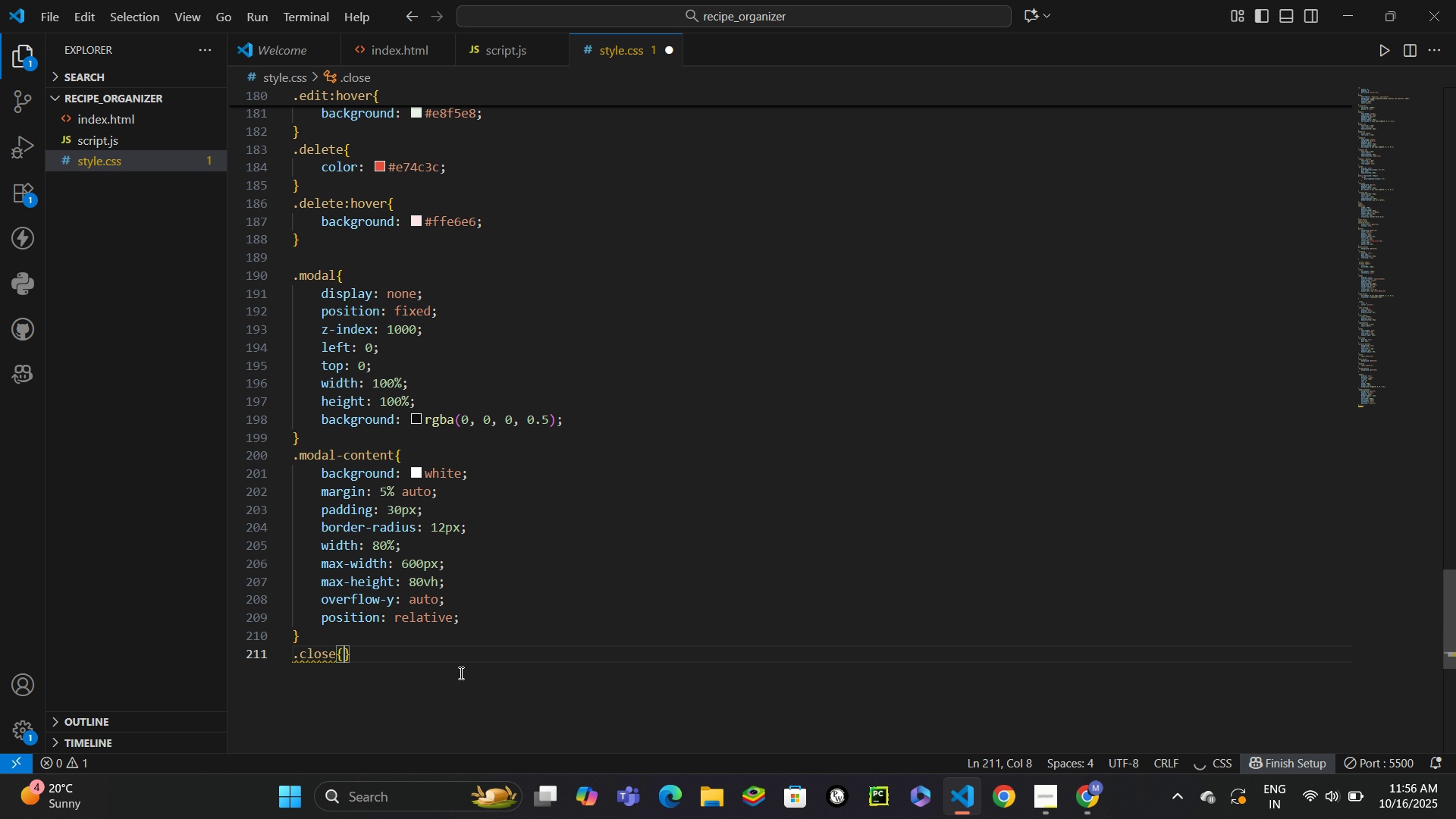 
key(Enter)
 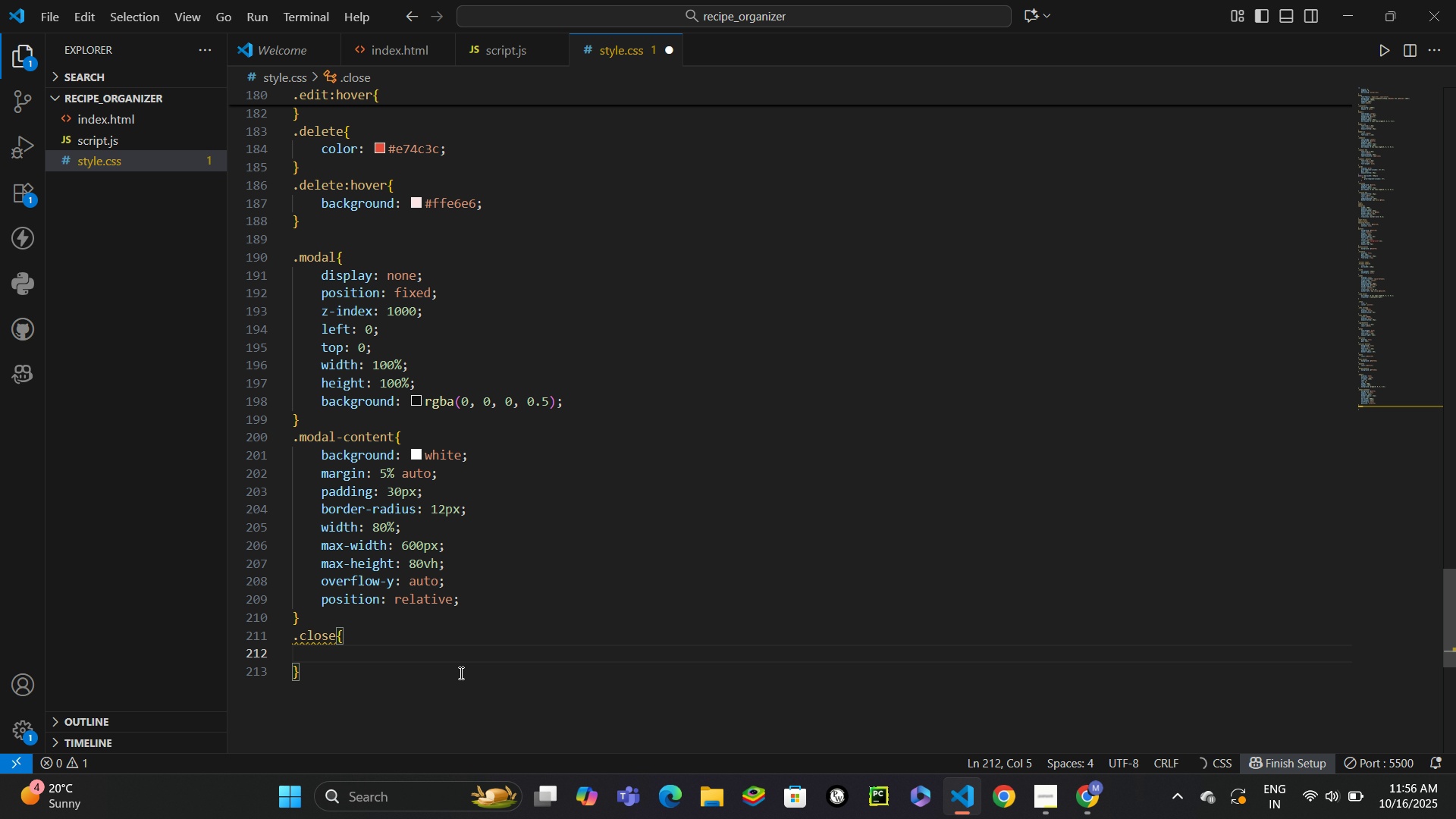 
type(postition)
key(Backspace)
type(ition)
 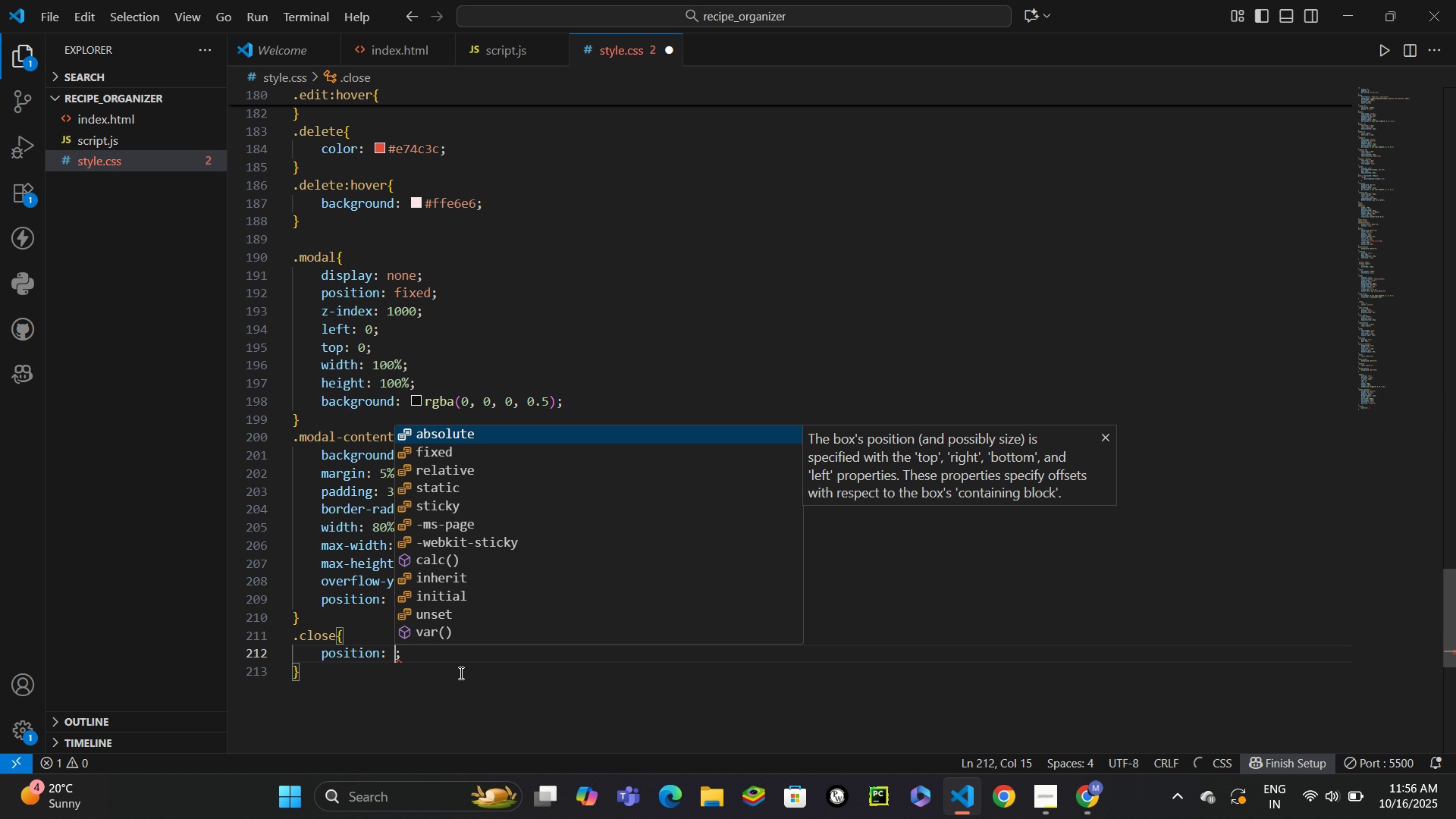 
key(Enter)
 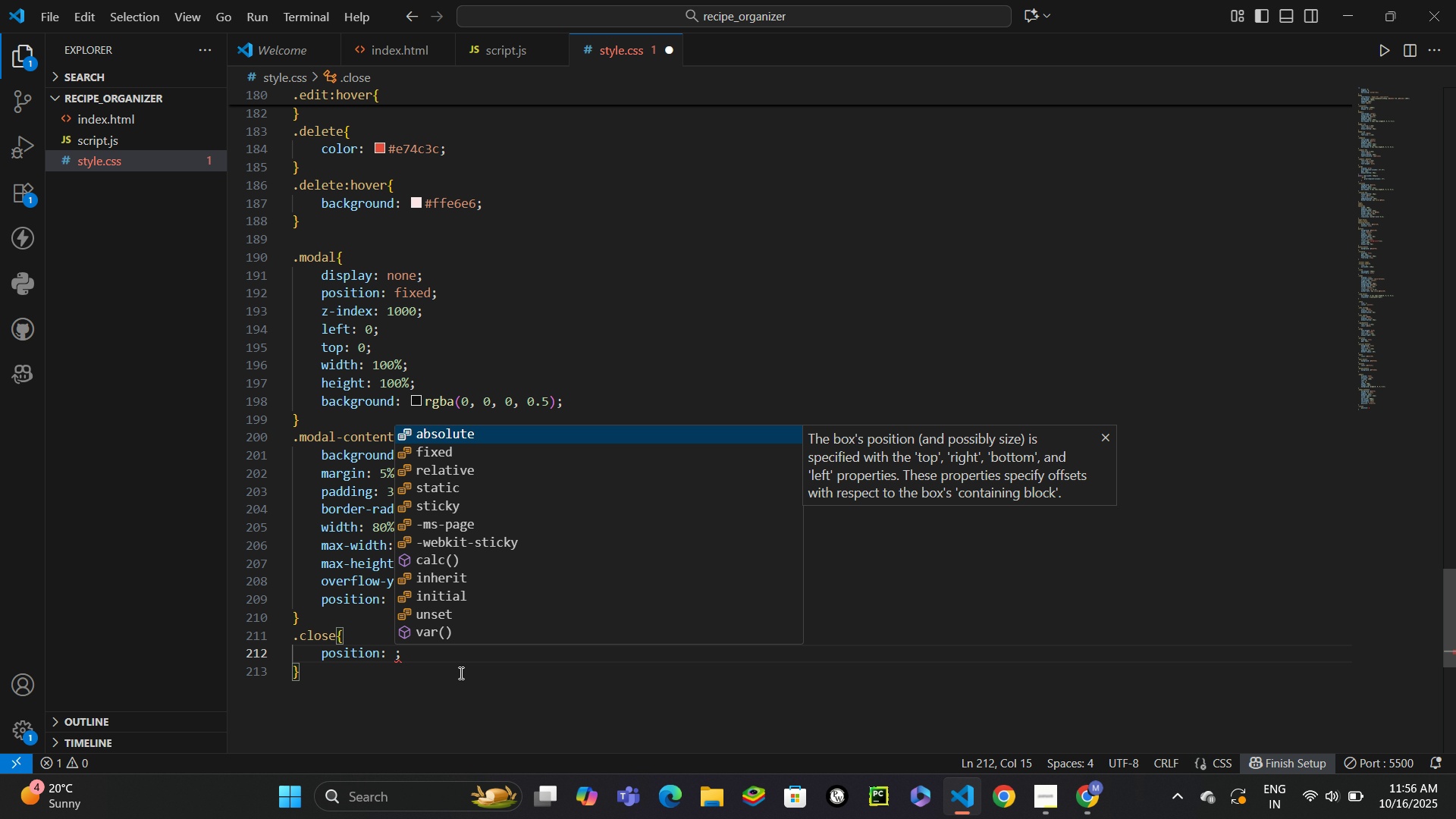 
type(ab)
 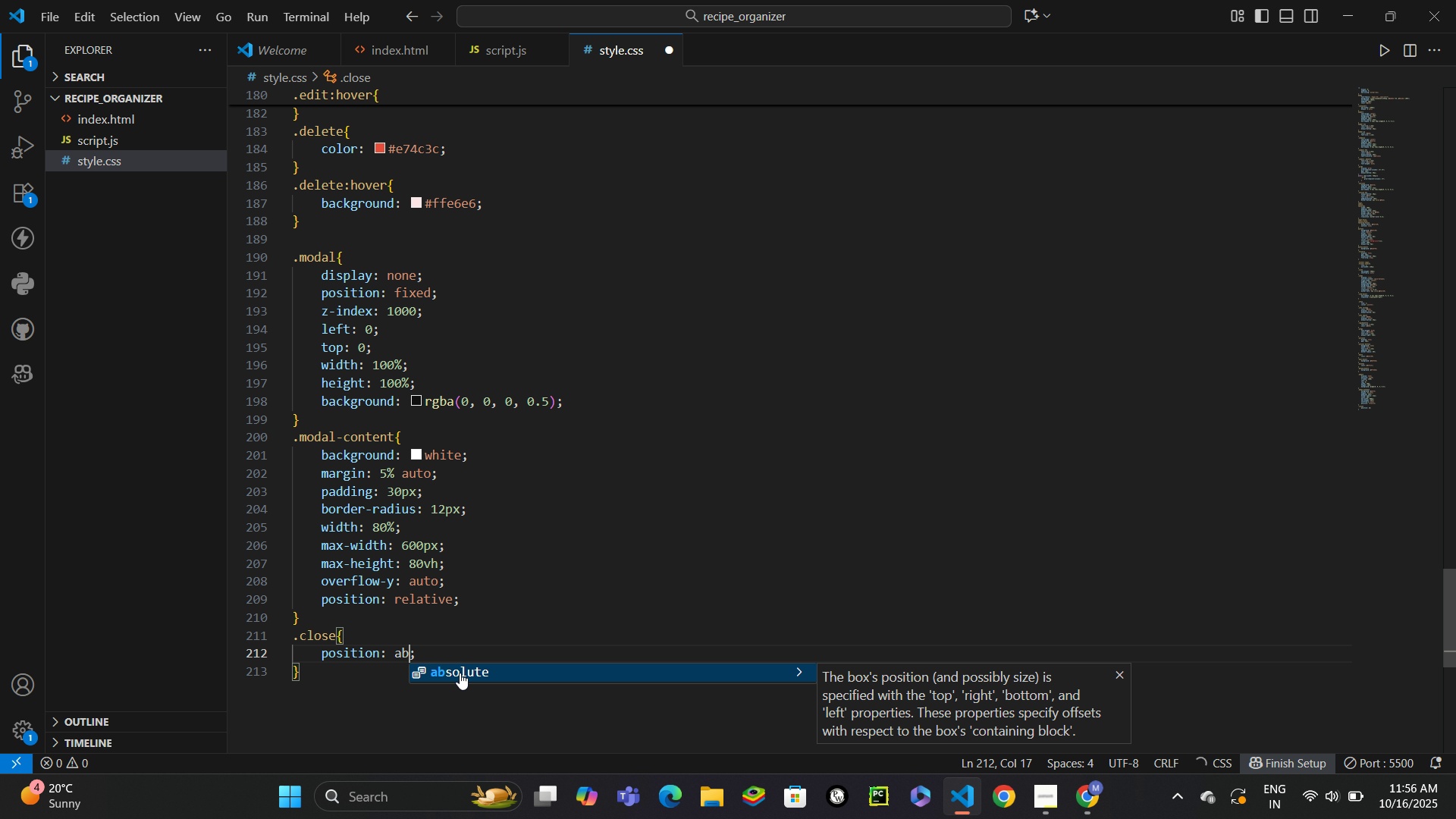 
key(Enter)
 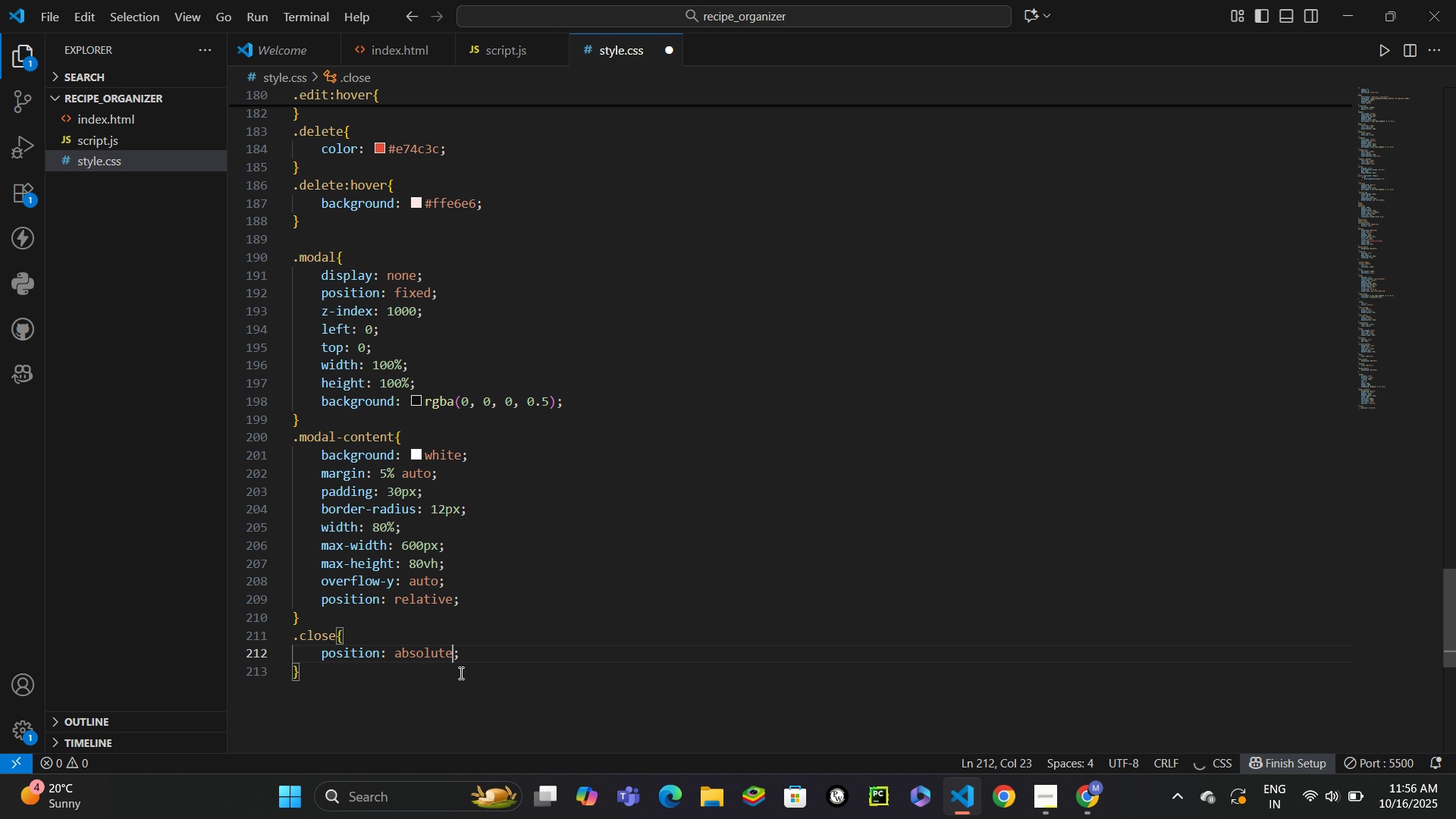 
key(Control+ControlLeft)
 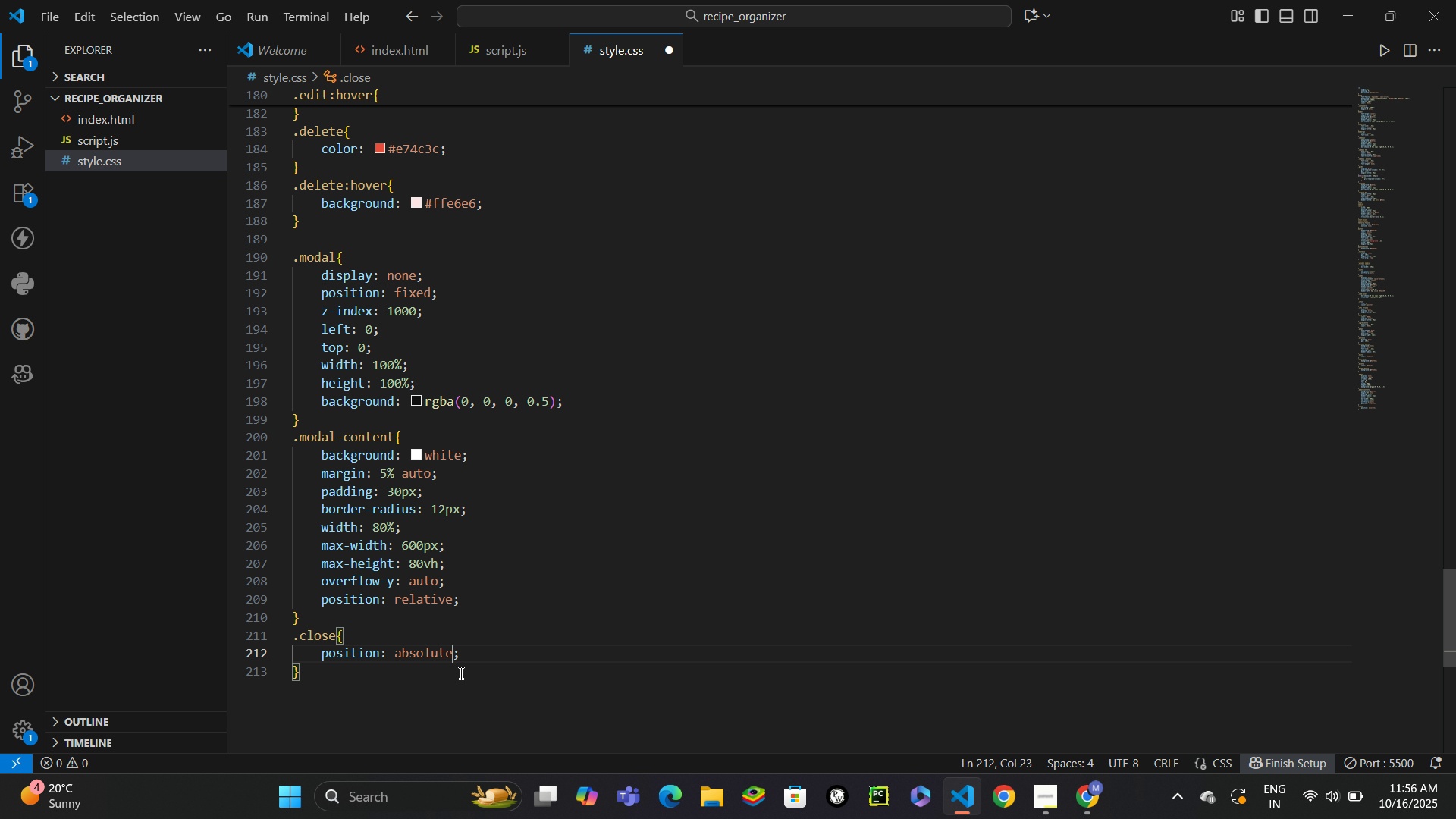 
key(Control+Enter)
 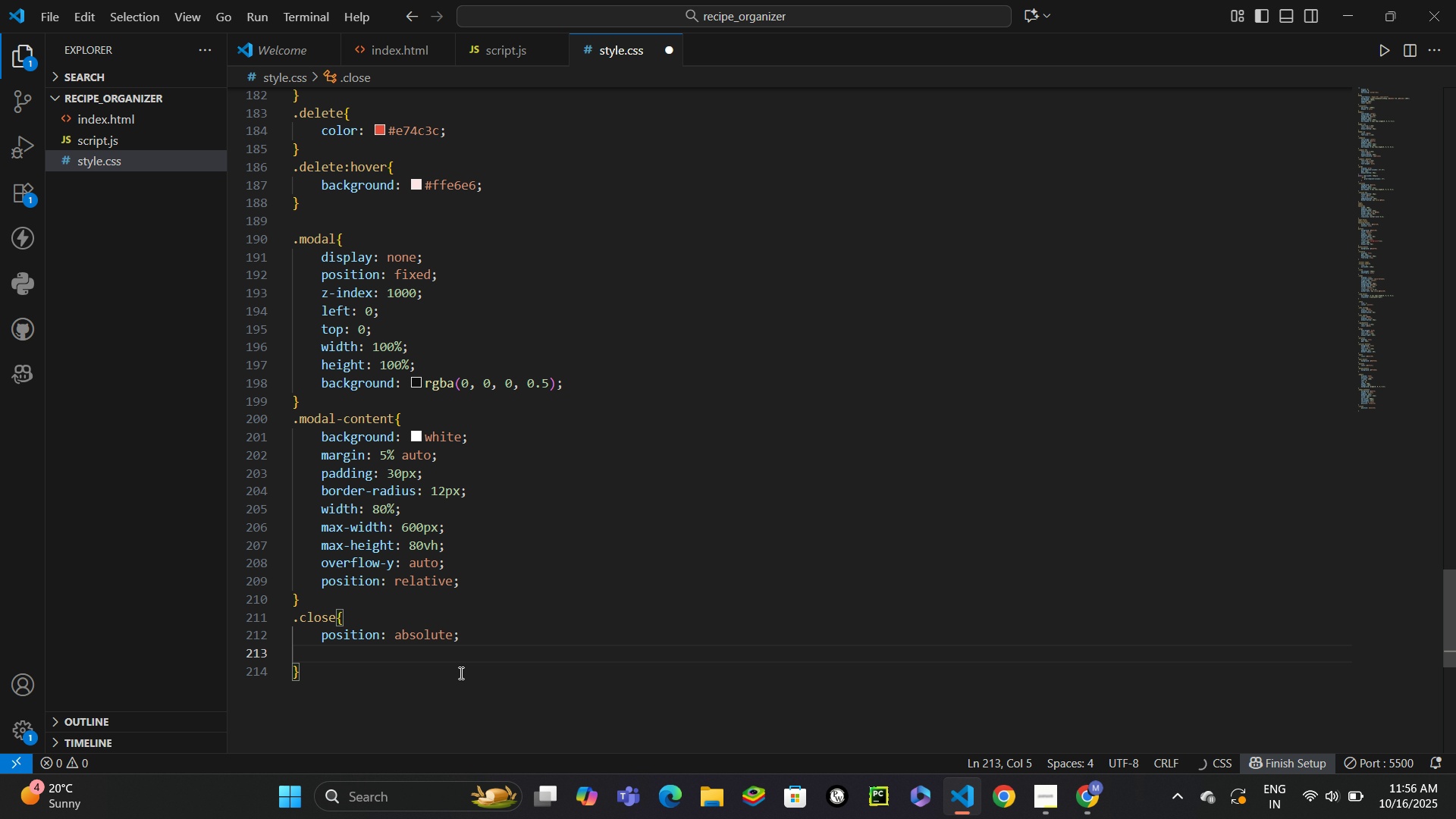 
type(rig)
 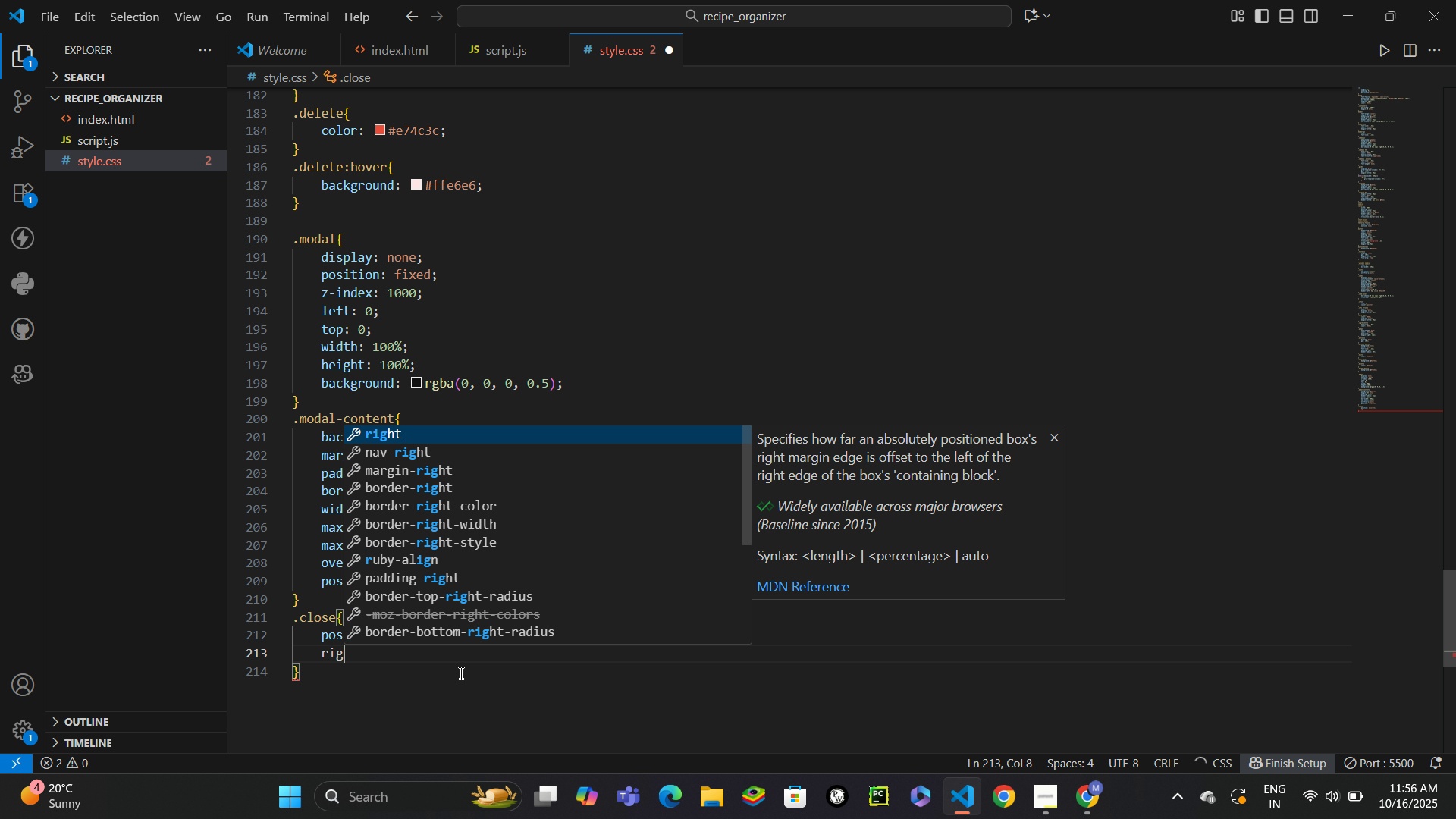 
key(Enter)
 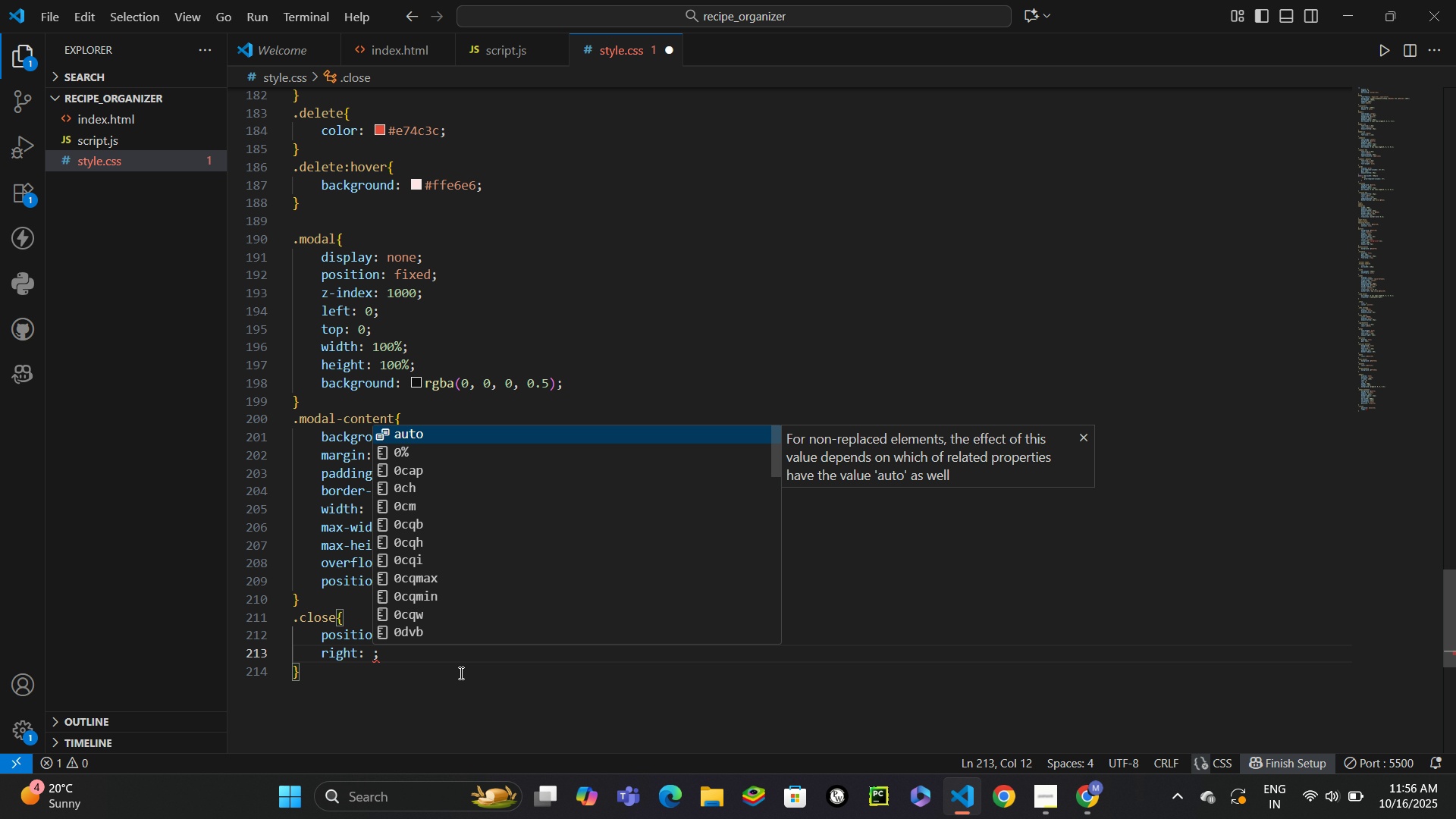 
type(15px)
 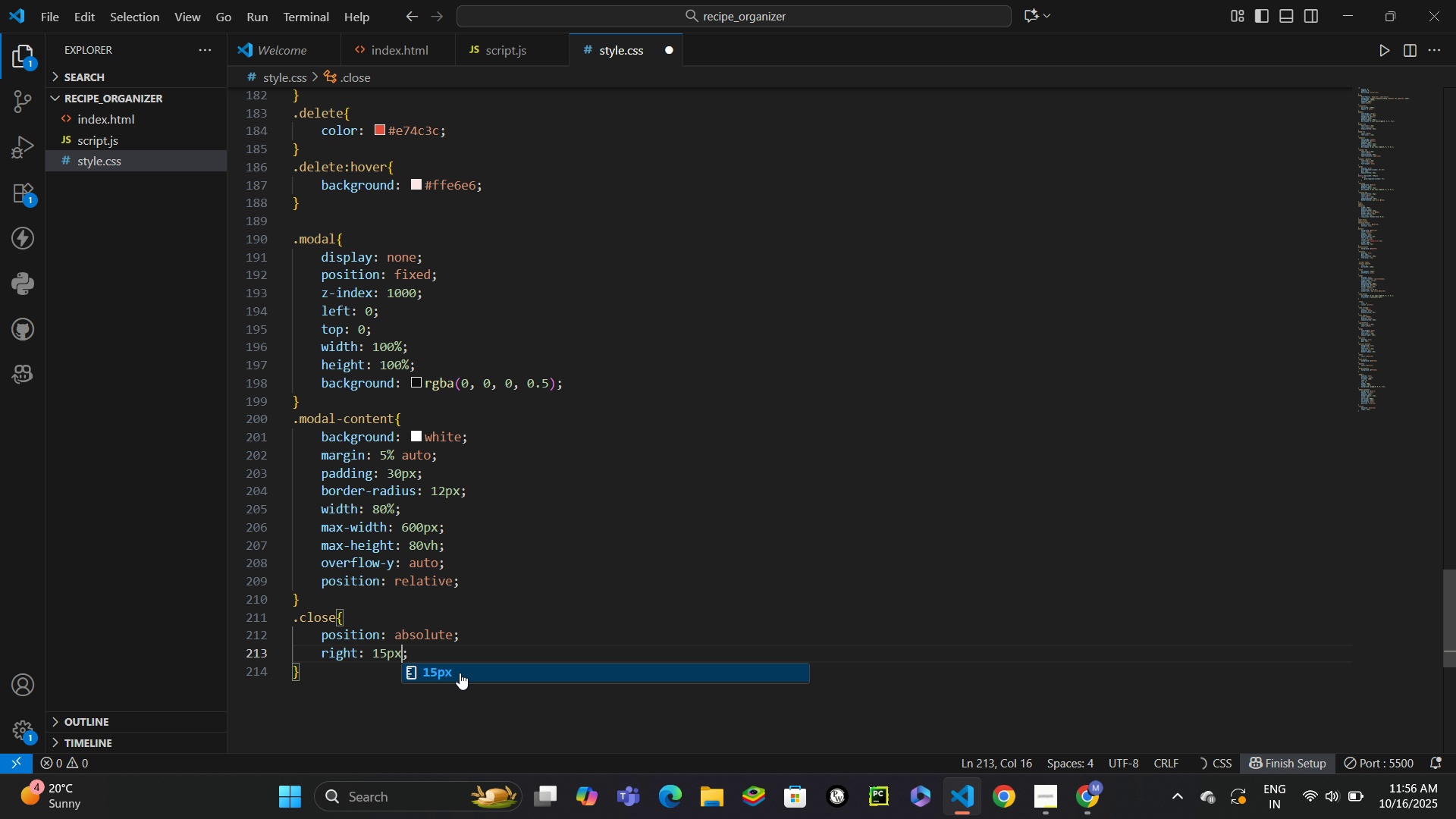 
key(Control+Enter)
 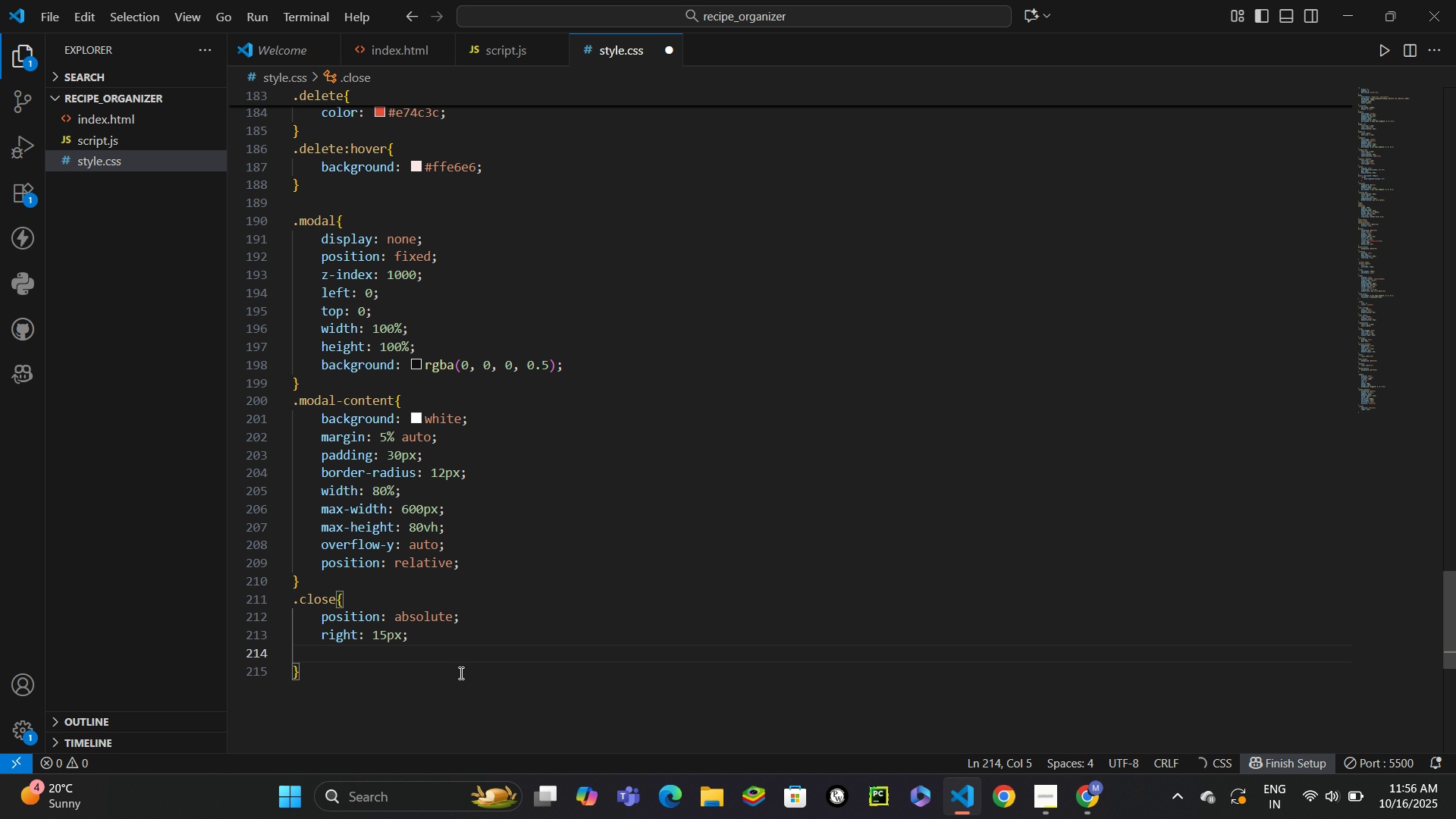 
type(rop)
key(Backspace)
key(Backspace)
key(Backspace)
type(top)
 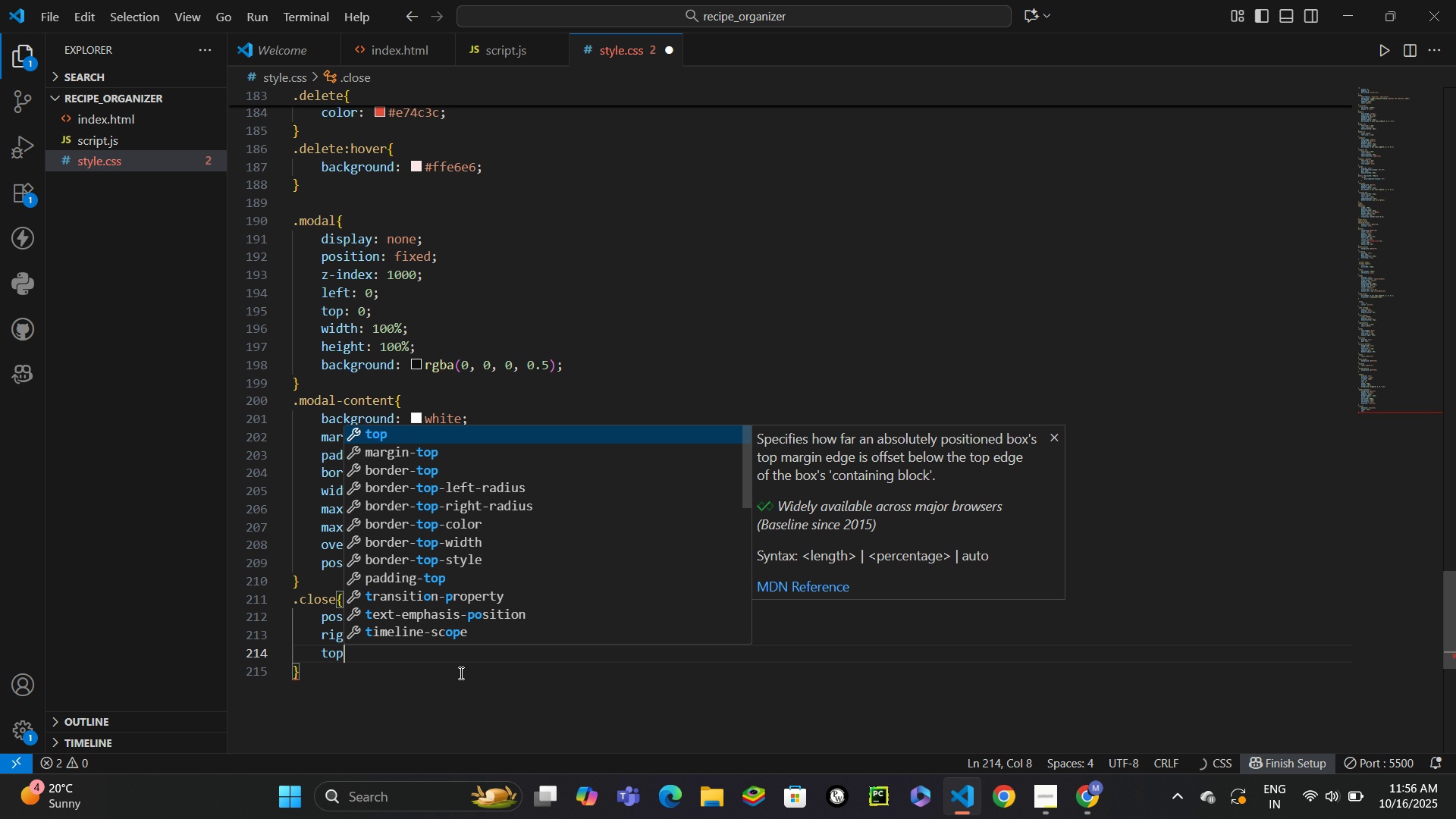 
key(Enter)
 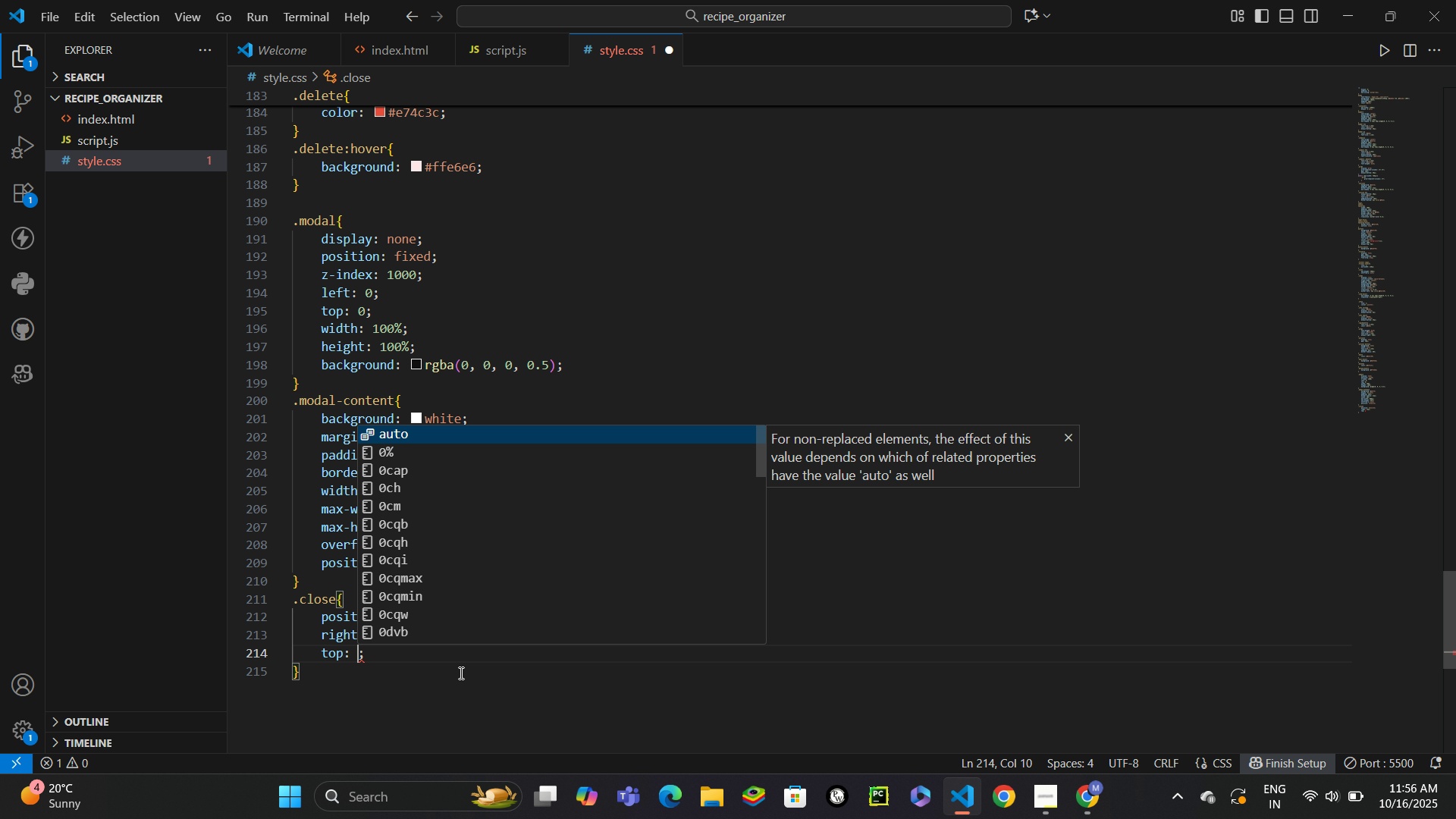 
type(15px)
 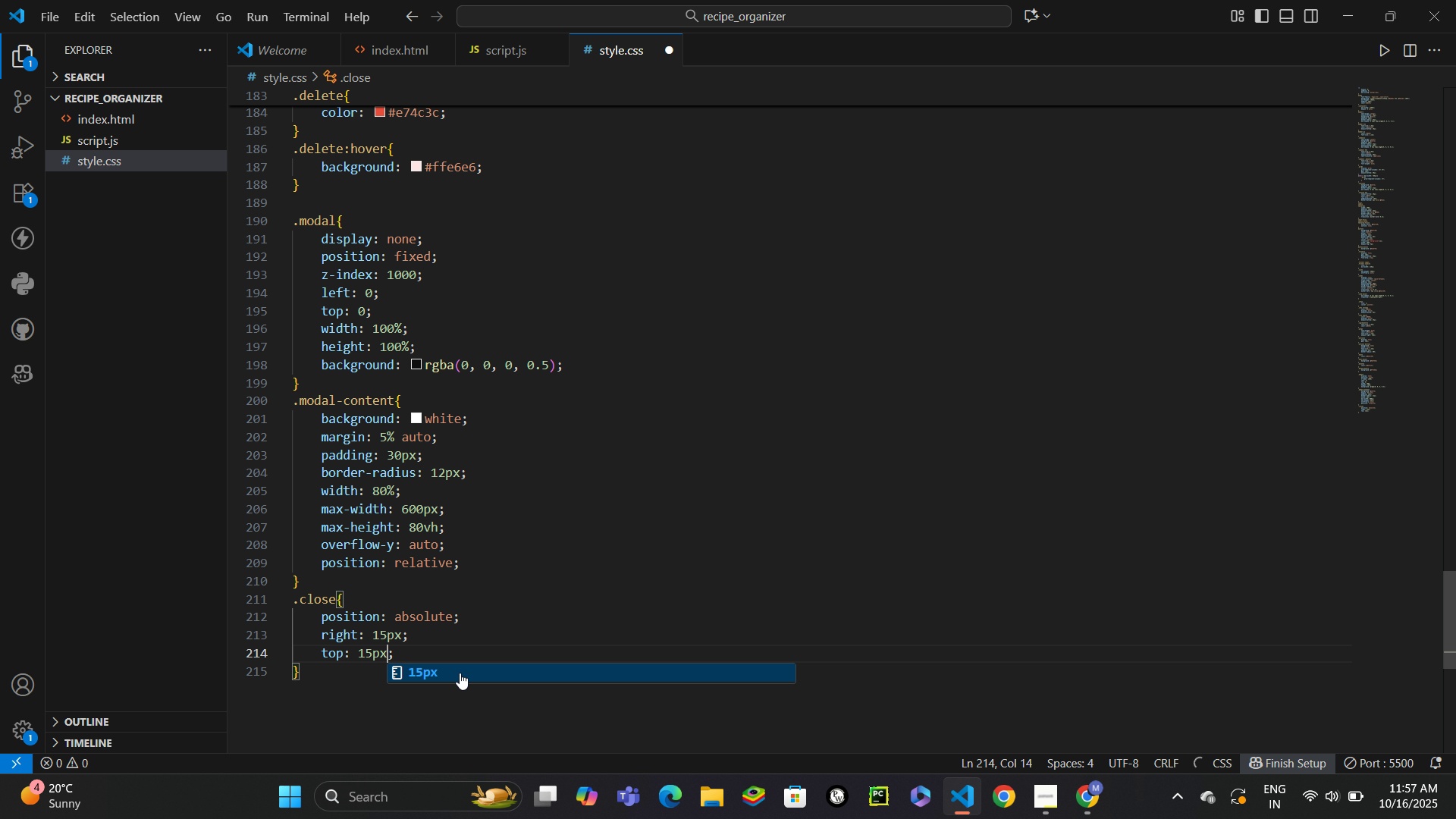 
key(Control+ControlLeft)
 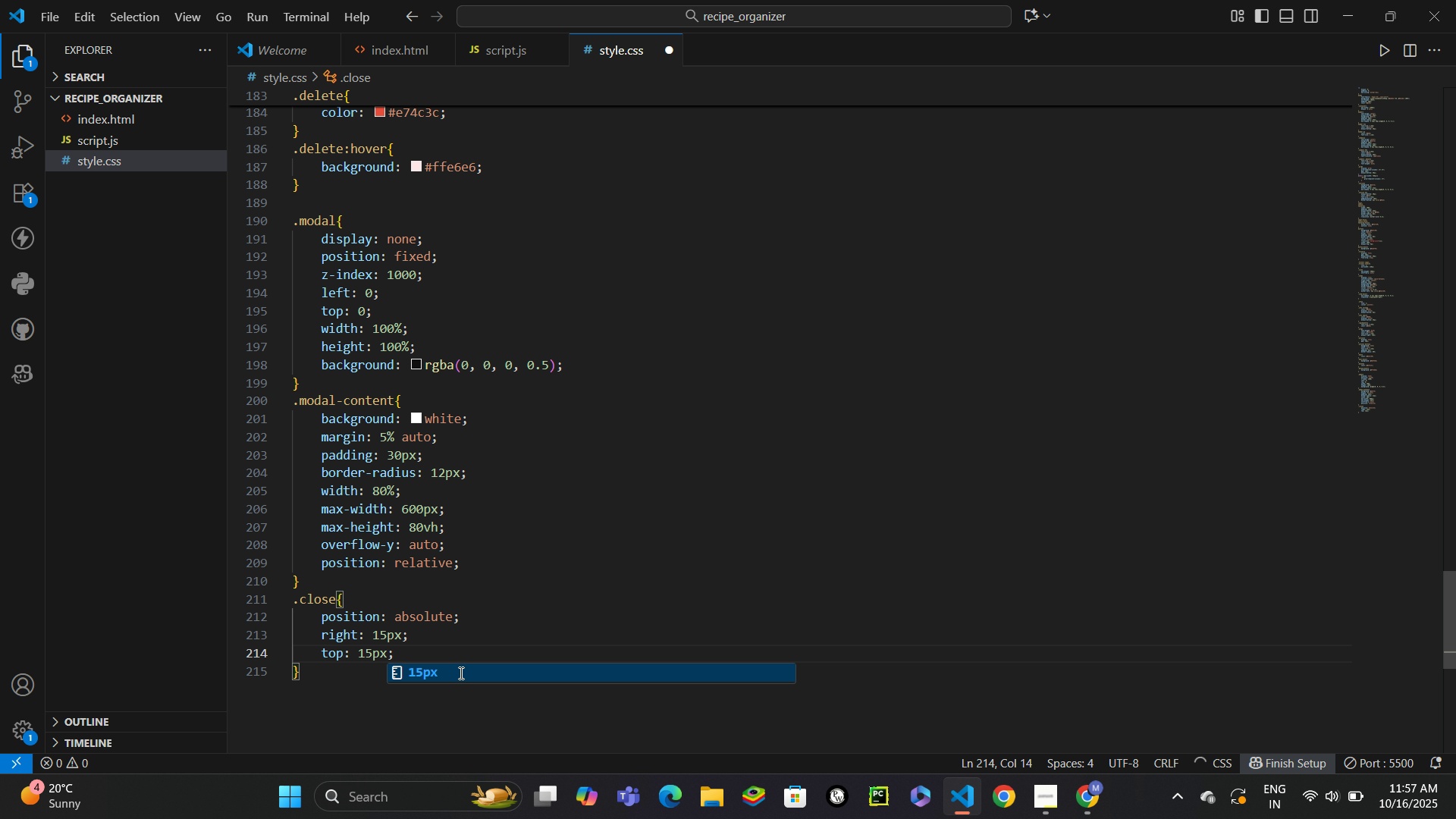 
key(Control+Enter)
 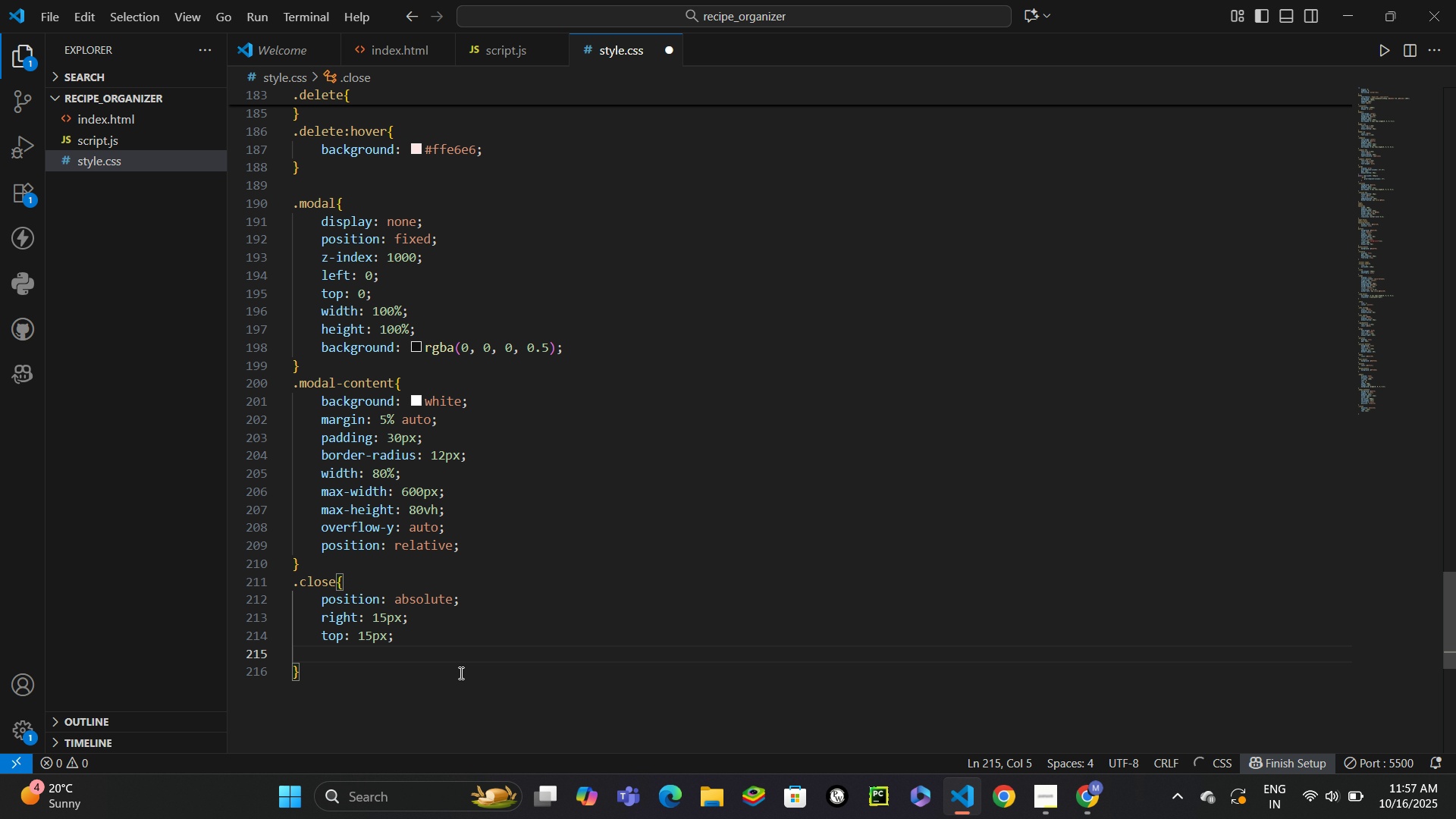 
type(ron)
key(Backspace)
key(Backspace)
key(Backspace)
type(fonts)
 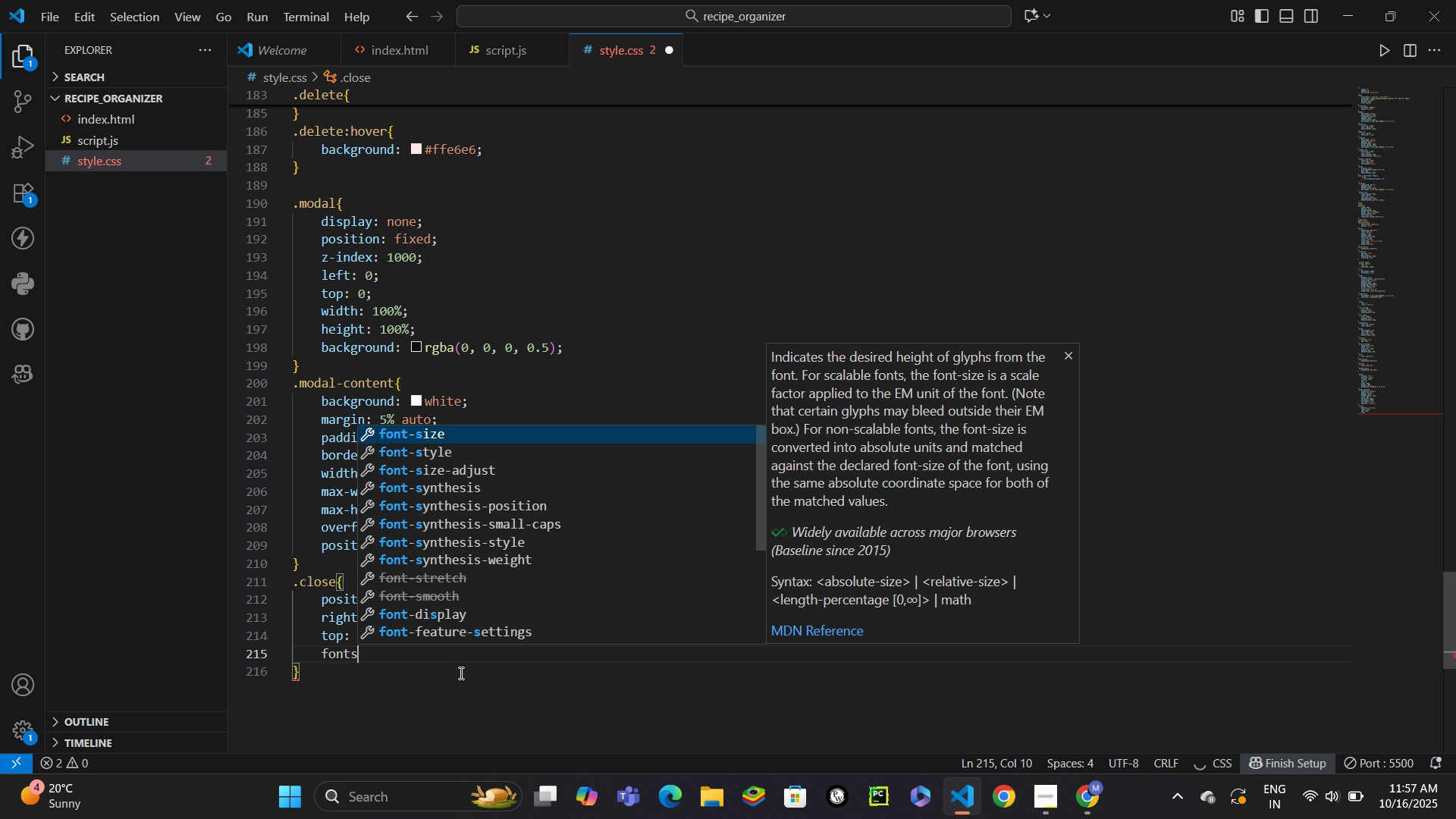 
key(Enter)
 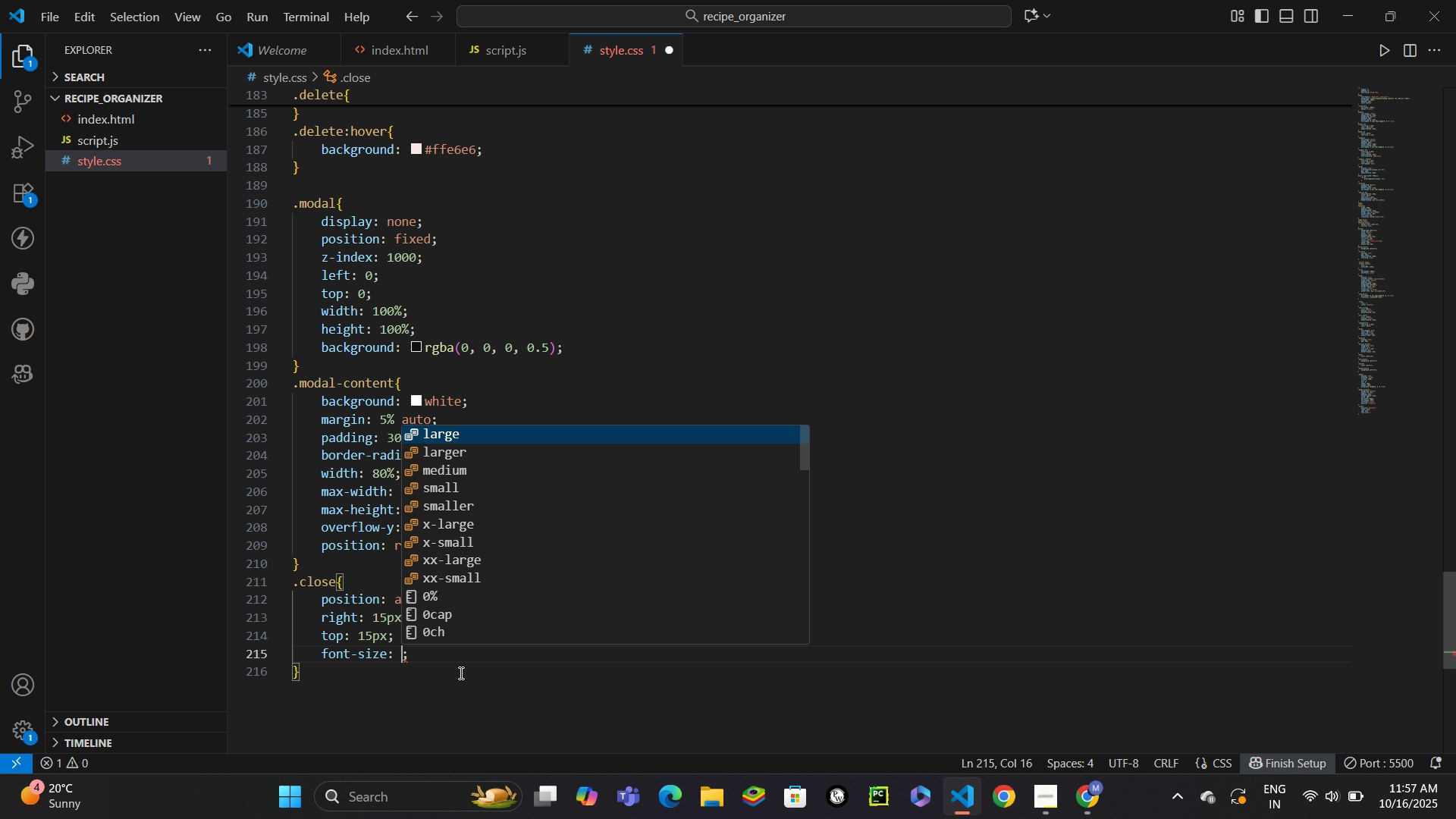 
type(2em)
 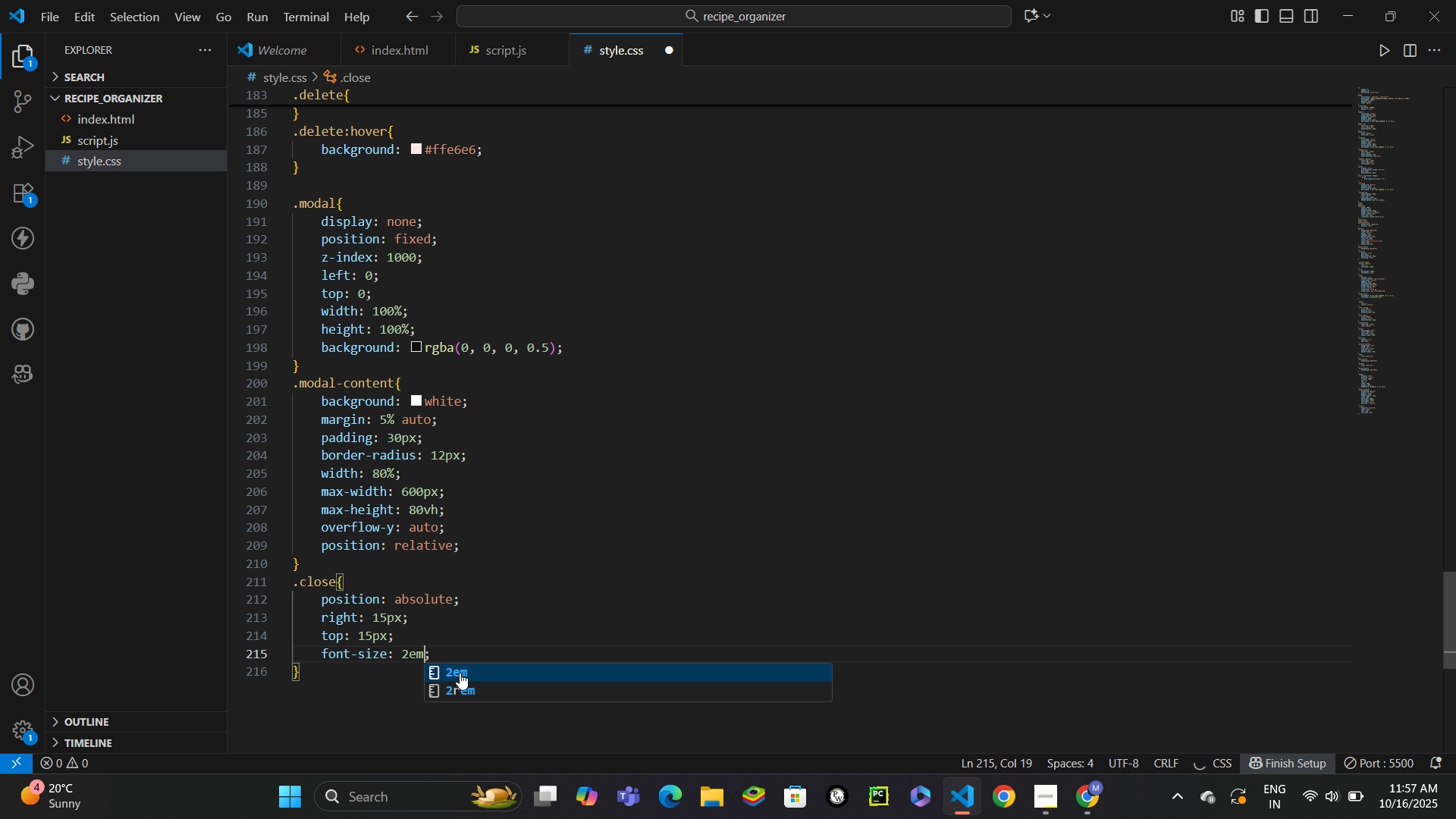 
key(Control+ControlLeft)
 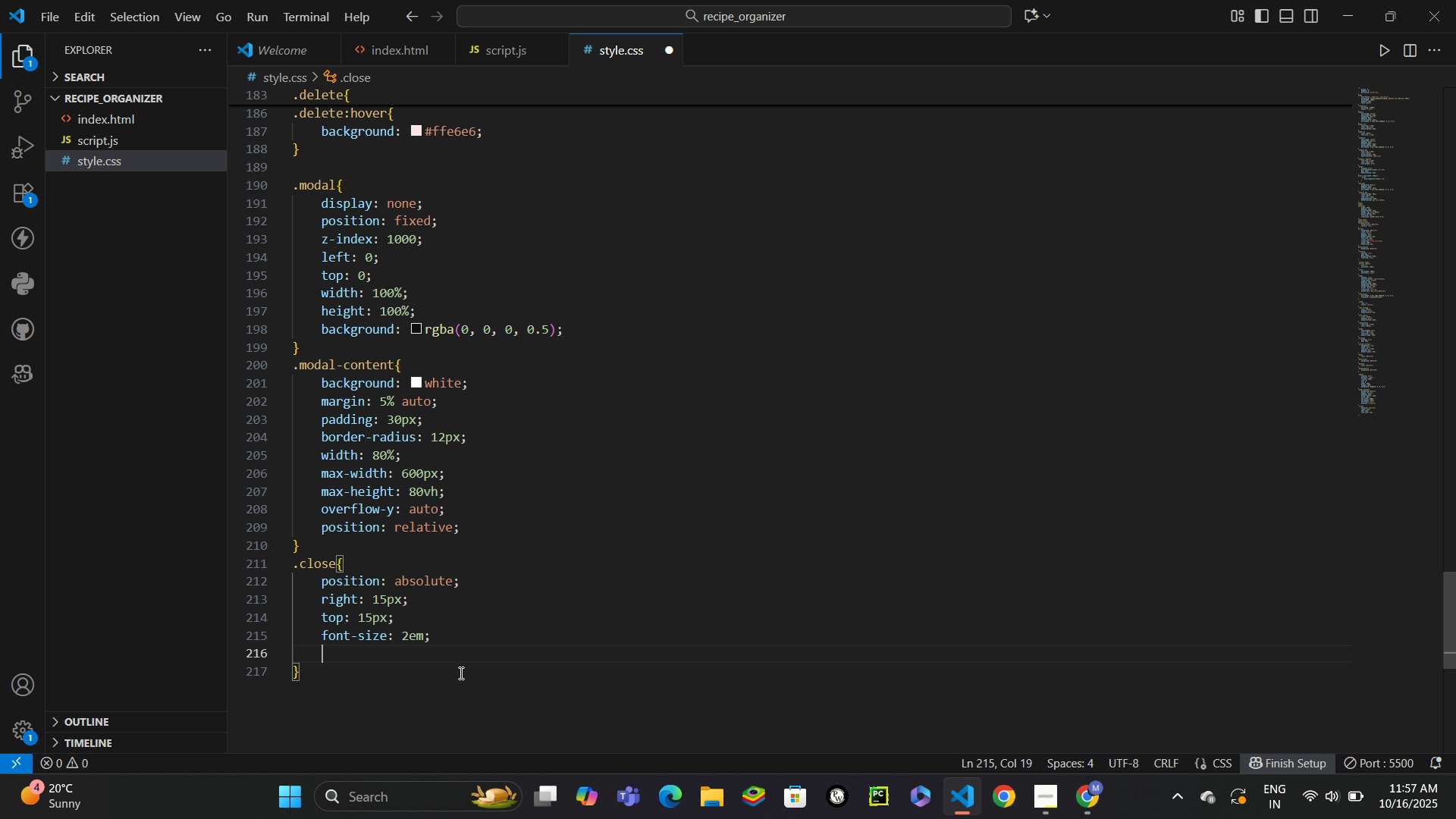 
key(Control+Enter)
 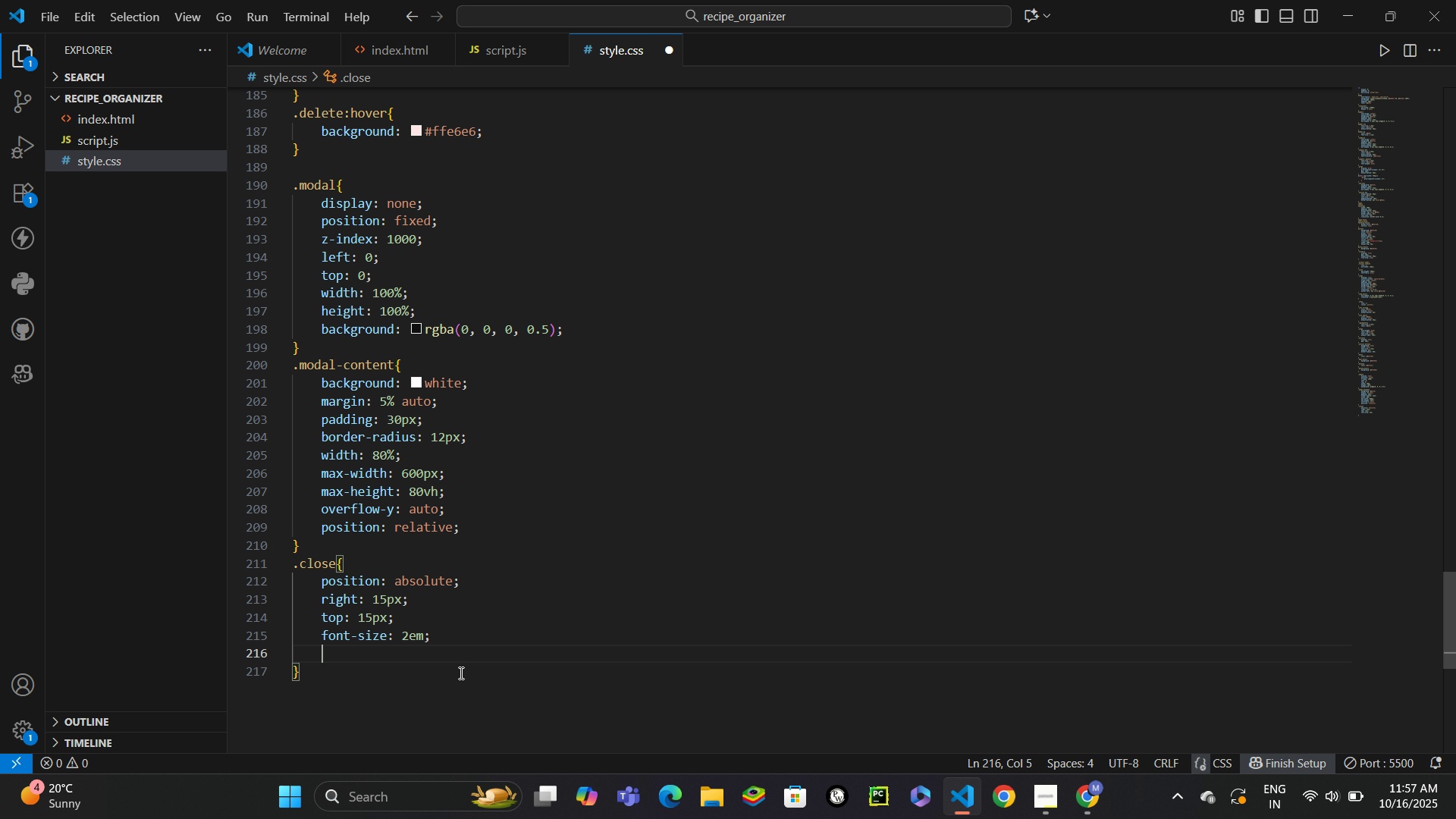 
type(cursor)
 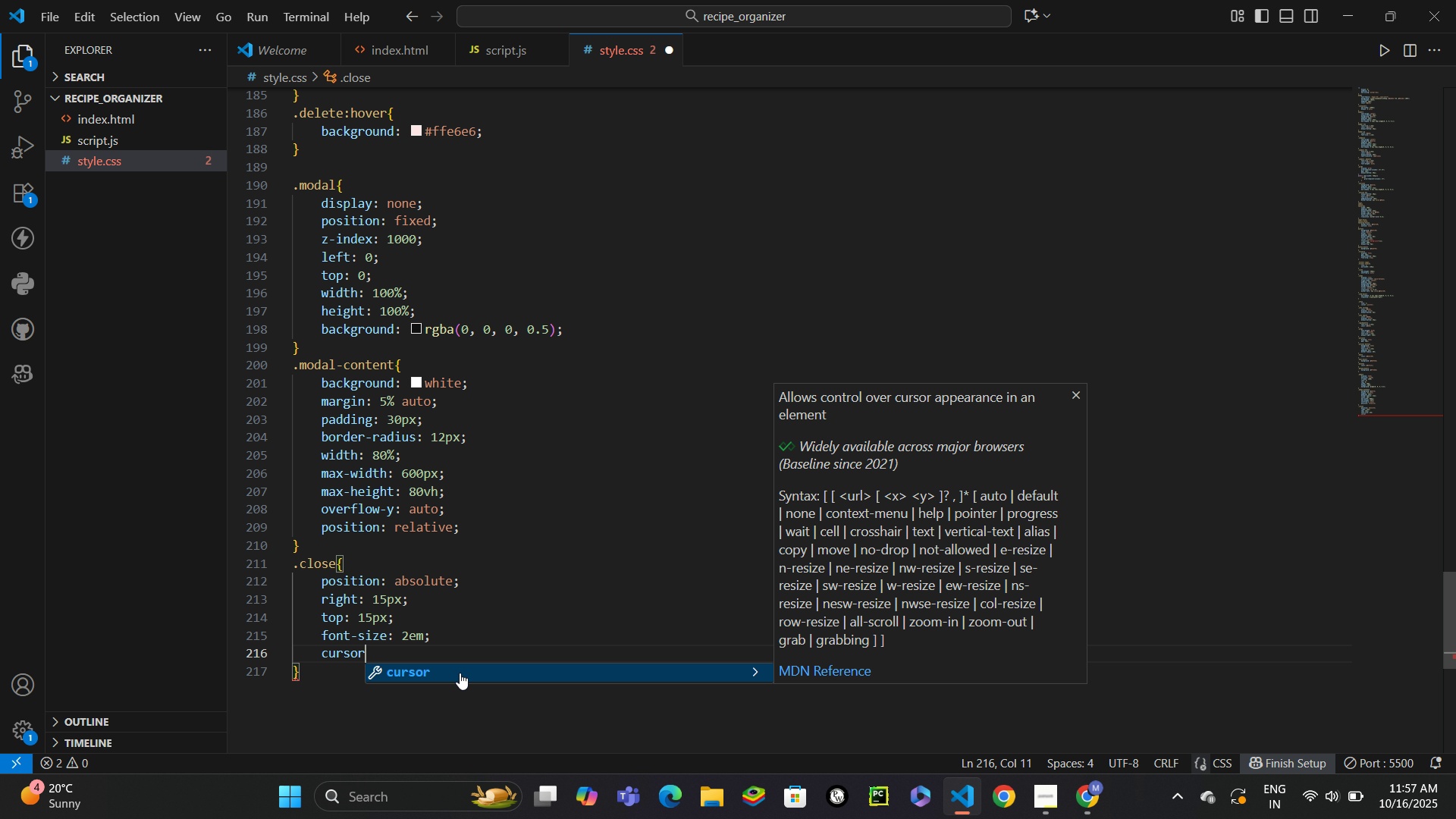 
key(Enter)
 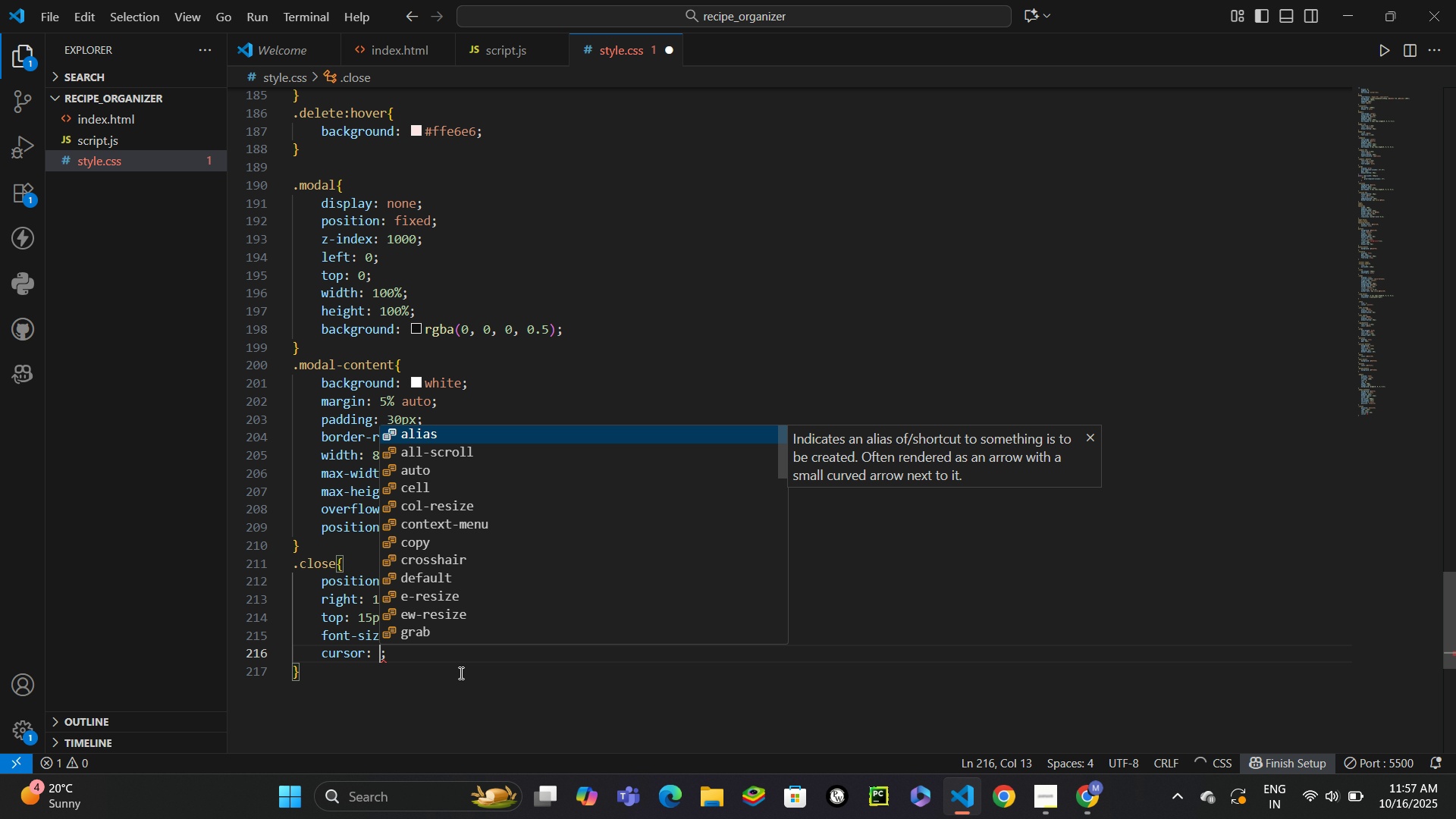 
type(poin)
 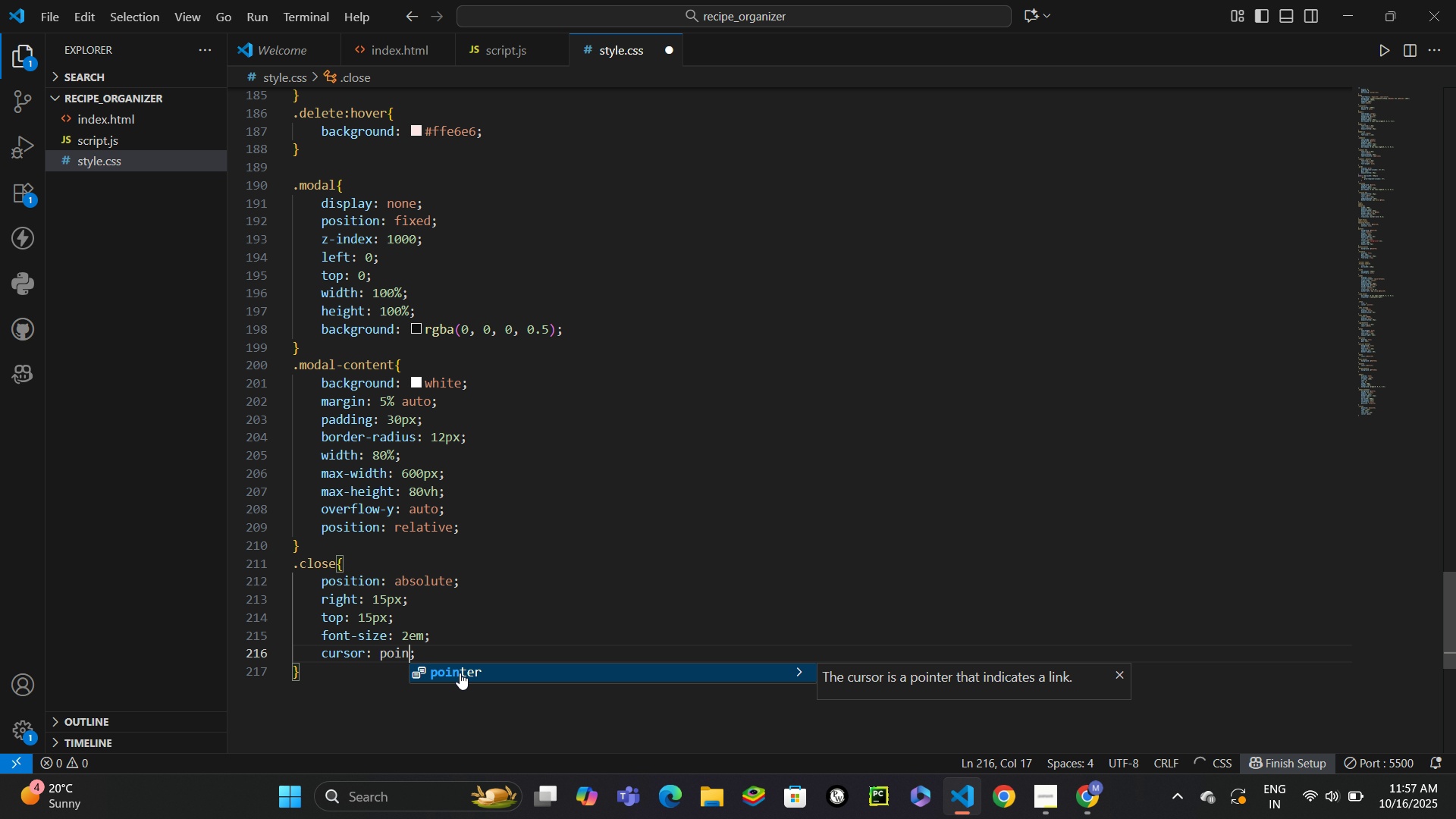 
key(Enter)
 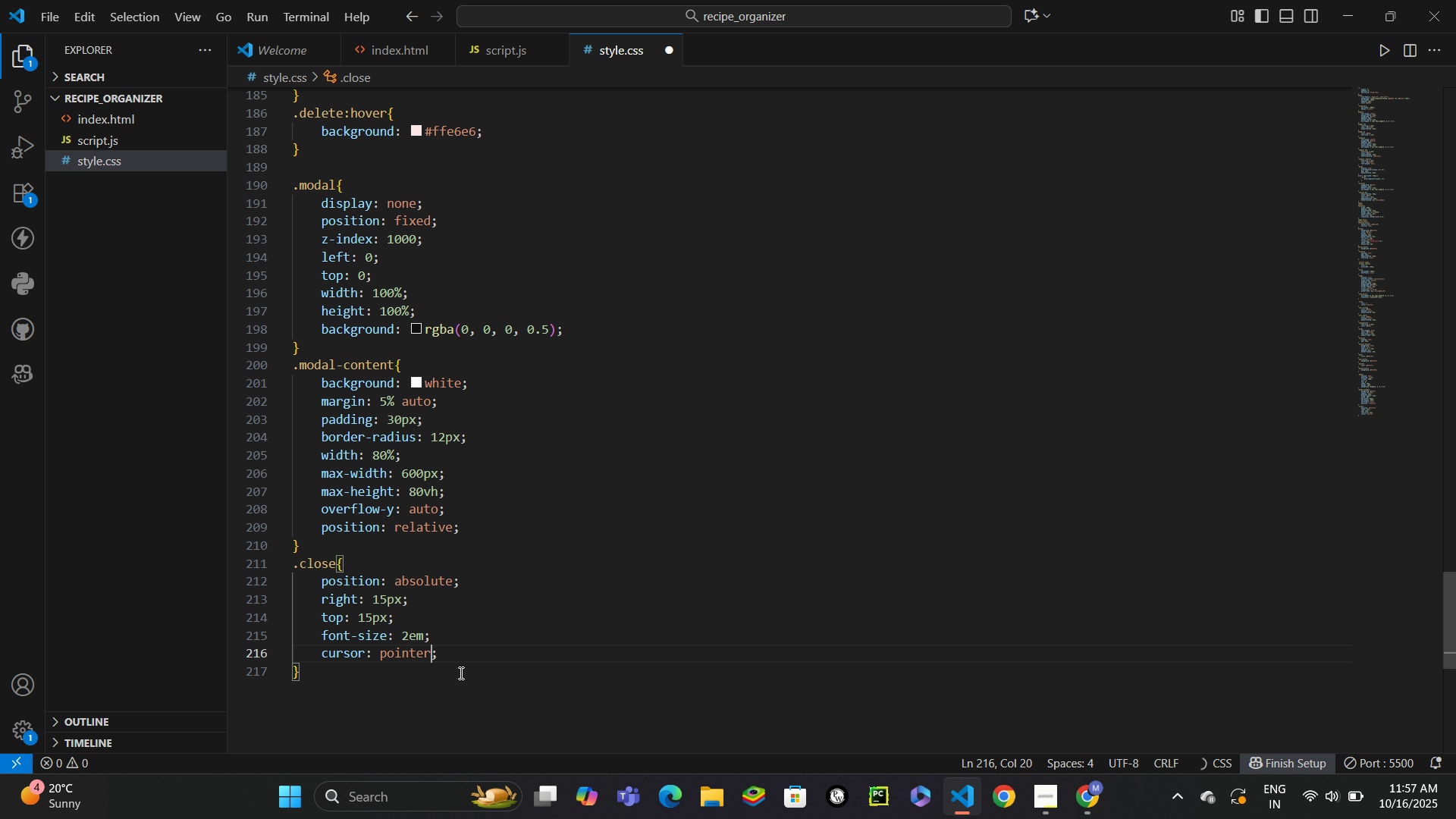 
key(Control+ControlLeft)
 